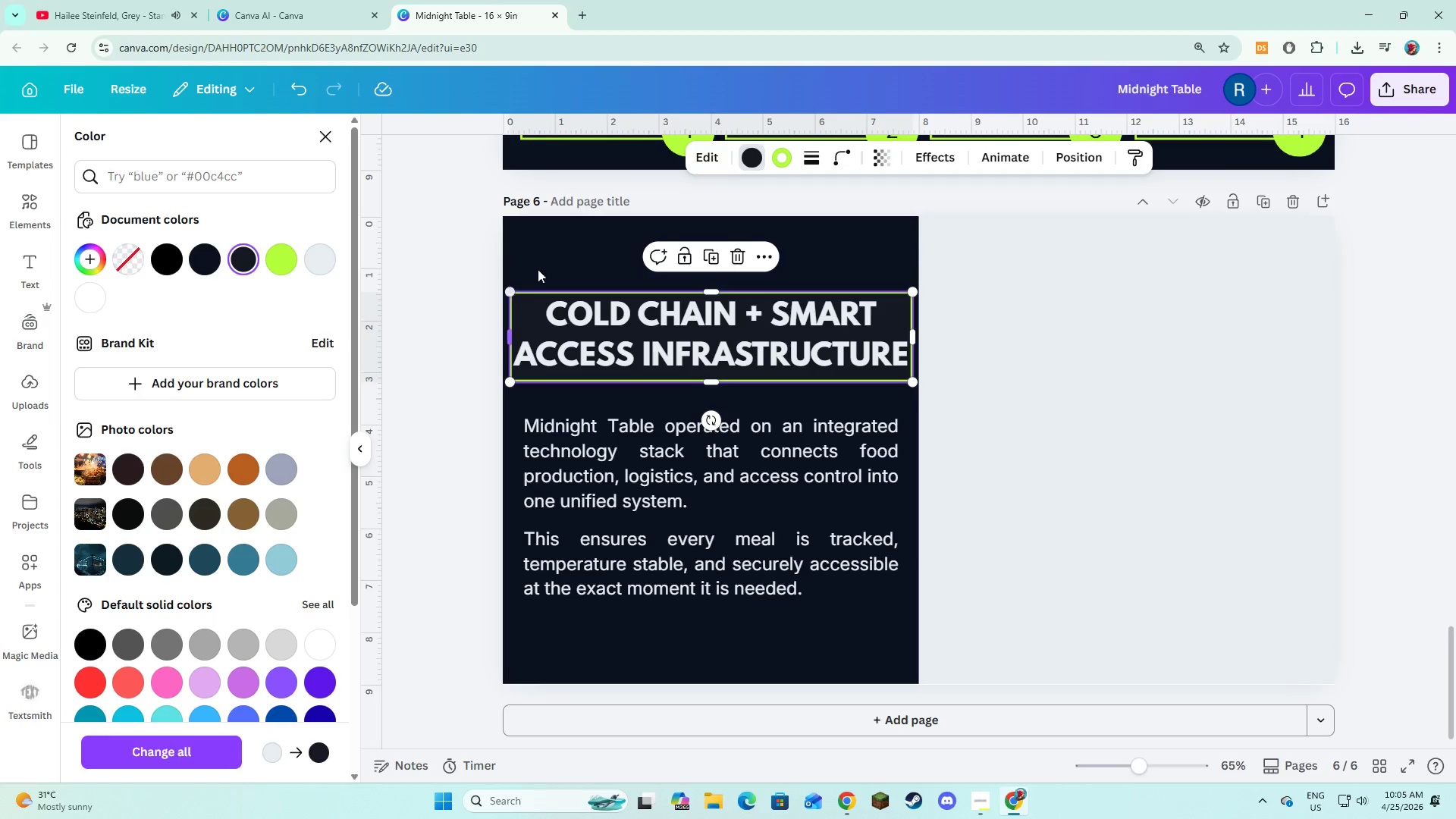 
left_click([538, 268])
 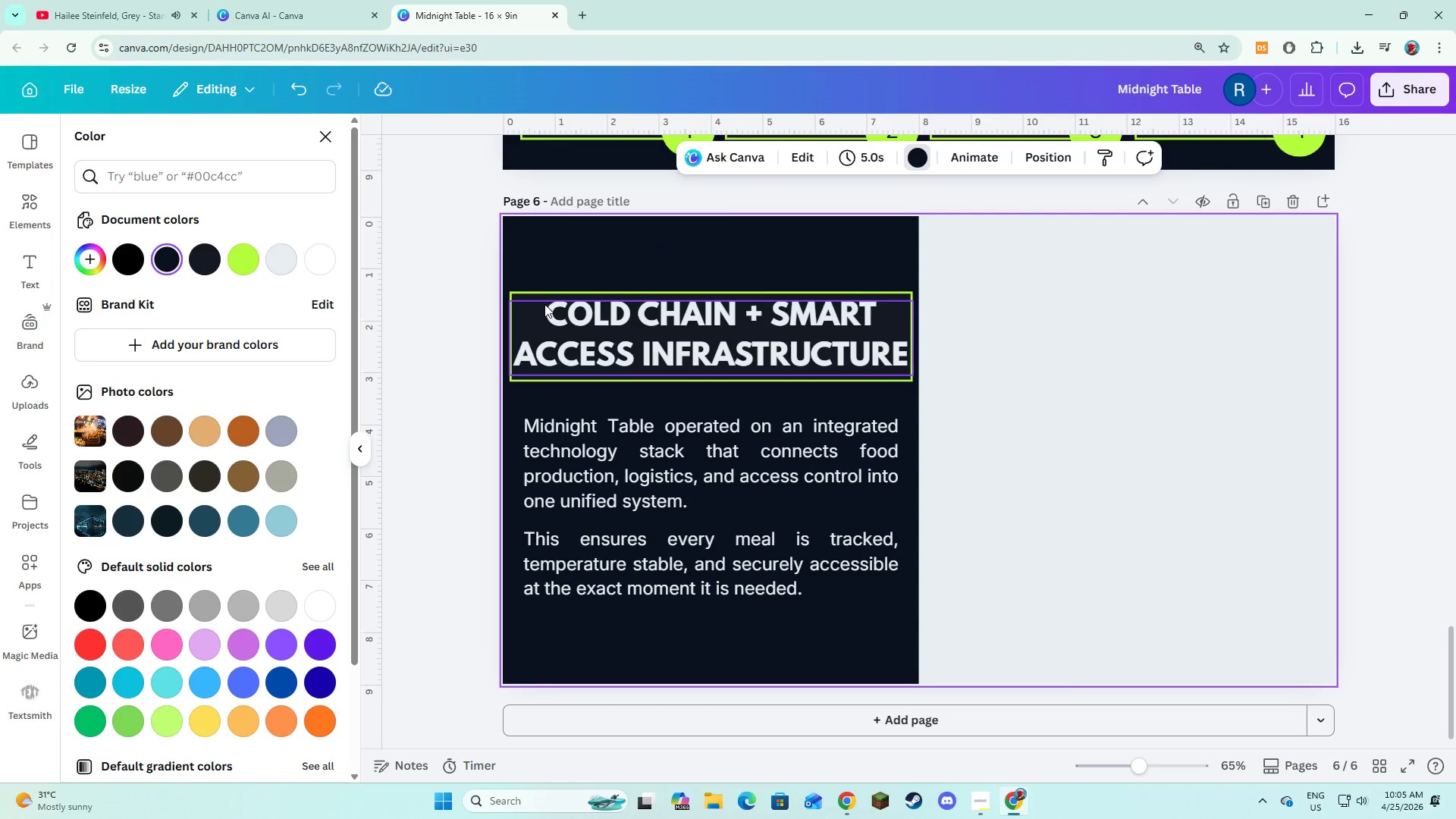 
left_click([553, 268])
 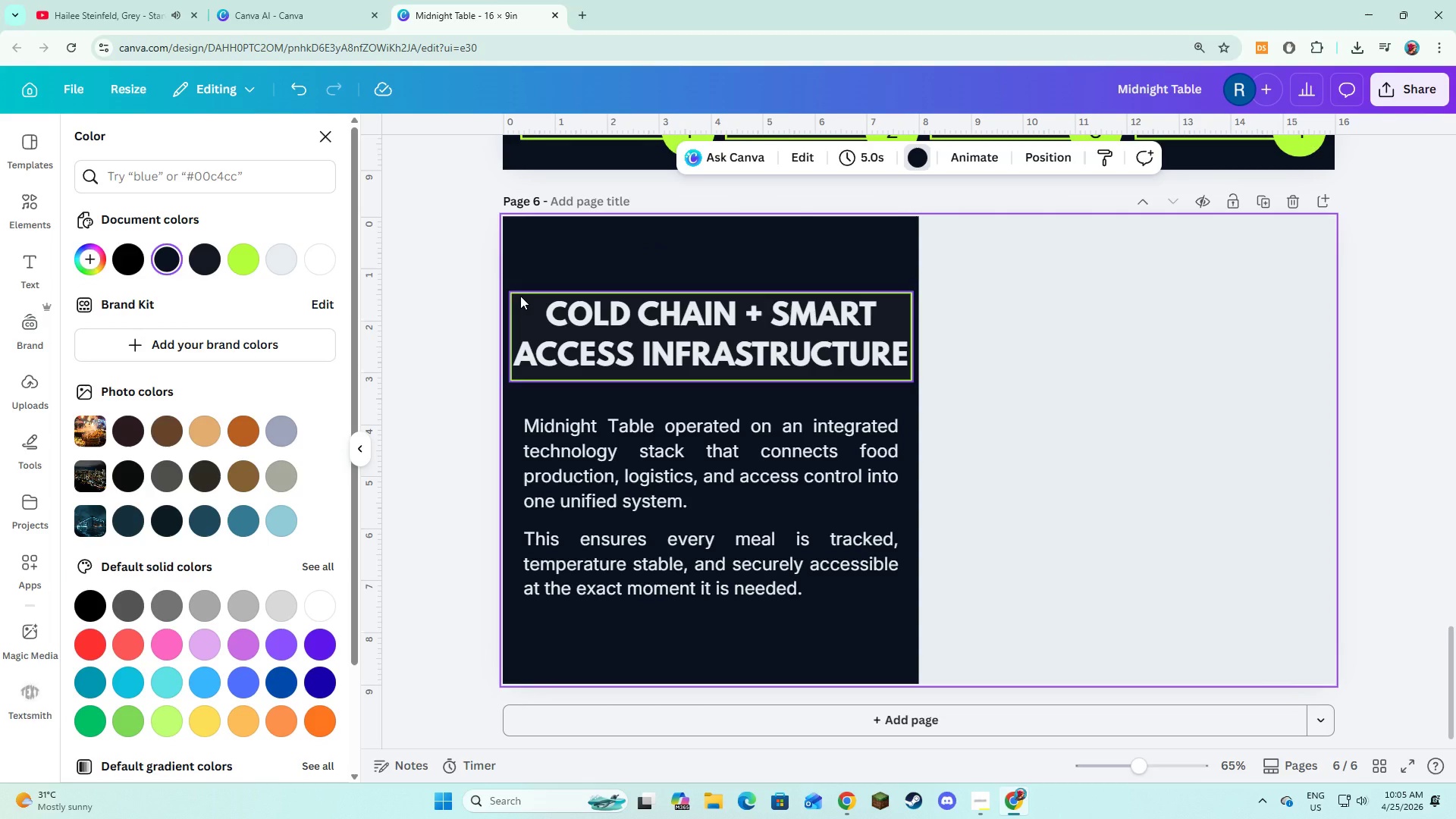 
left_click([520, 296])
 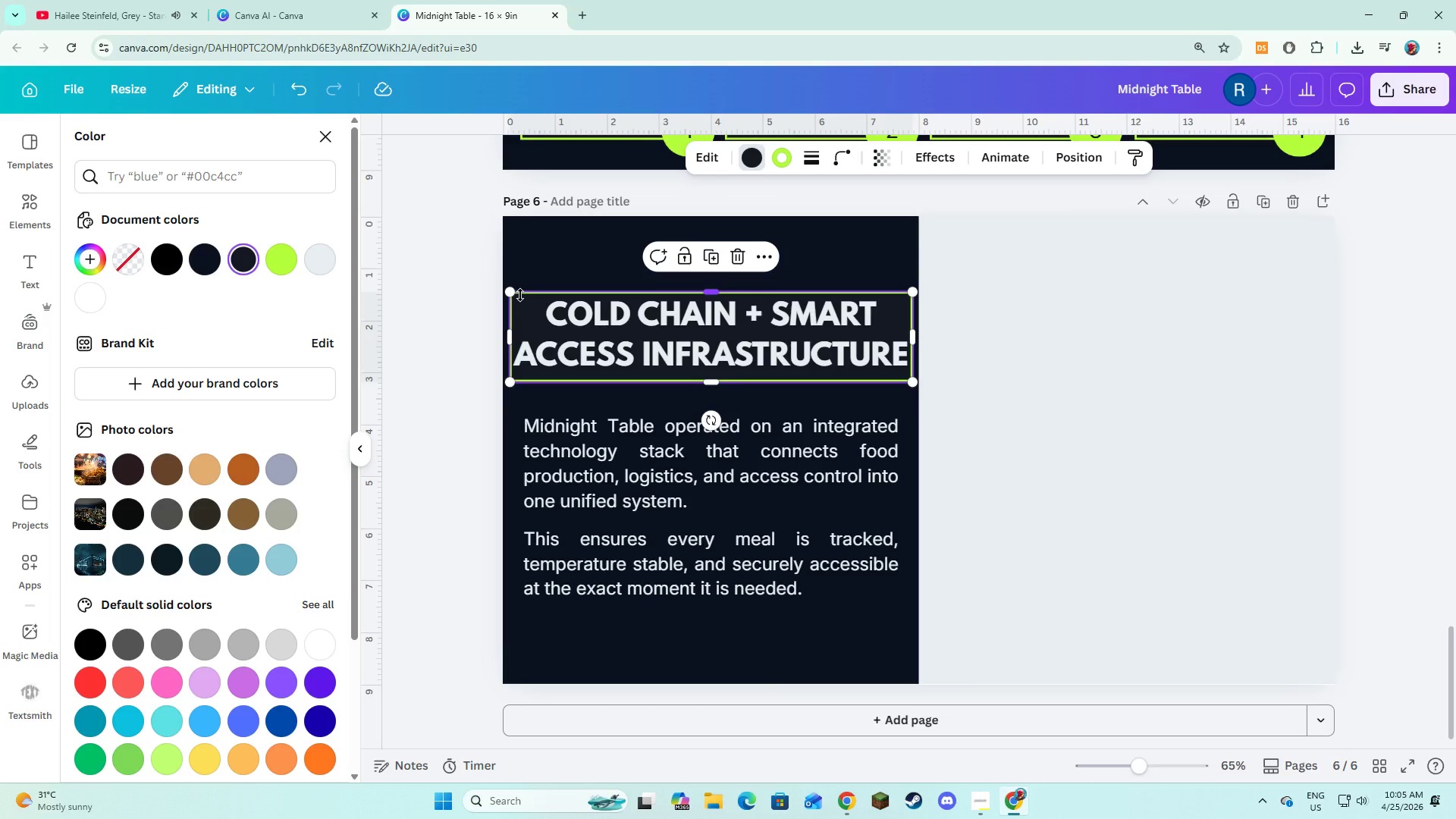 
right_click([520, 295])
 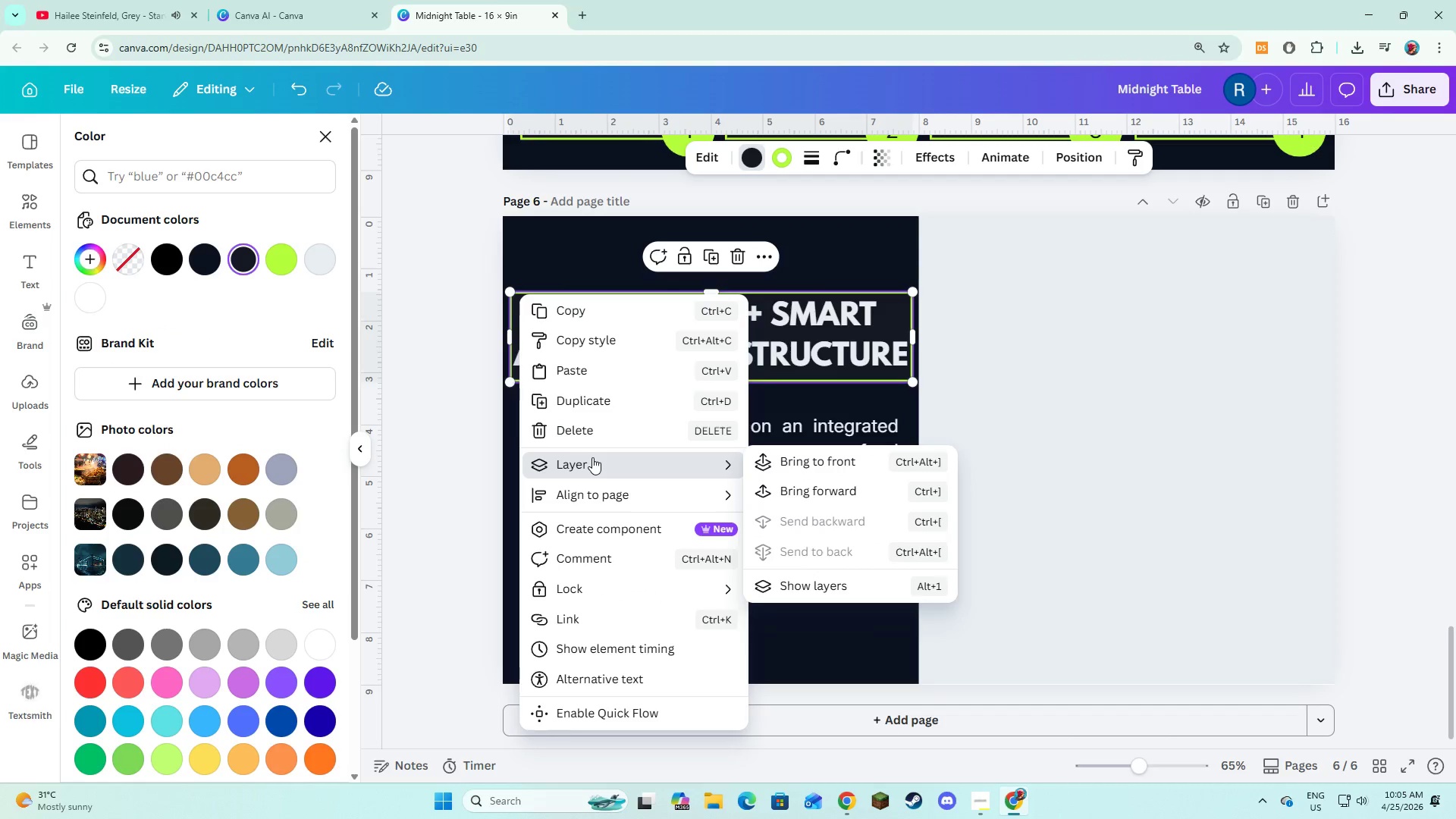 
left_click([562, 278])
 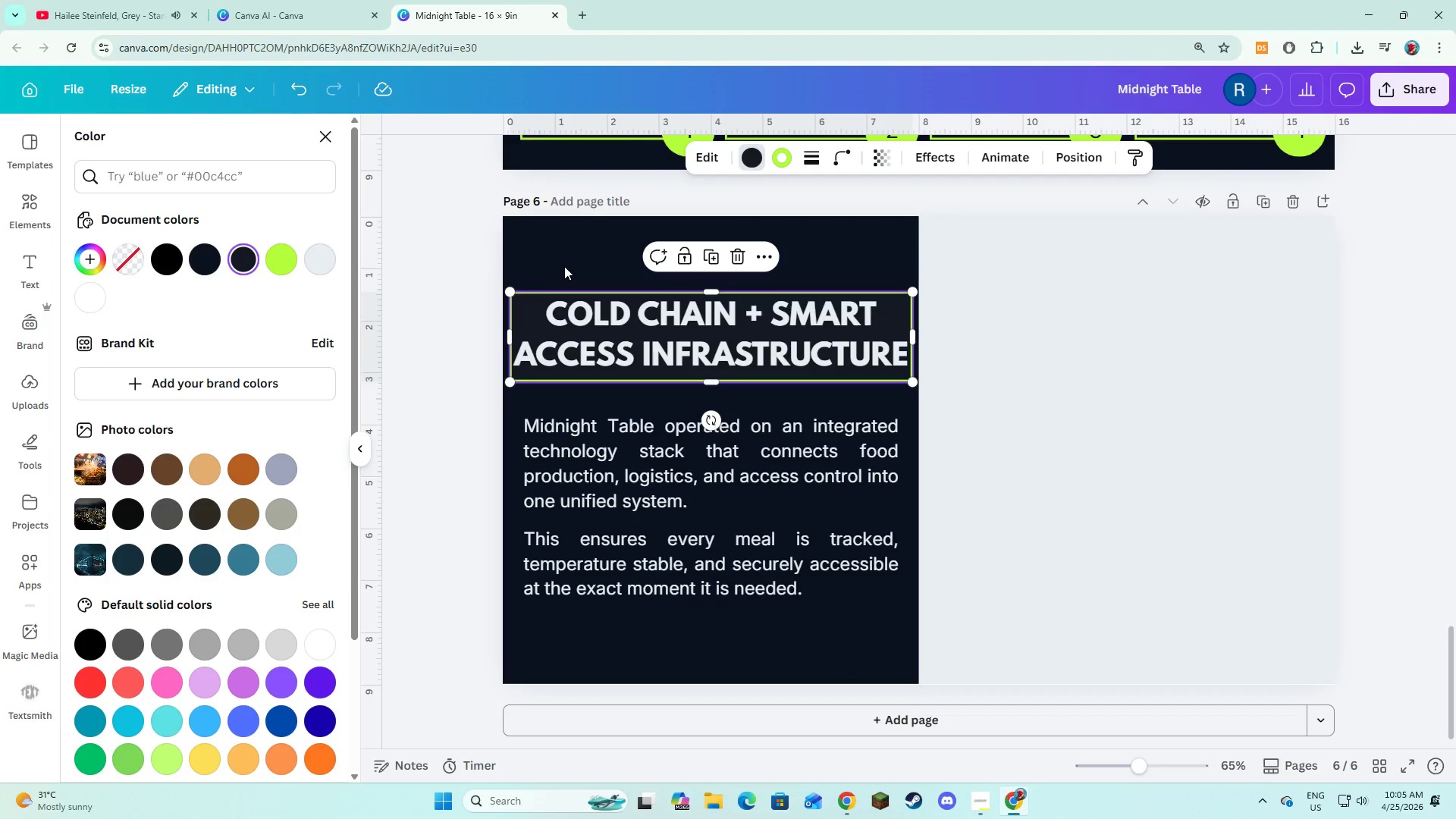 
left_click([564, 266])
 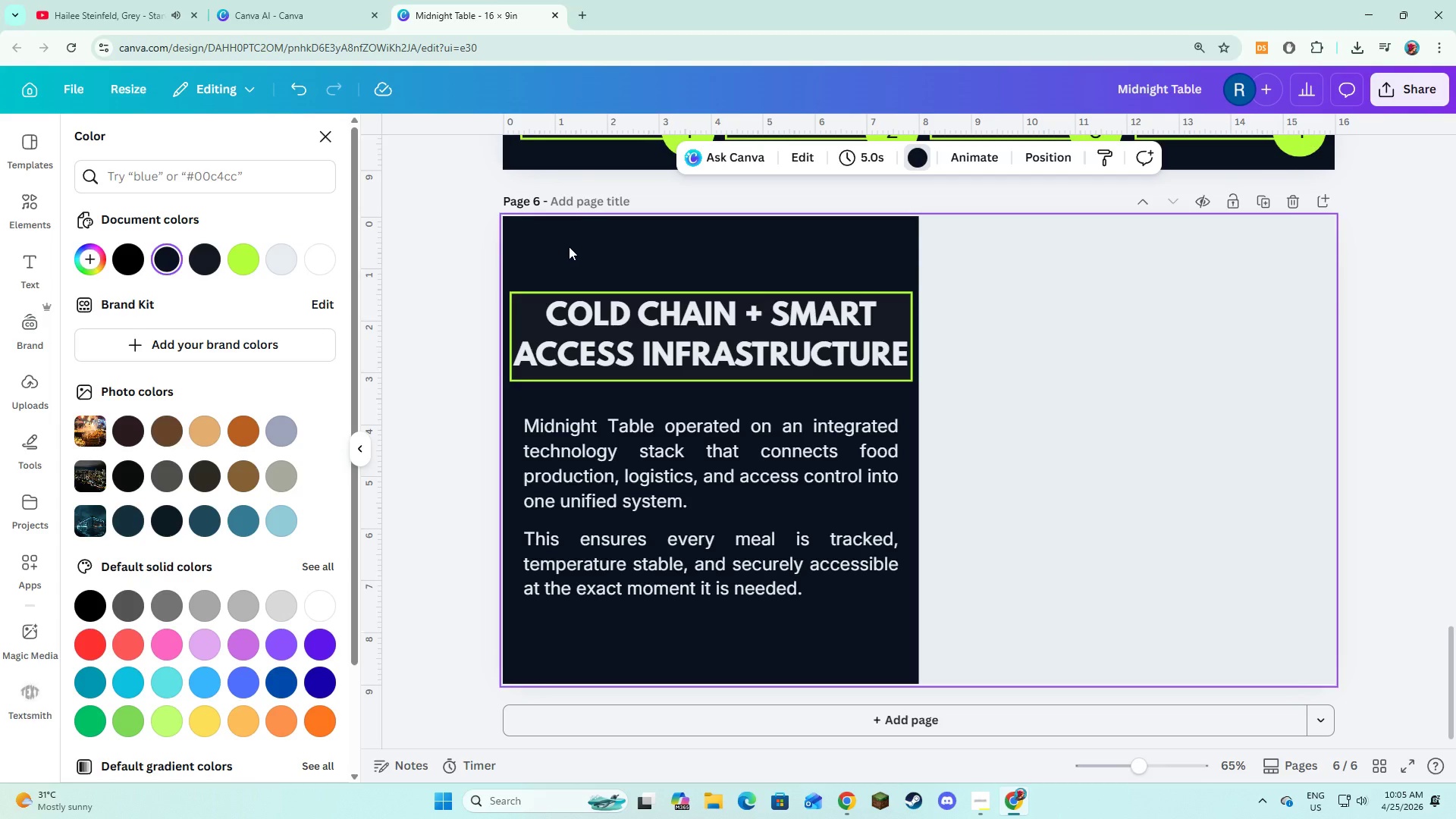 
wait(30.0)
 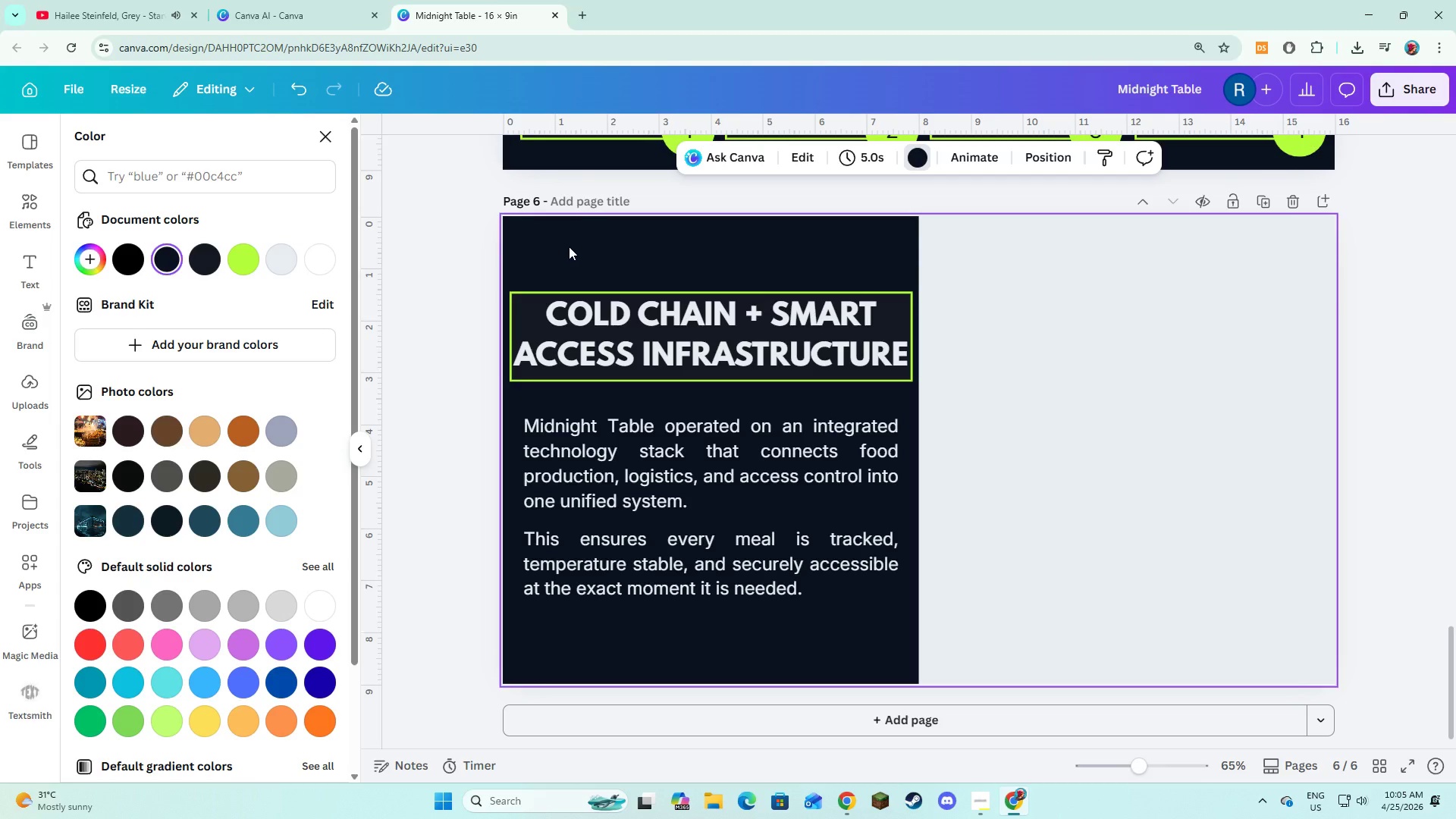 
left_click_drag(start_coordinate=[581, 259], to_coordinate=[707, 588])
 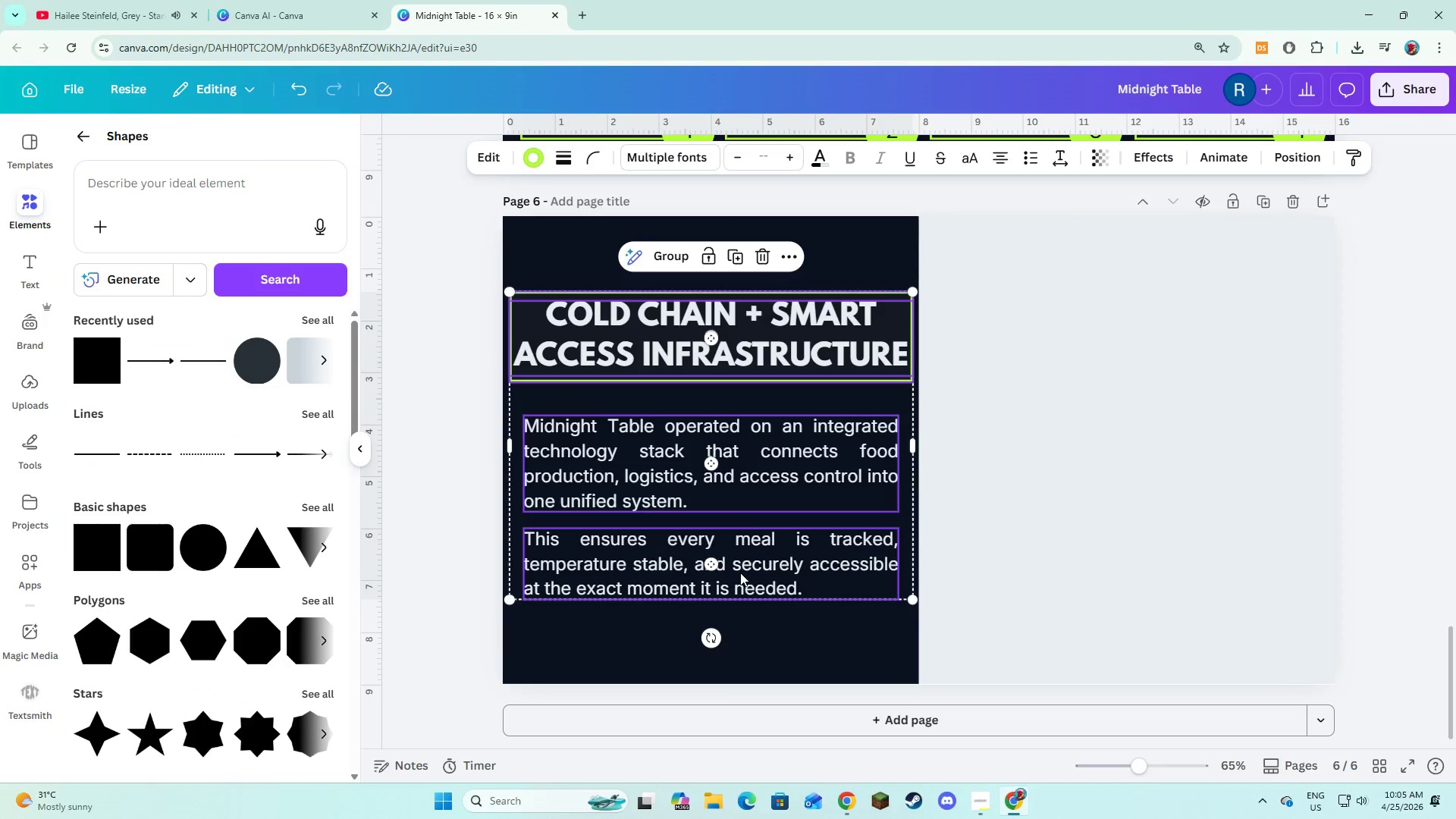 
left_click_drag(start_coordinate=[740, 573], to_coordinate=[739, 514])
 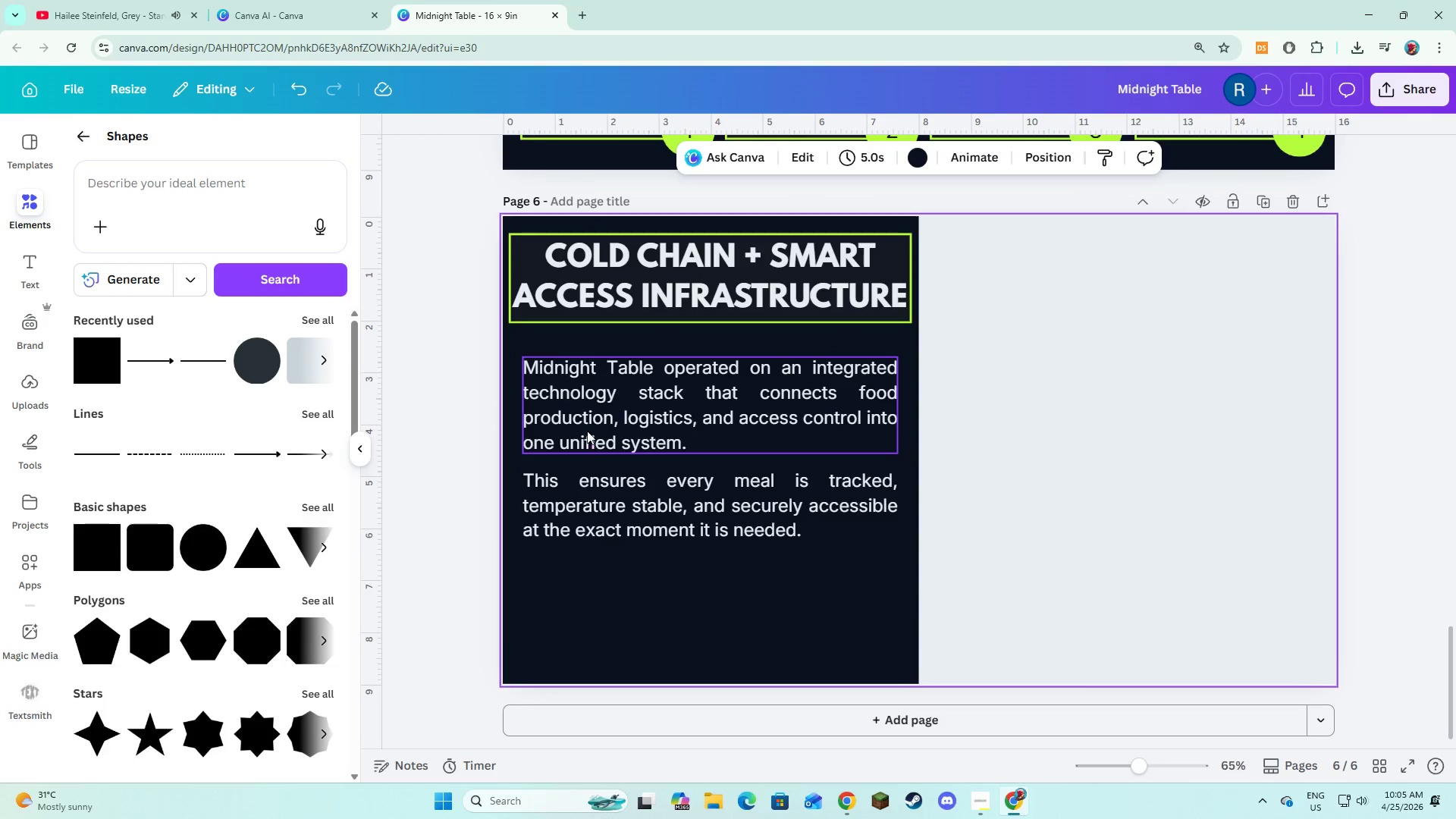 
left_click([576, 397])
 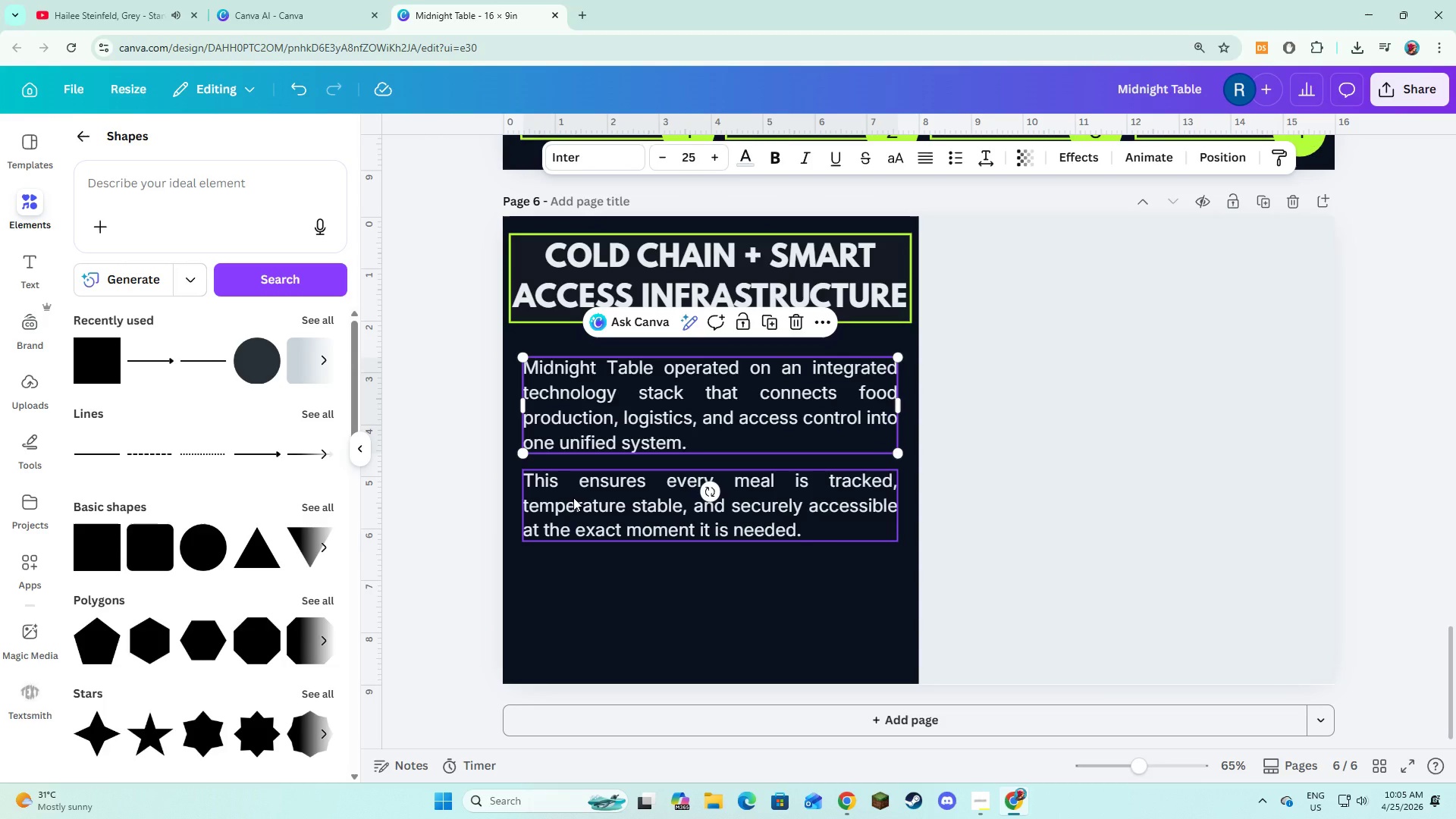 
key(Shift+ShiftLeft)
 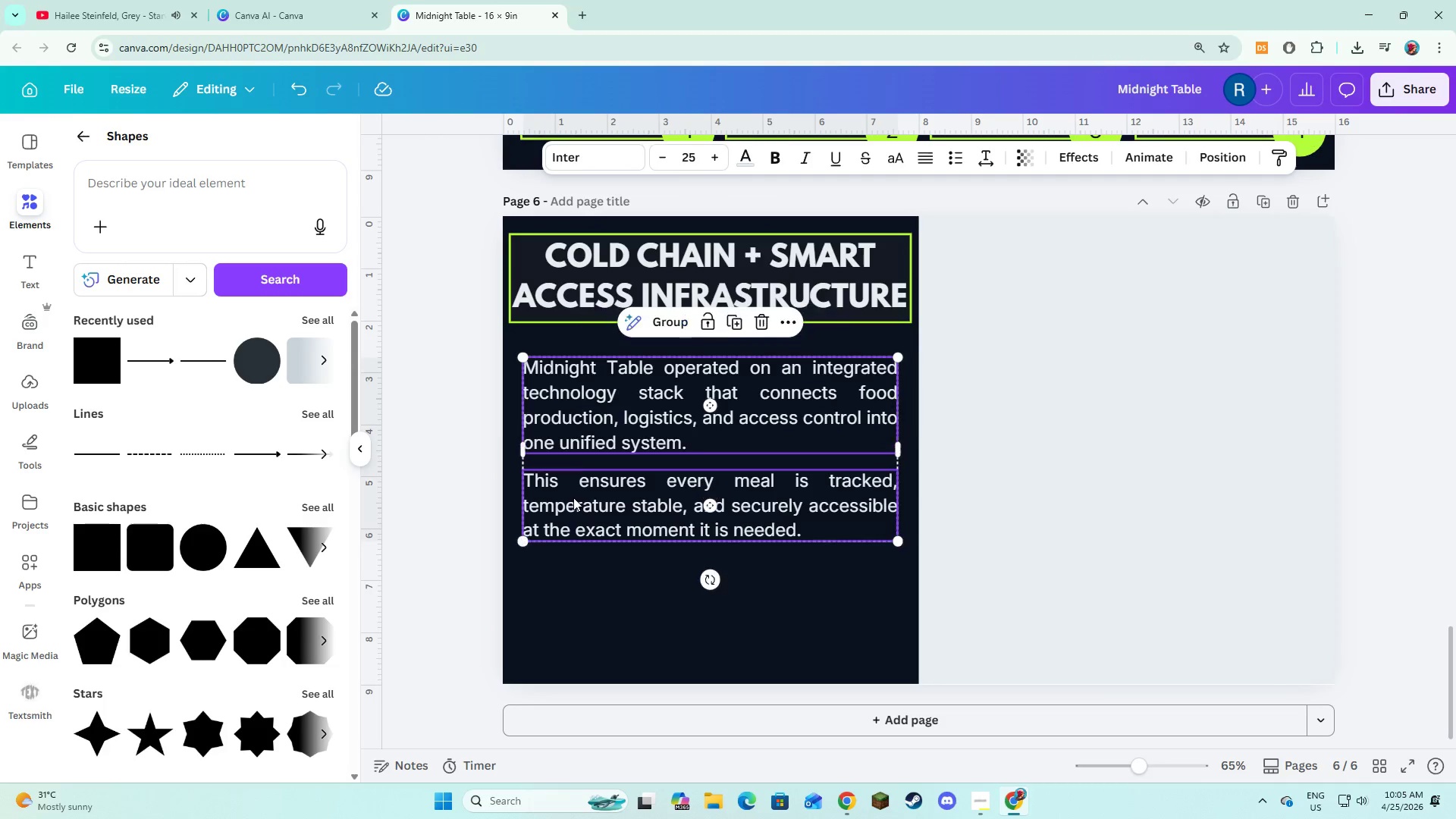 
left_click([573, 497])
 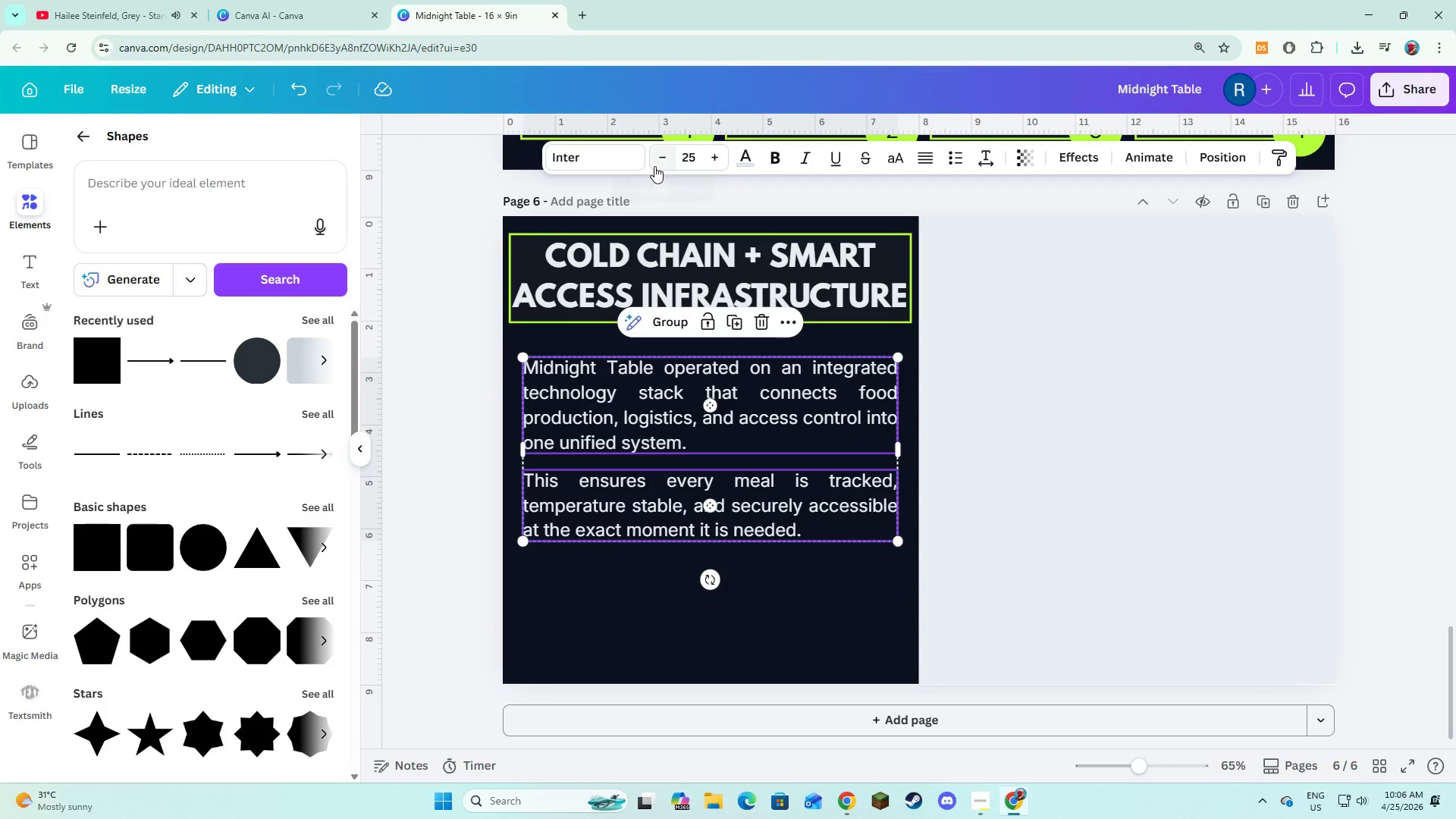 
double_click([654, 166])
 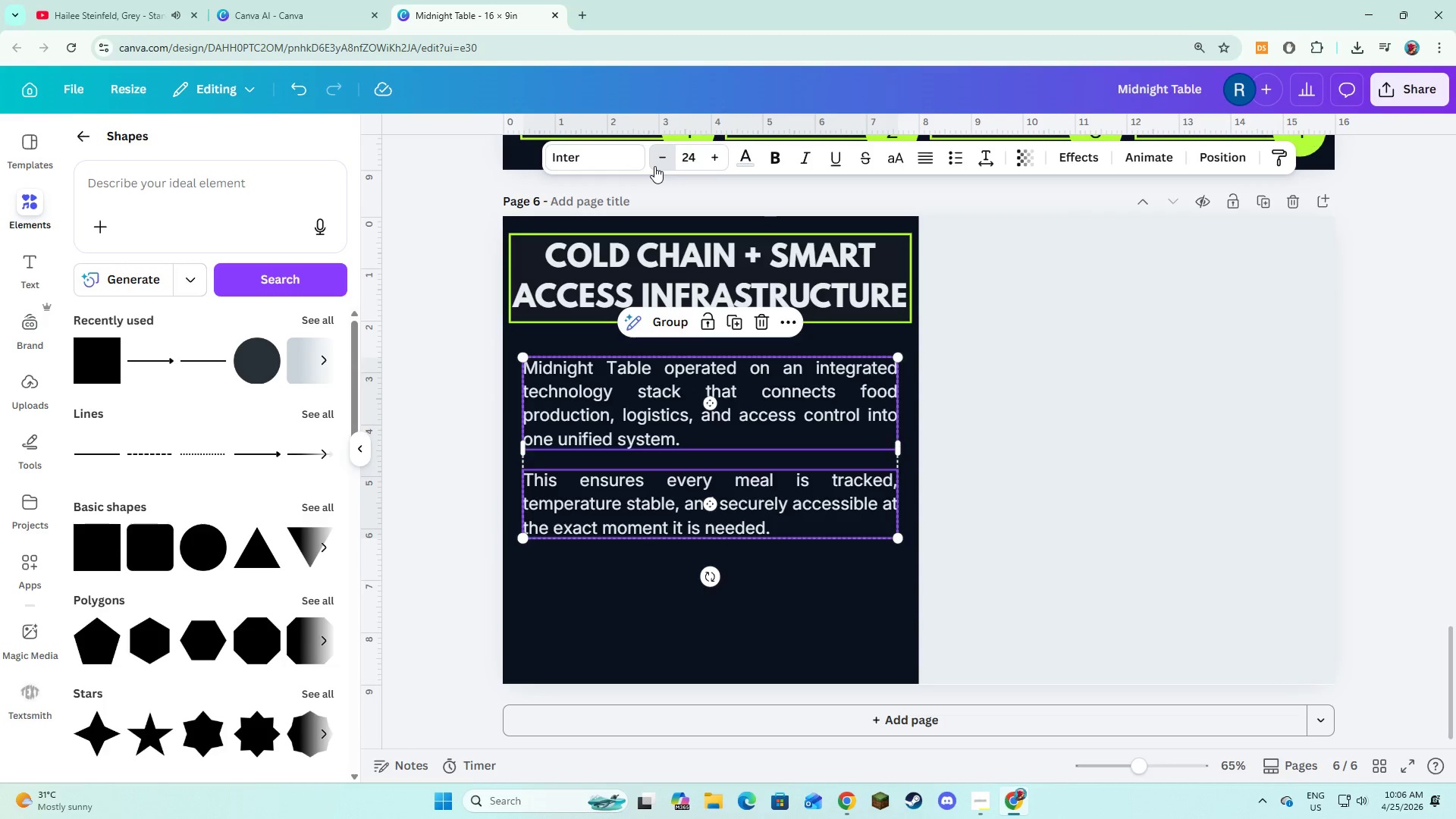 
triple_click([654, 166])
 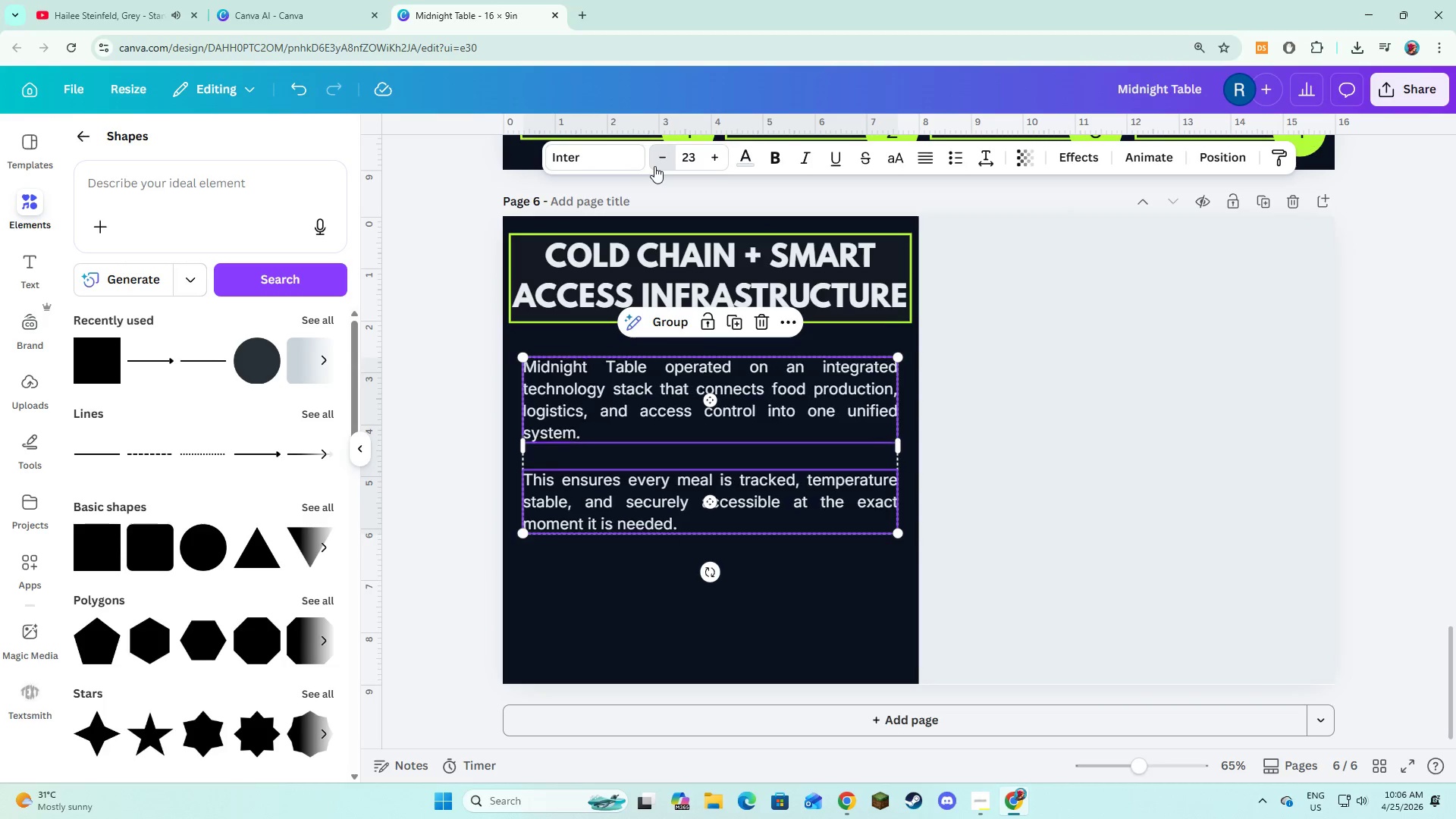 
triple_click([654, 166])
 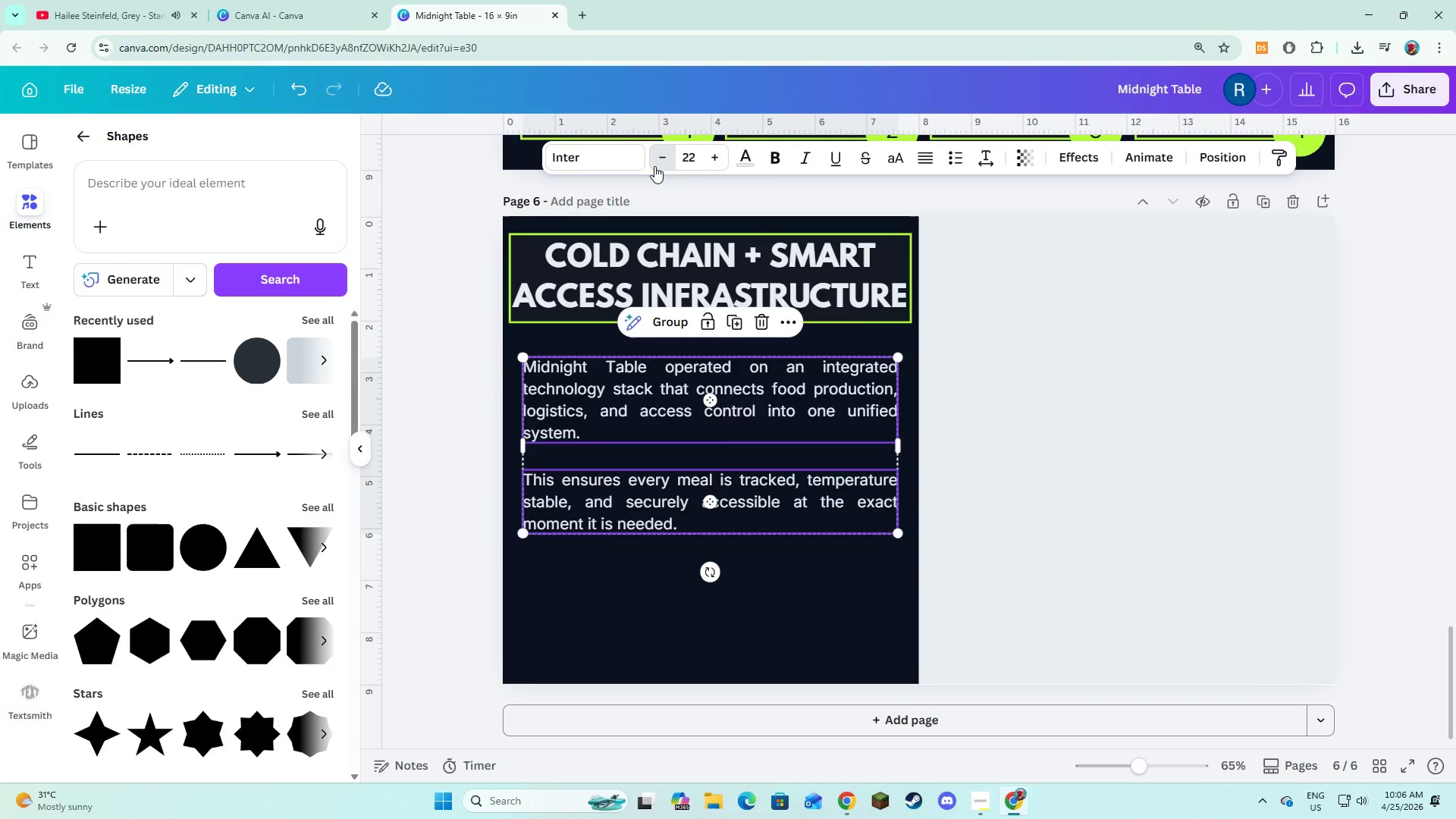 
triple_click([654, 166])
 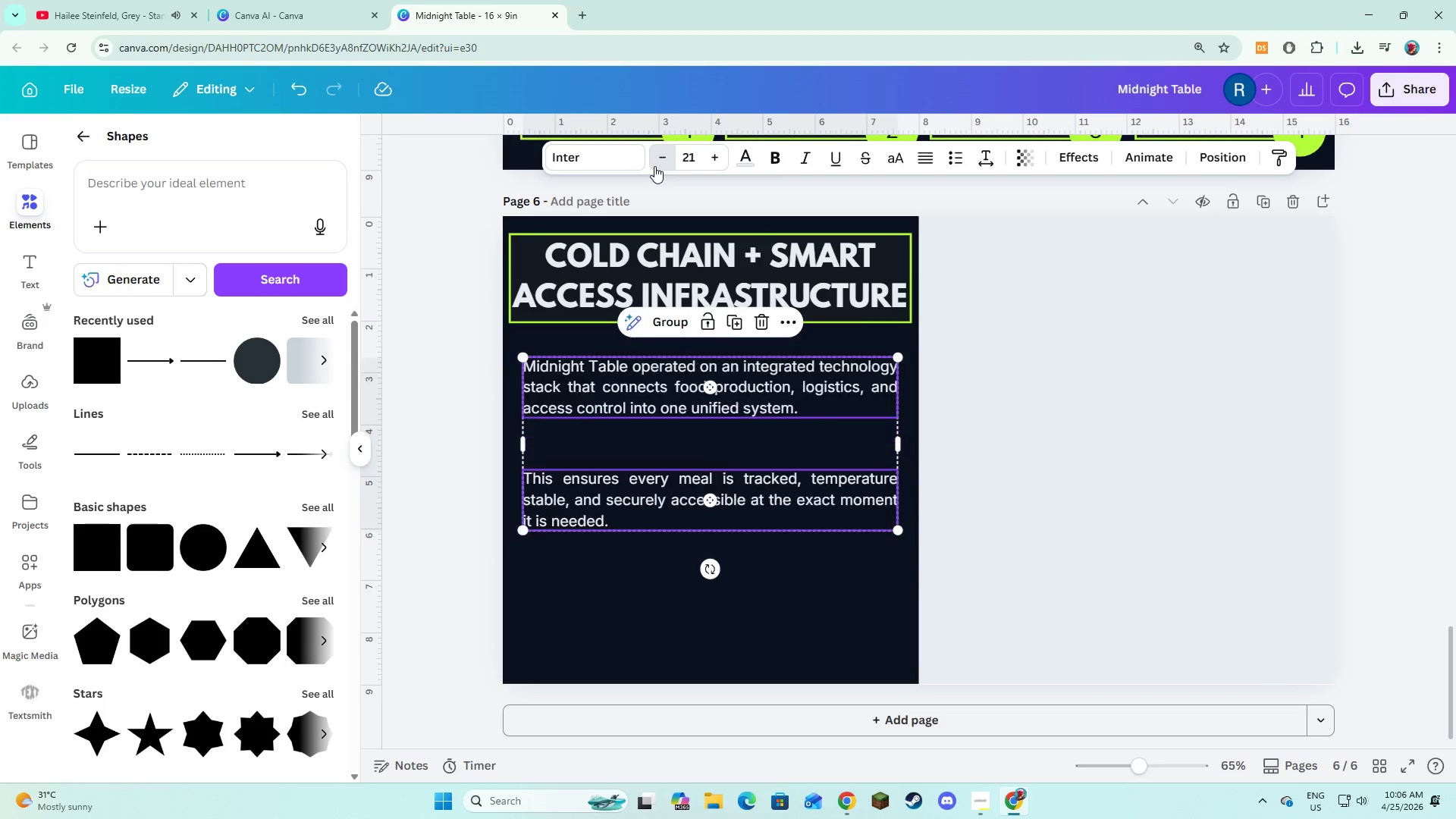 
triple_click([654, 166])
 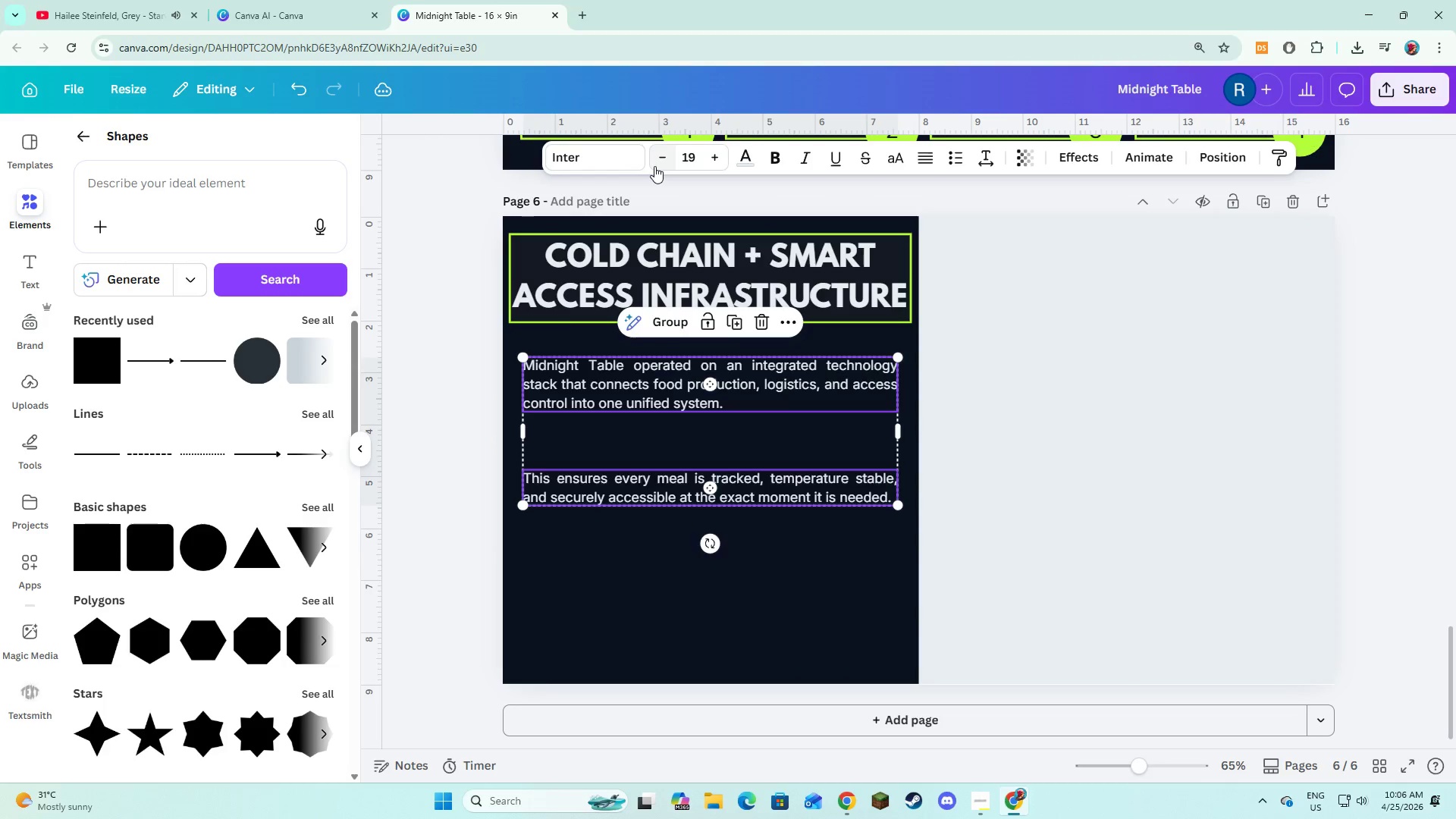 
left_click([654, 166])
 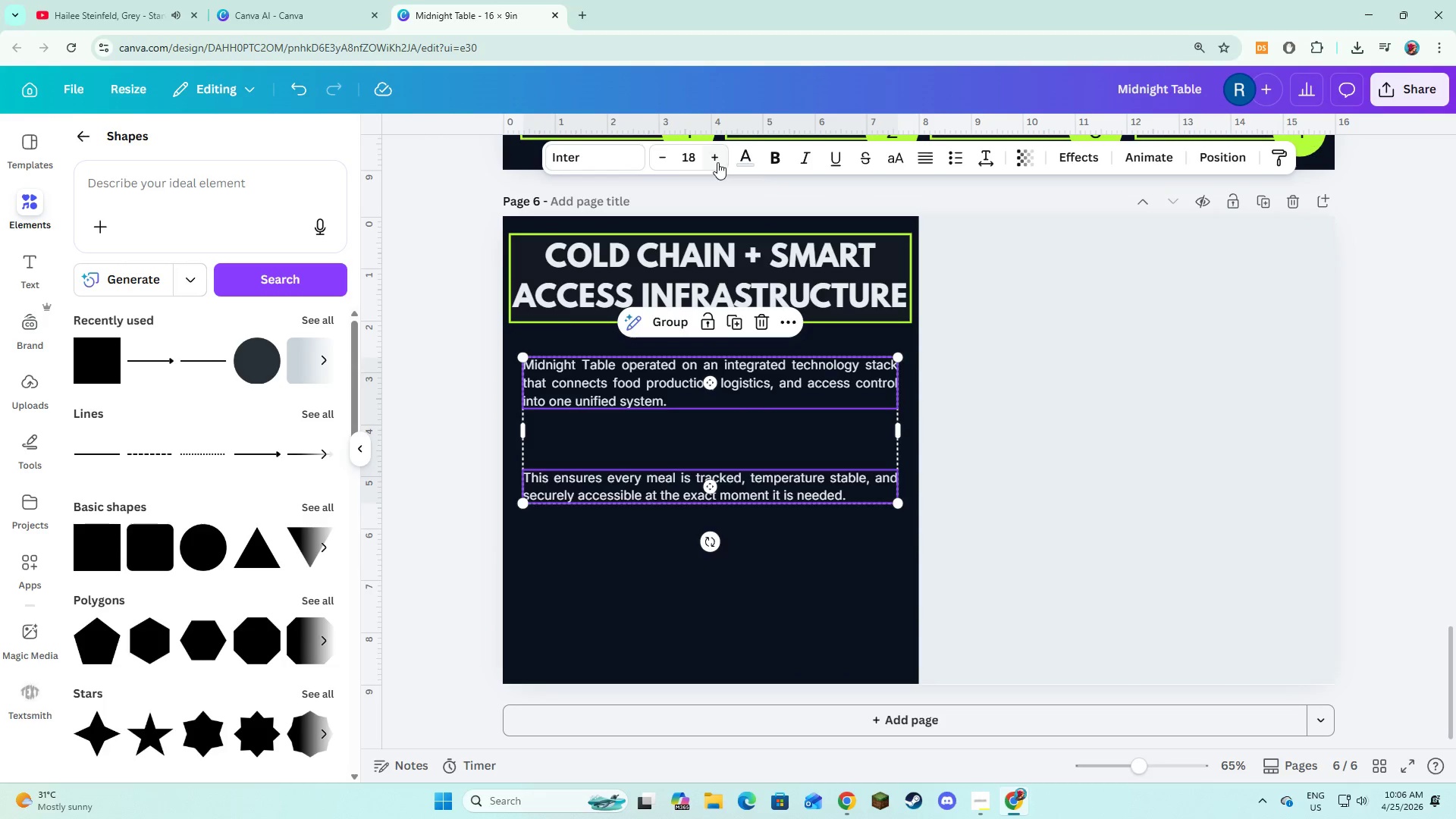 
double_click([716, 162])
 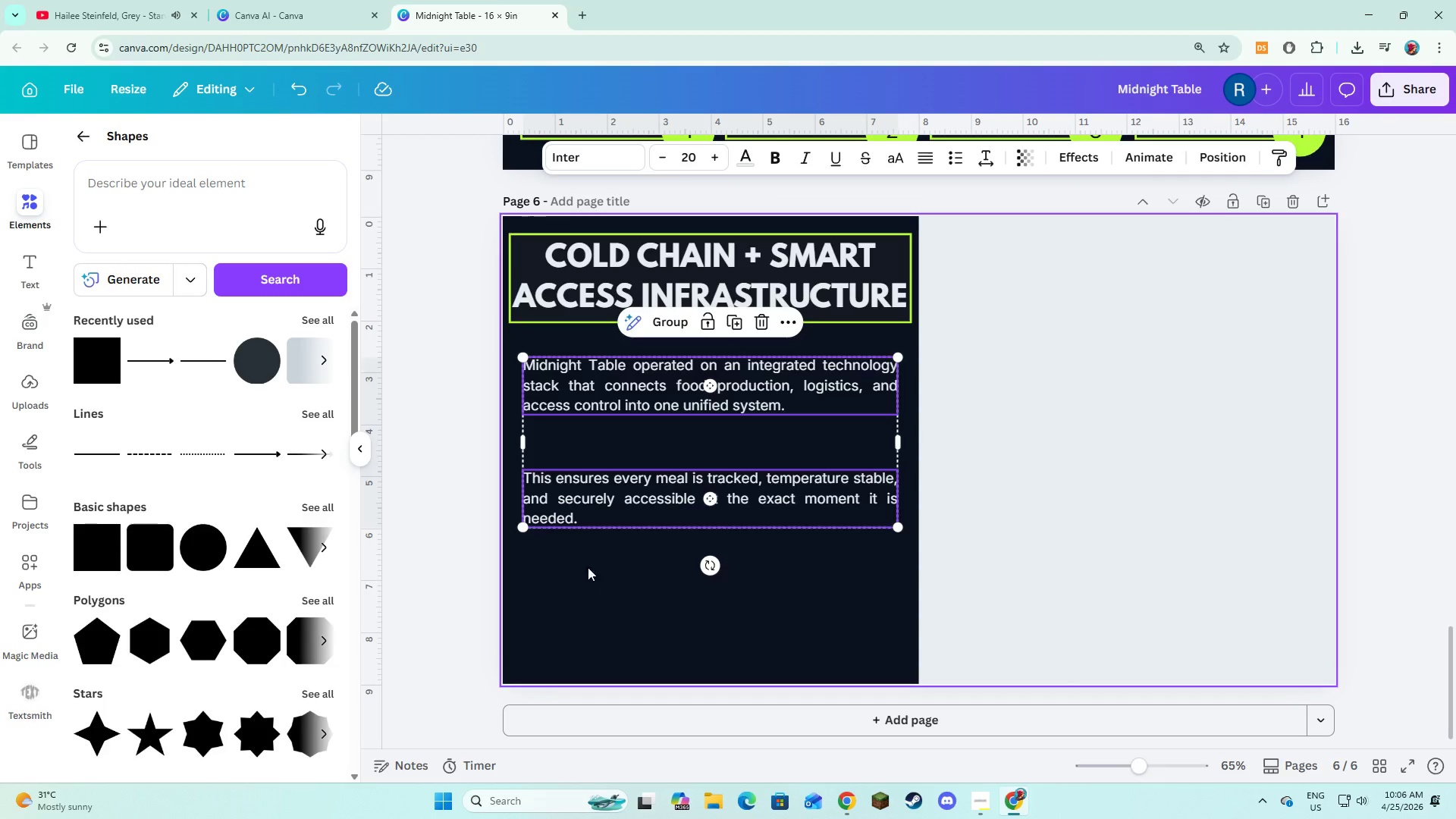 
double_click([612, 507])
 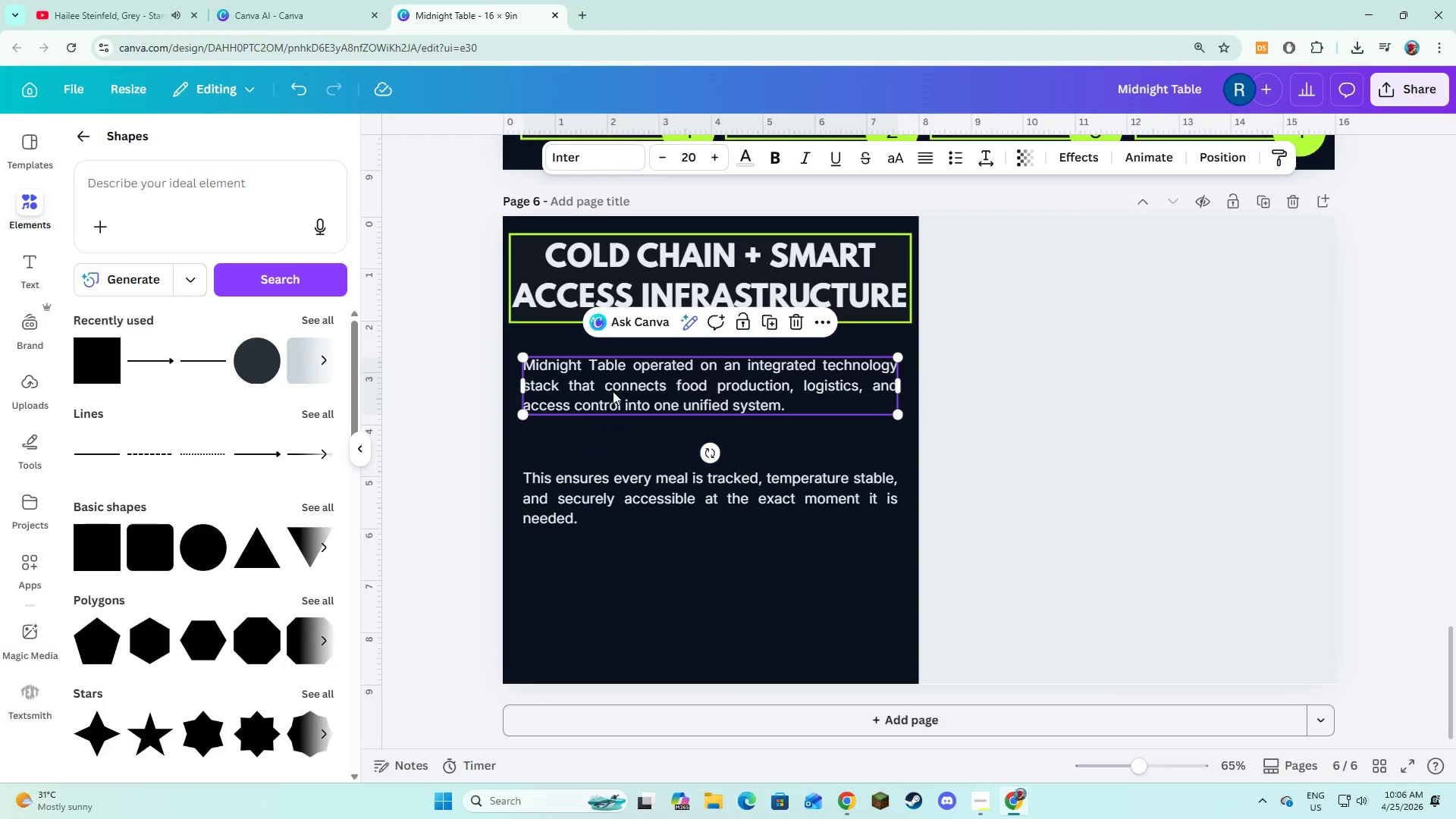 
left_click_drag(start_coordinate=[613, 391], to_coordinate=[614, 378])
 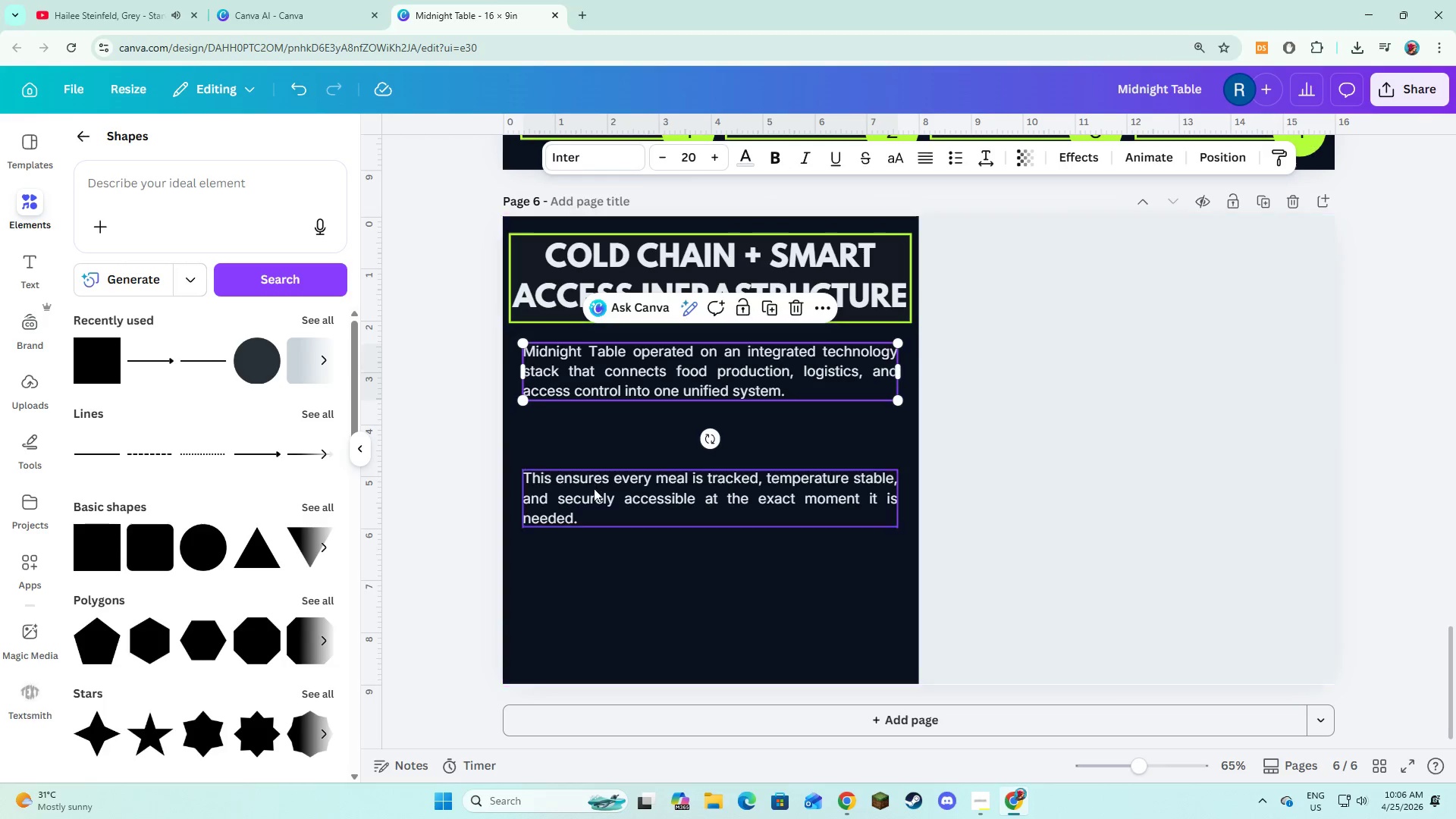 
left_click([594, 488])
 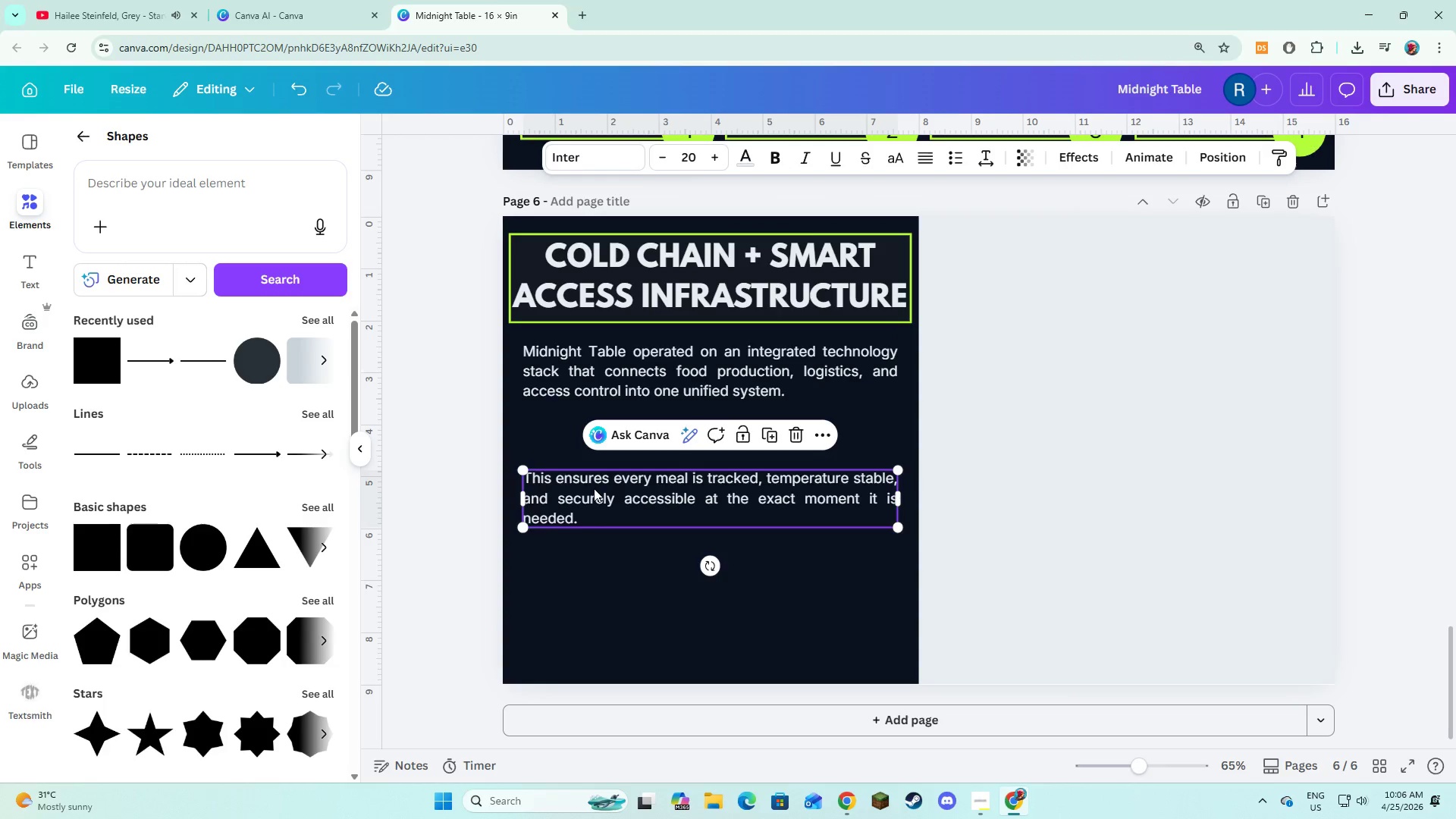 
left_click_drag(start_coordinate=[594, 488], to_coordinate=[598, 435])
 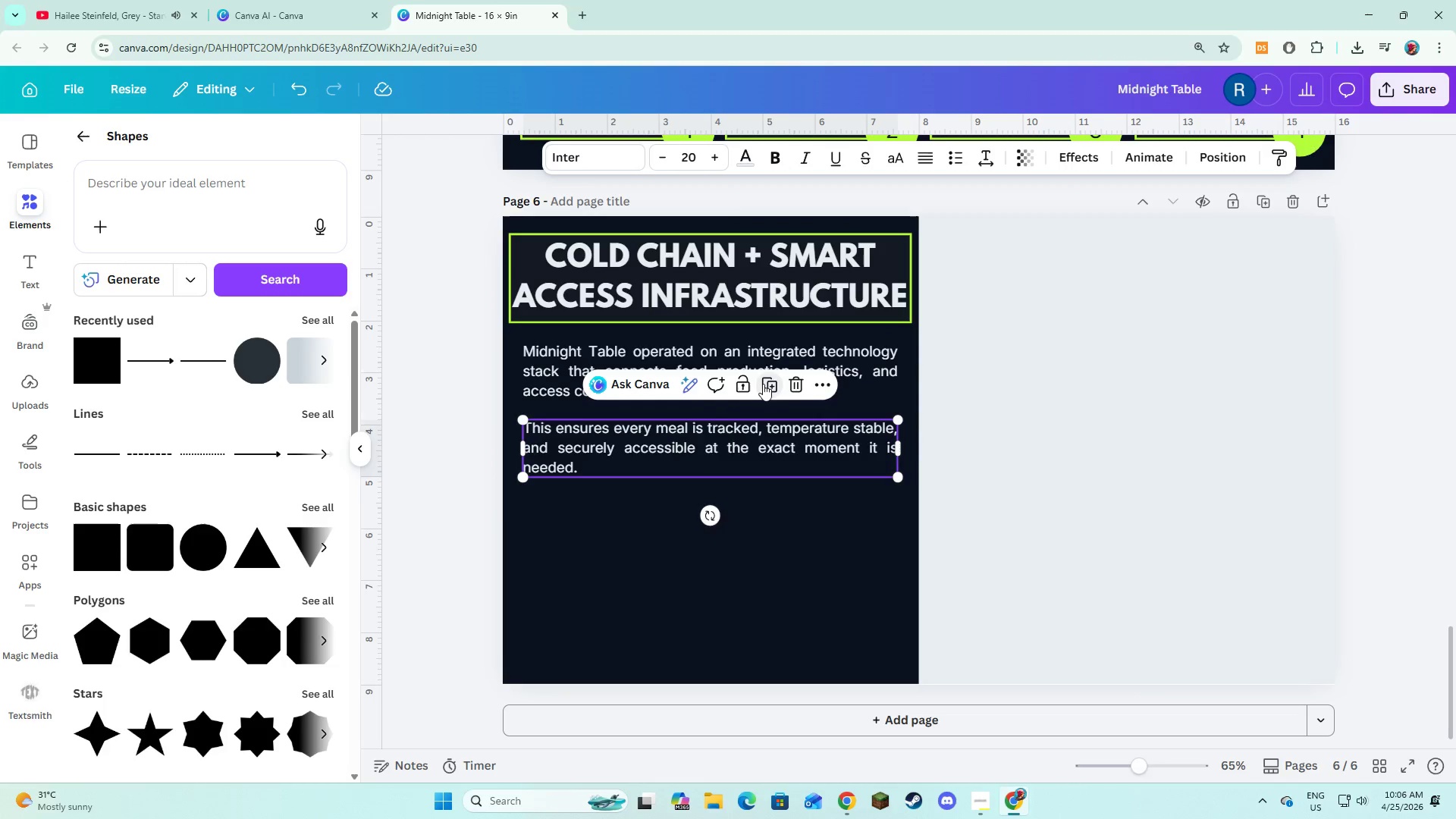 
left_click_drag(start_coordinate=[721, 453], to_coordinate=[711, 520])
 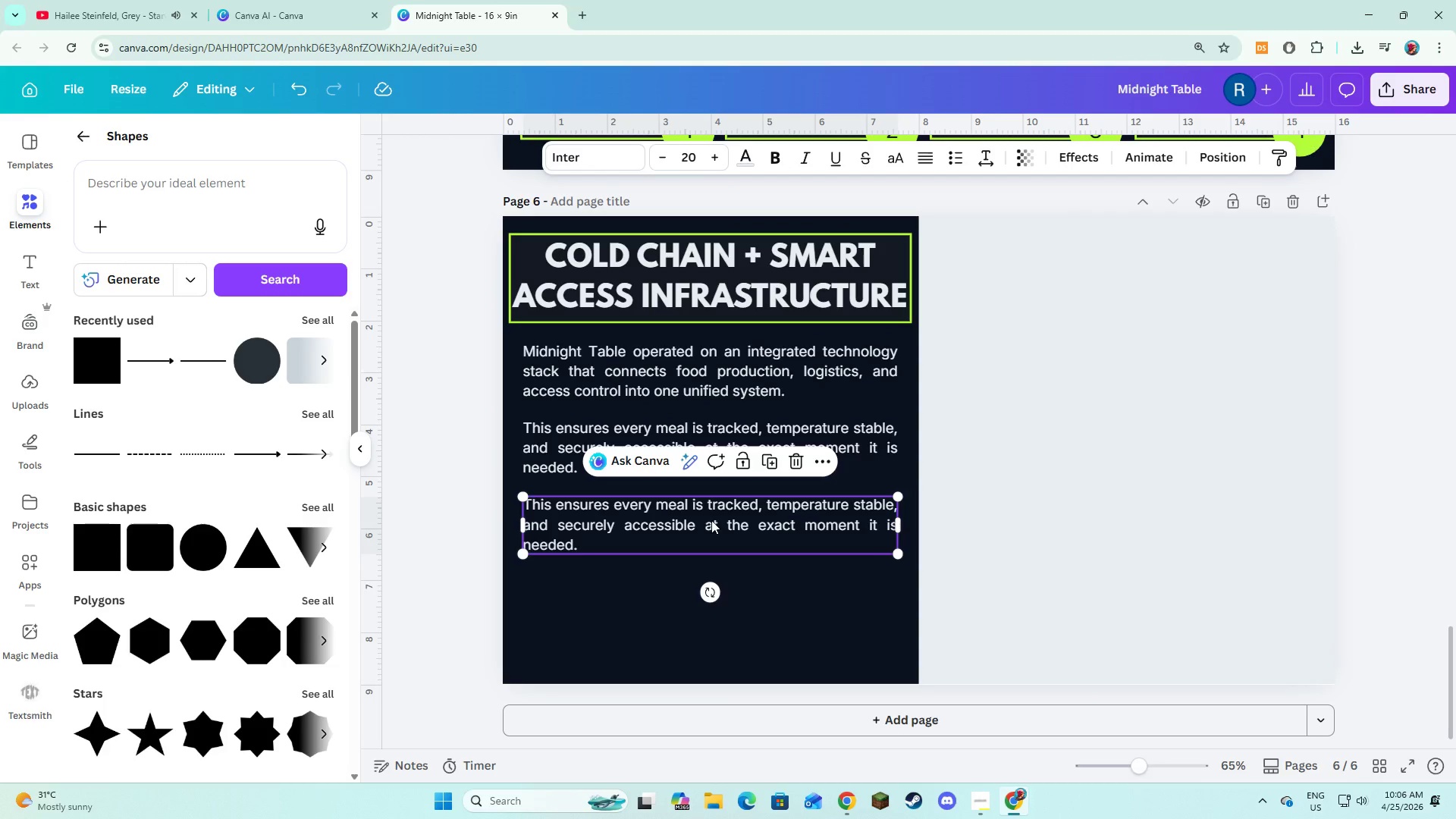 
left_click([711, 520])
 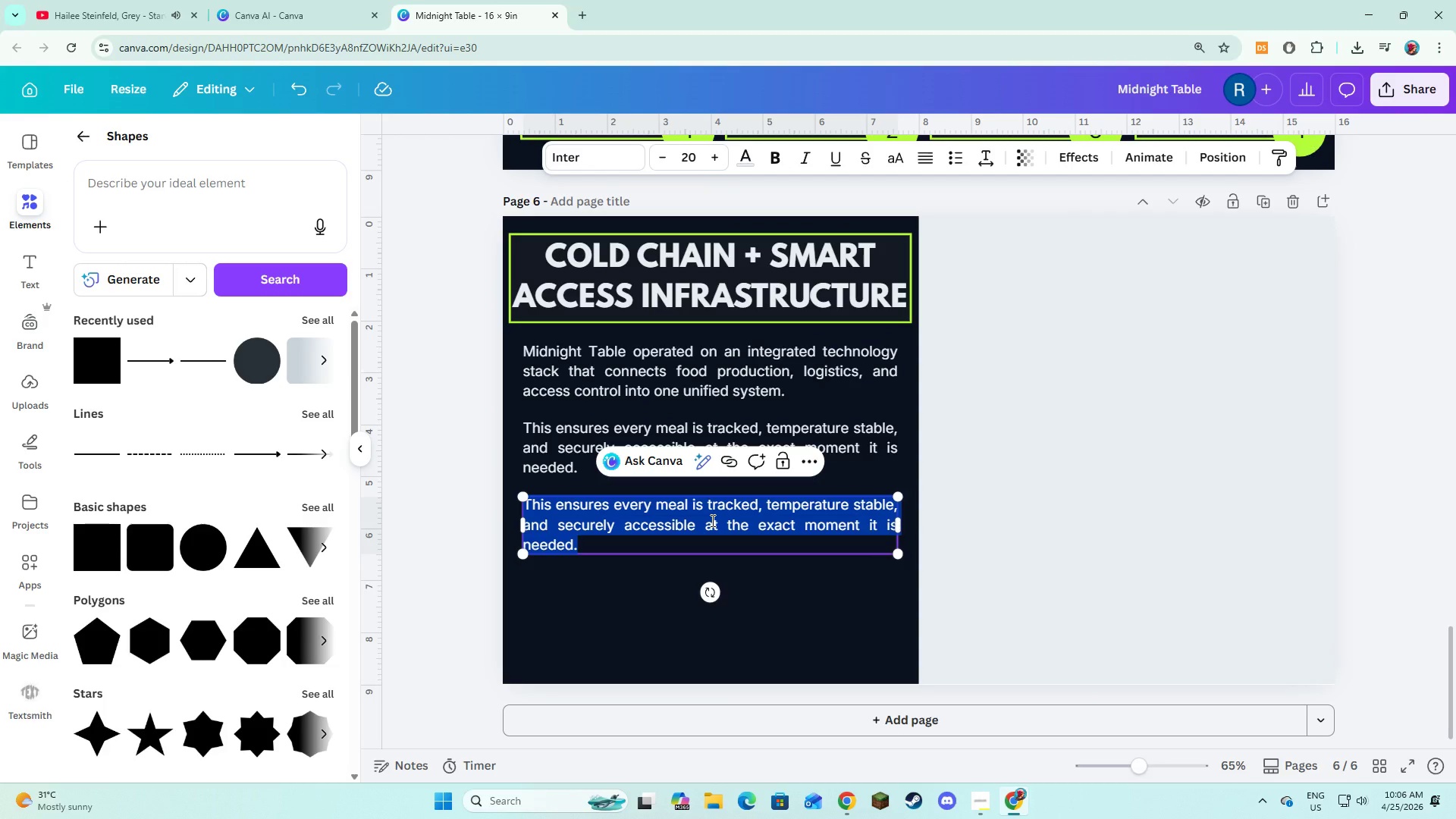 
type(Core System Compoe)
key(Backspace)
type(nents:)
 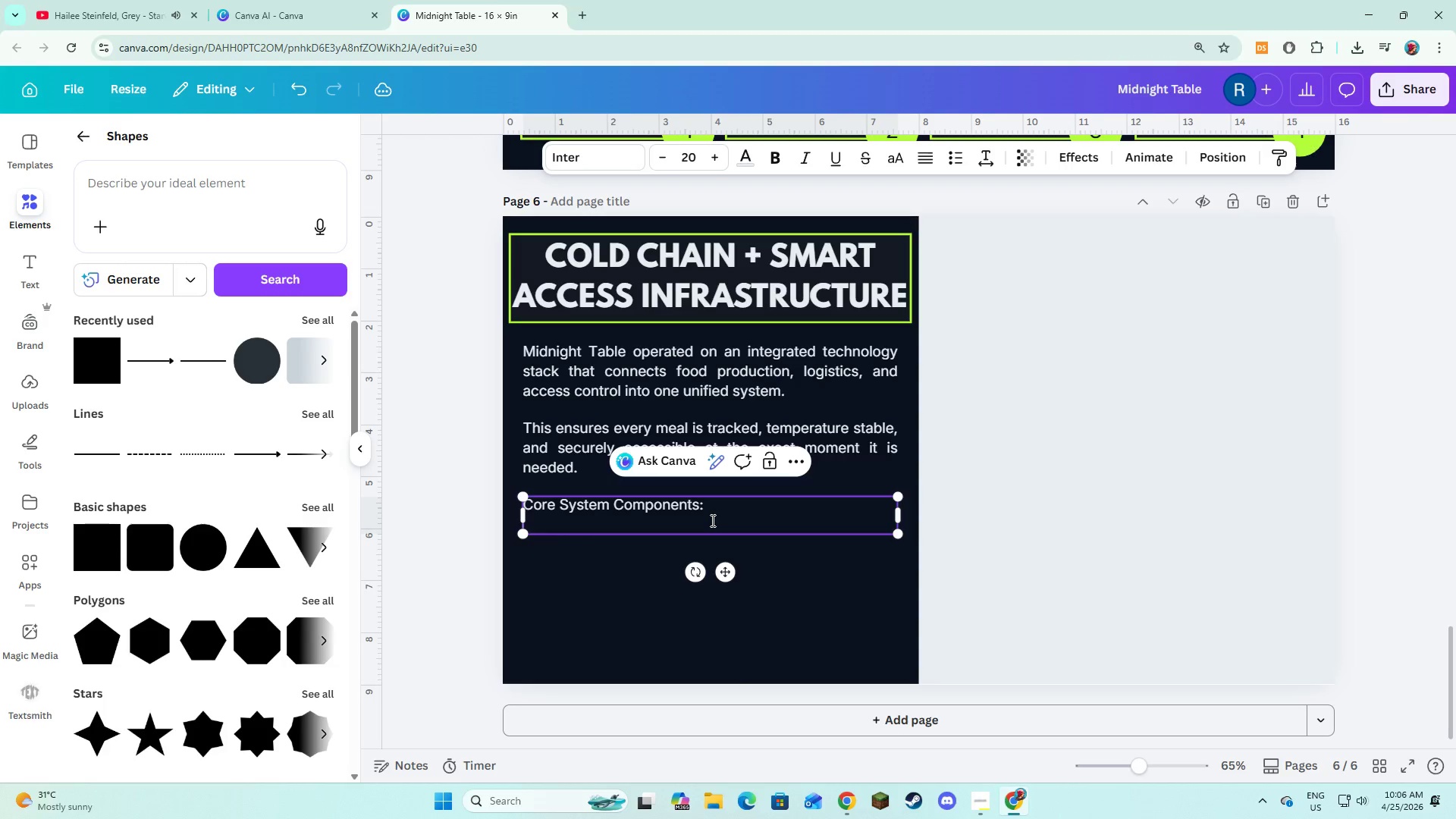 
 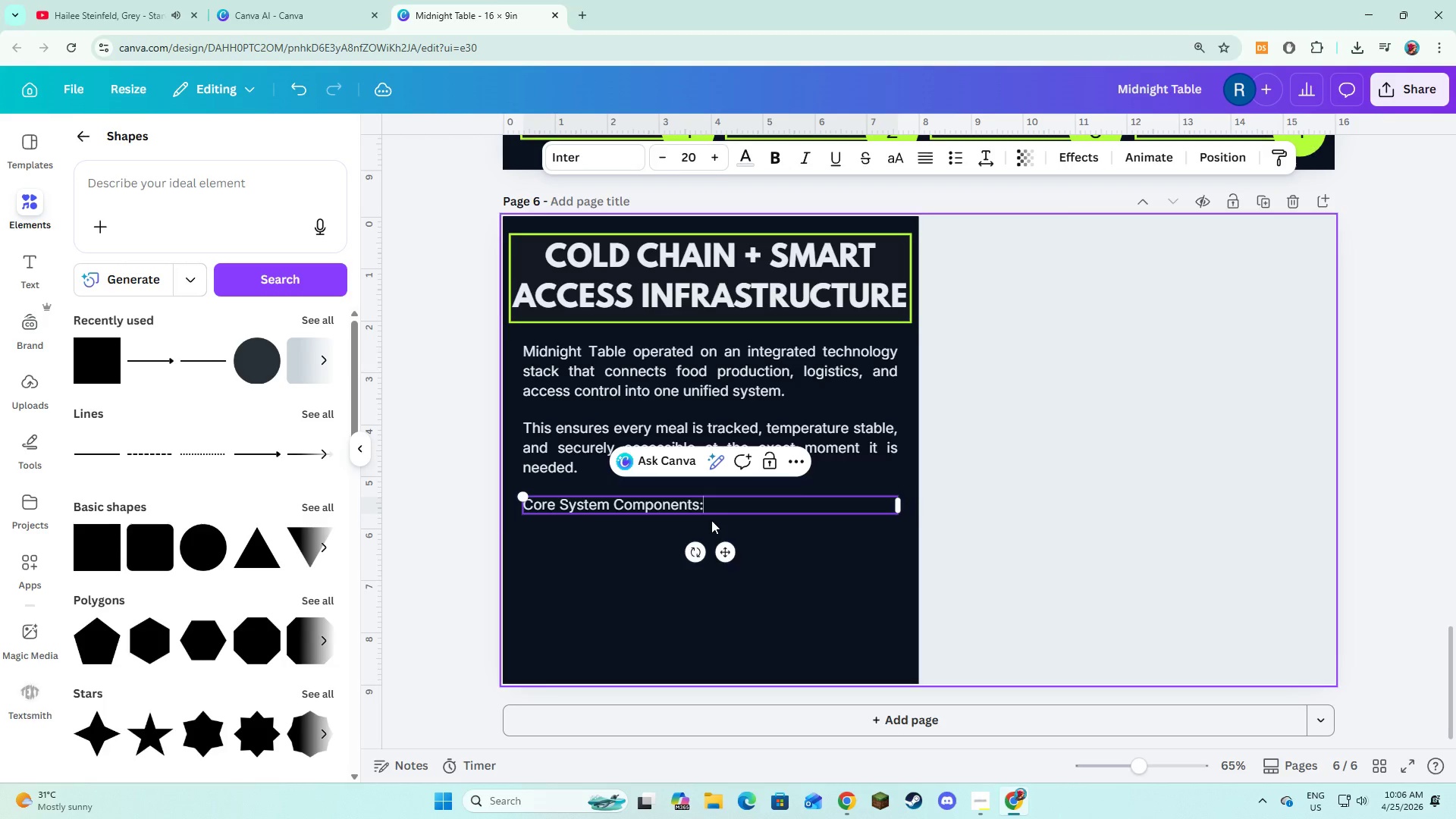 
key(Enter)
 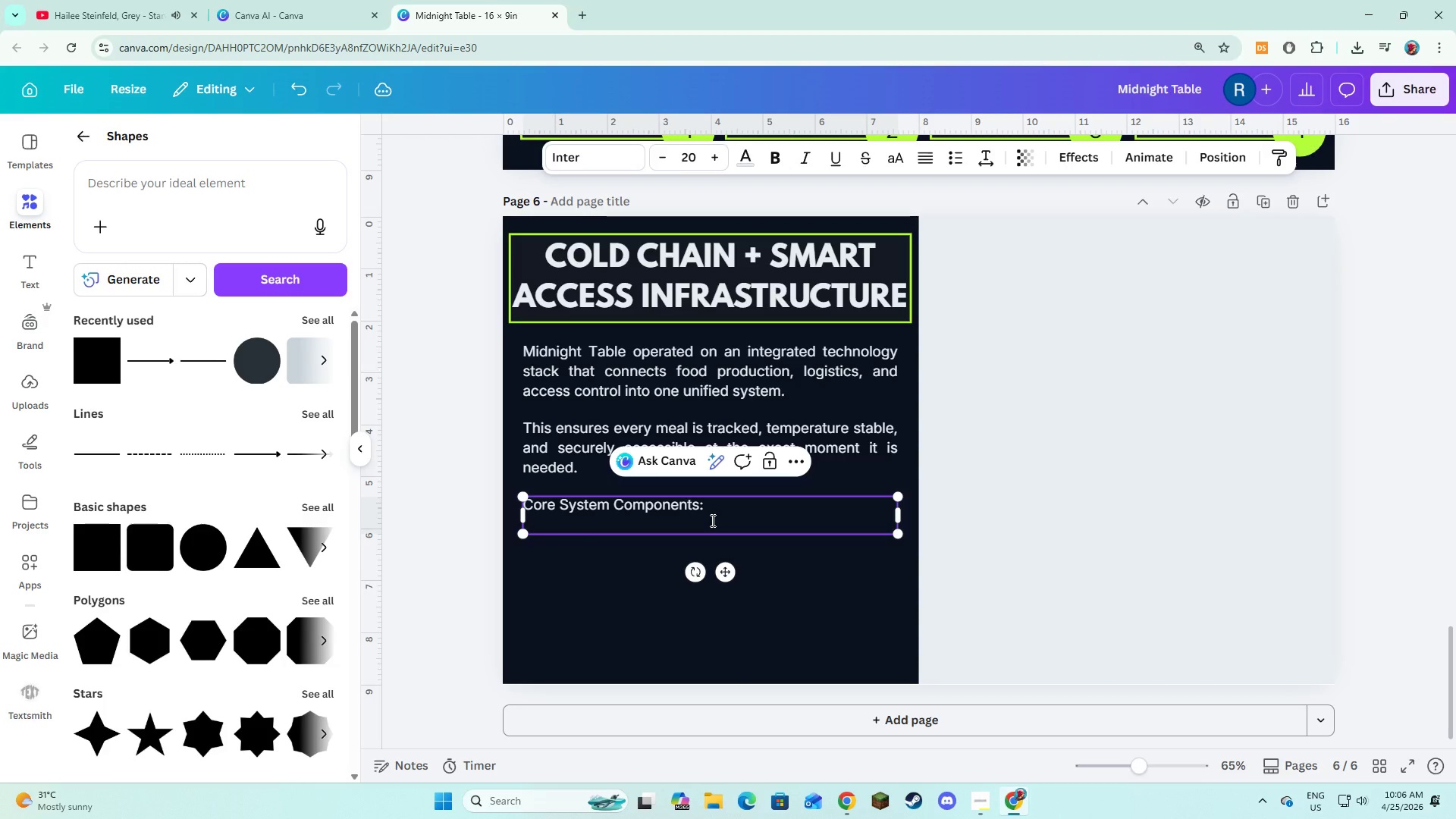 
type(* IoT-enabled t)
key(Backspace)
type(temperature m)
key(Backspace)
type(mp)
key(Backspace)
type(onitoring across all transport)
 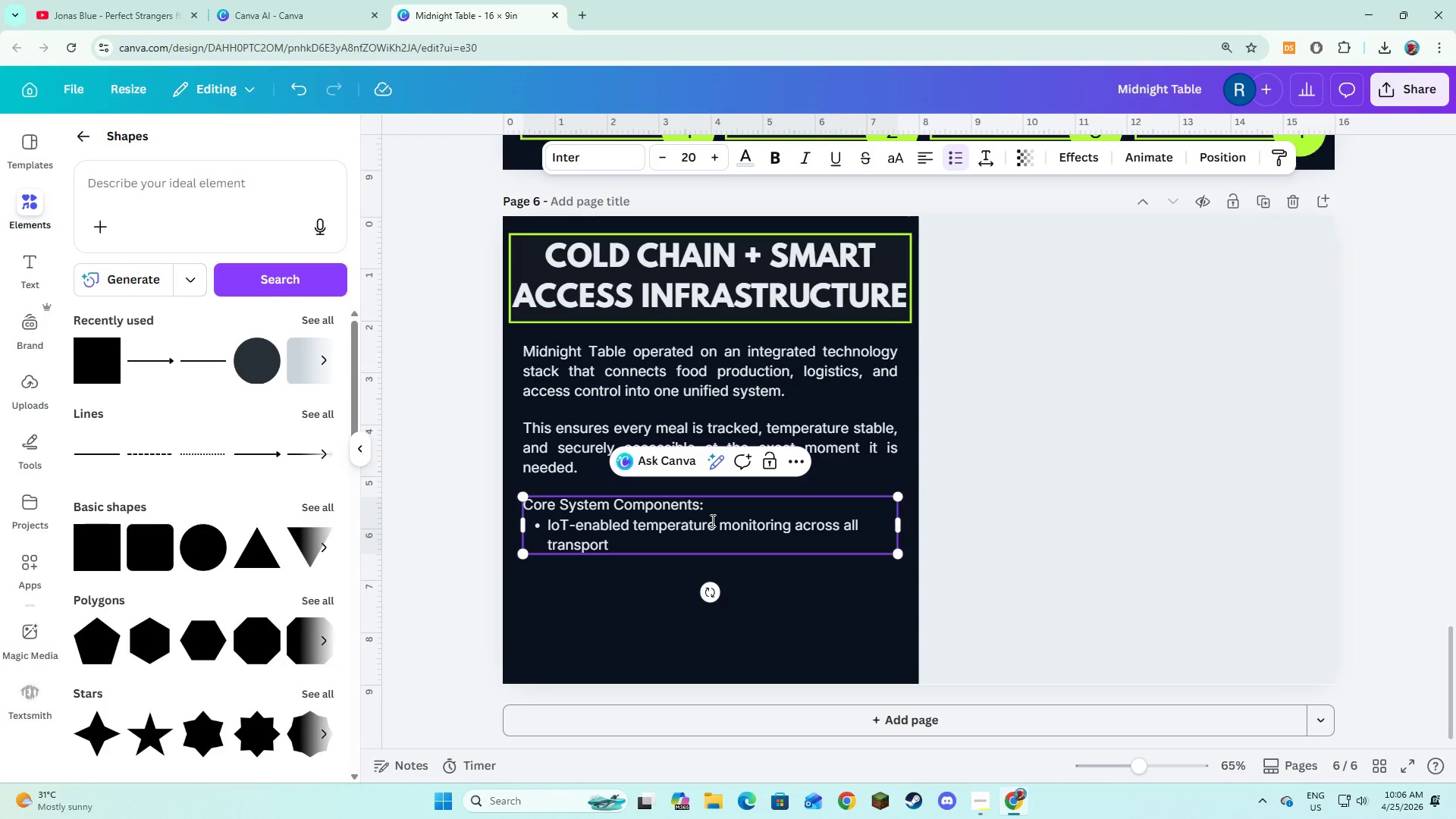 
wait(13.83)
 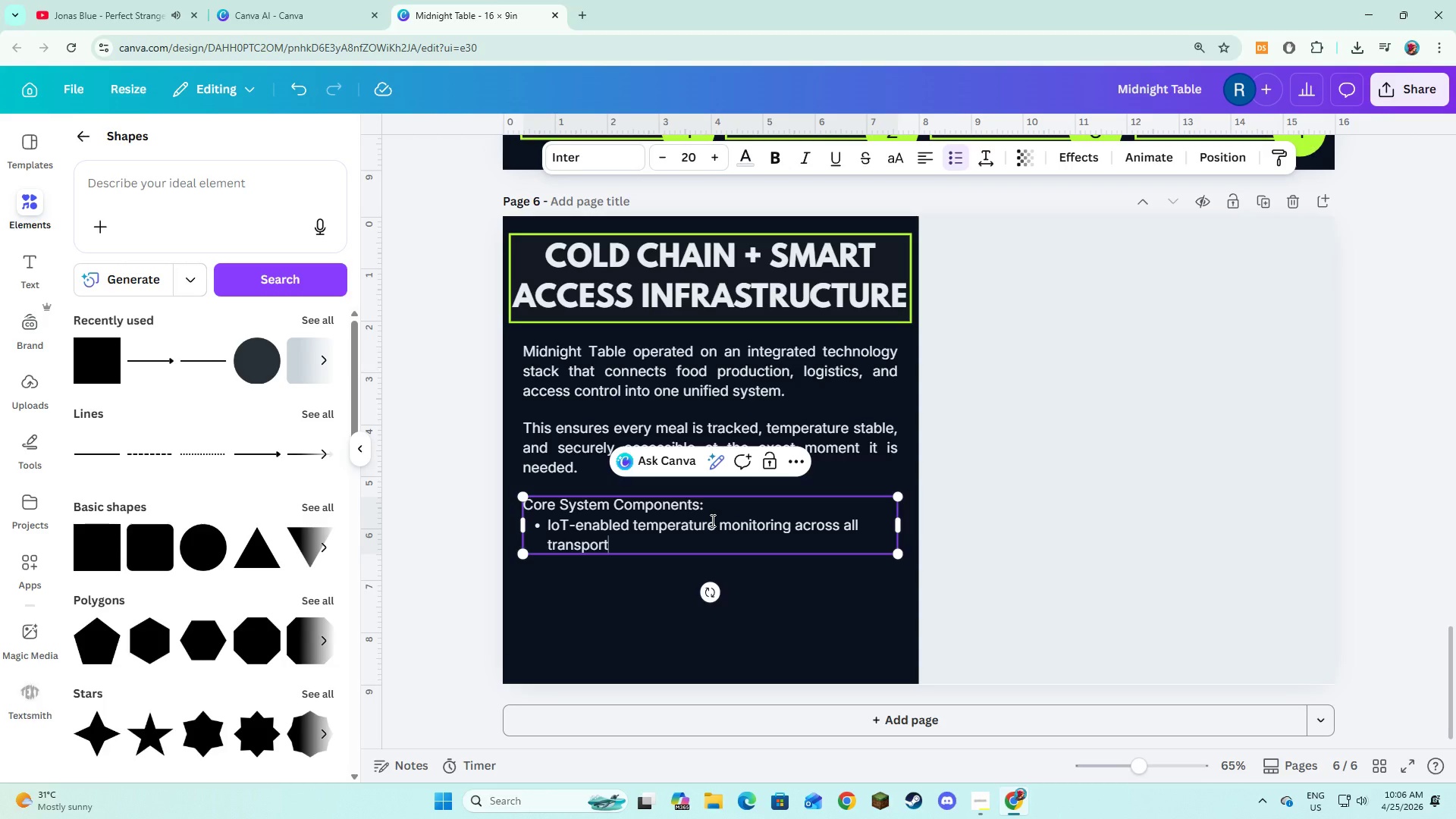 
key(Enter)
 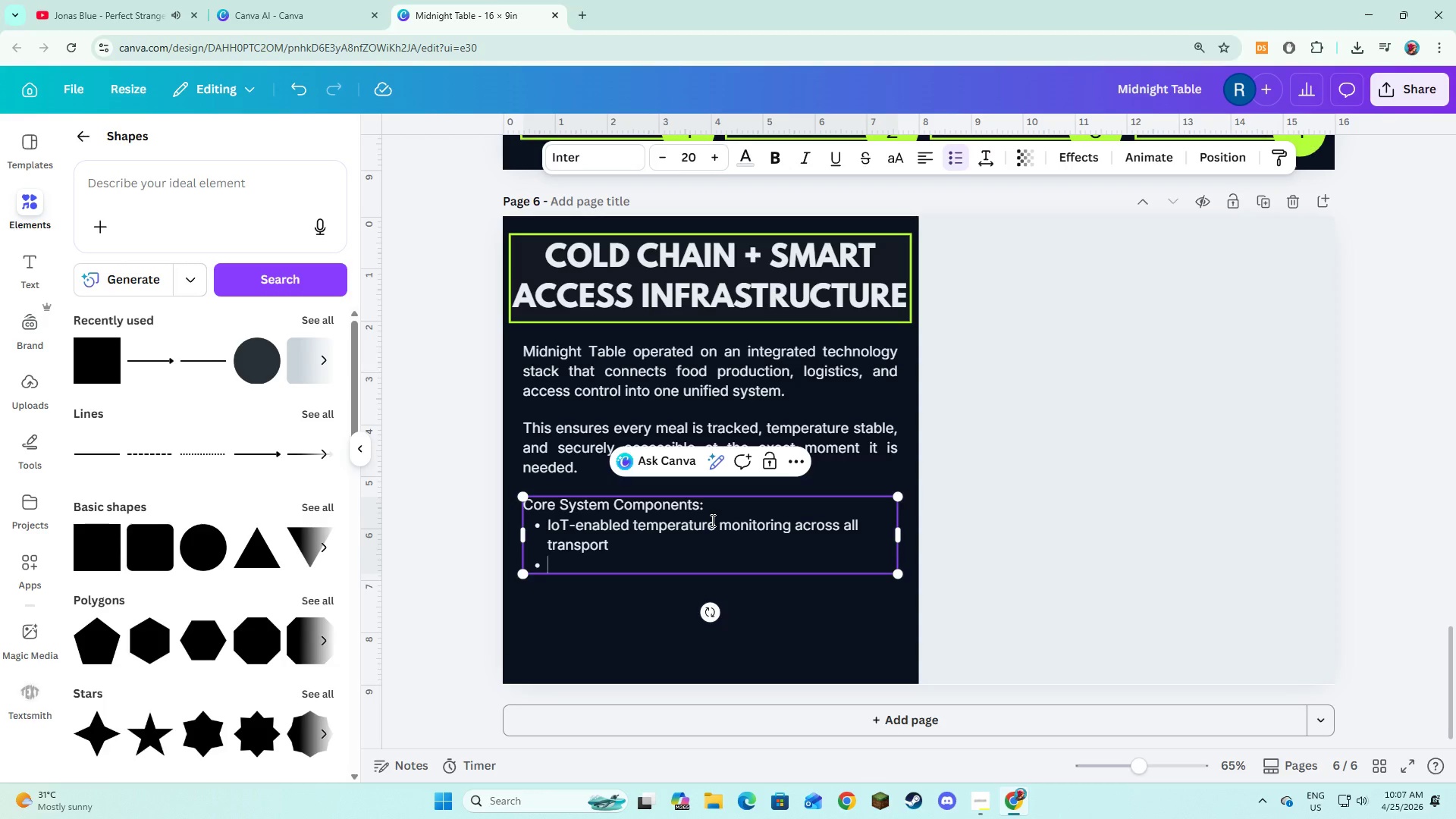 
type(Real tiem)
key(Backspace)
key(Backspace)
type(me inventory tracking synced betweem )
key(Backspace)
key(Backspace)
type(n kitchen and locker stations)
 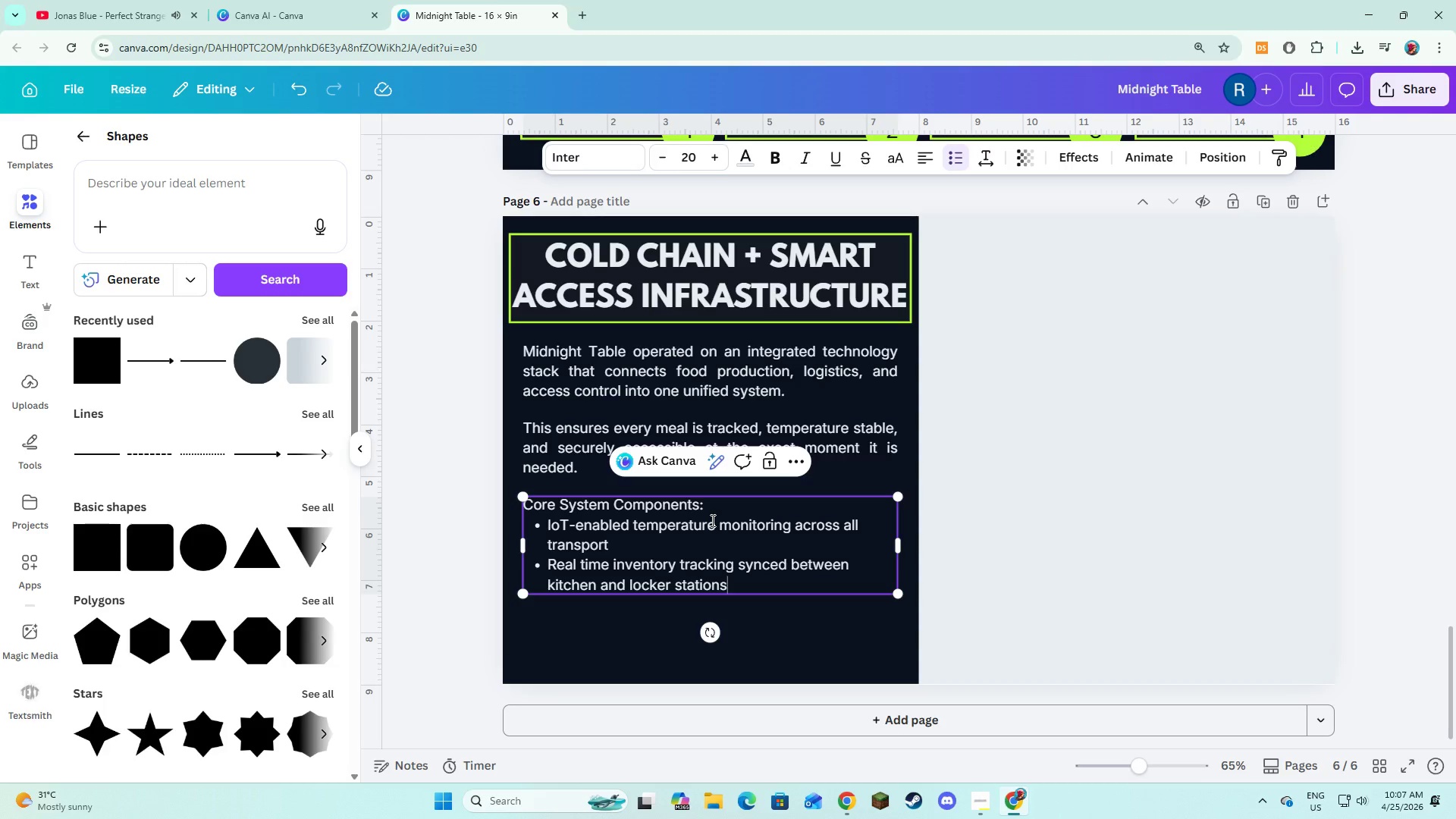 
key(Enter)
 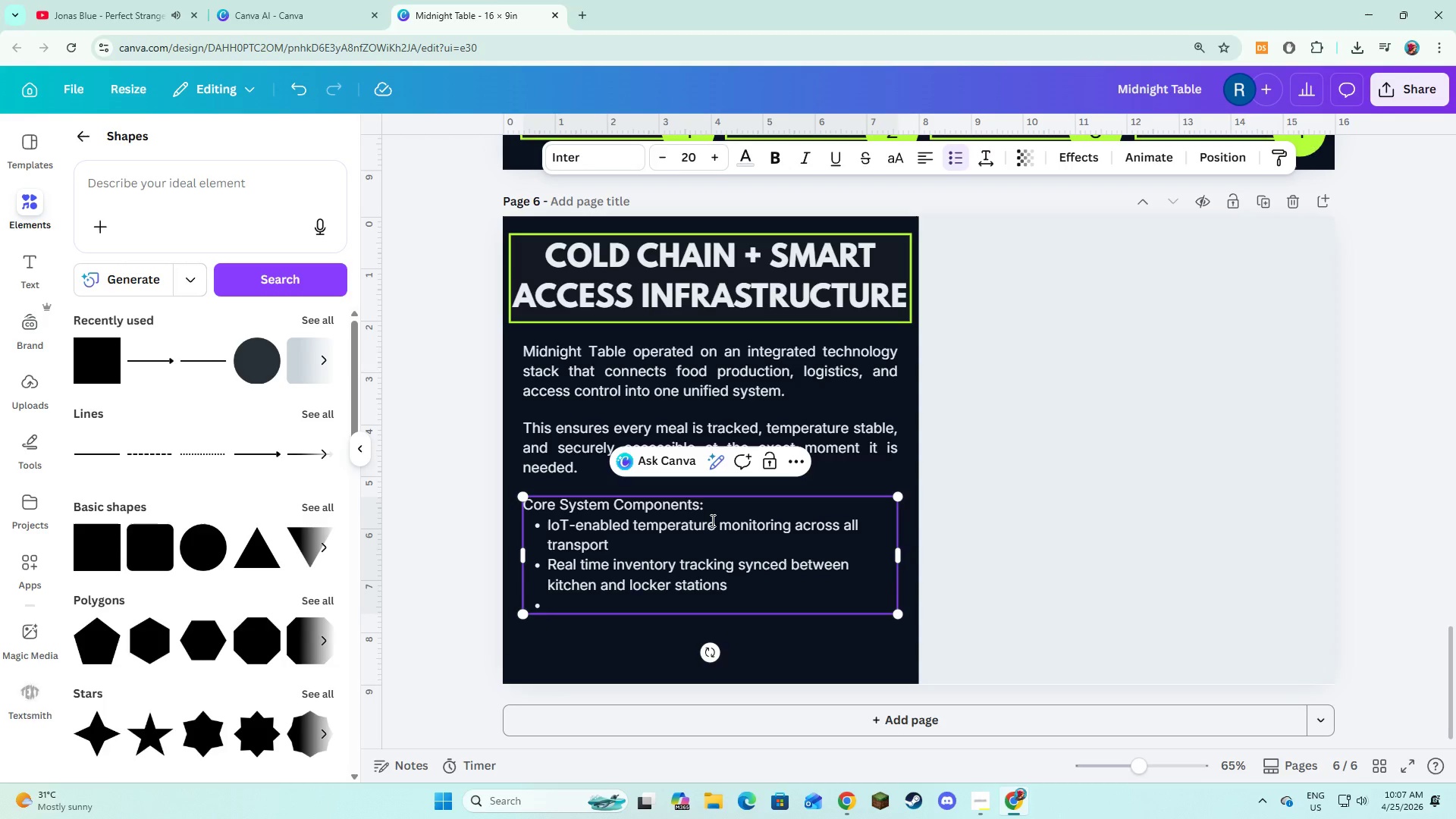 
type(Secure digital authentication for locker access)
 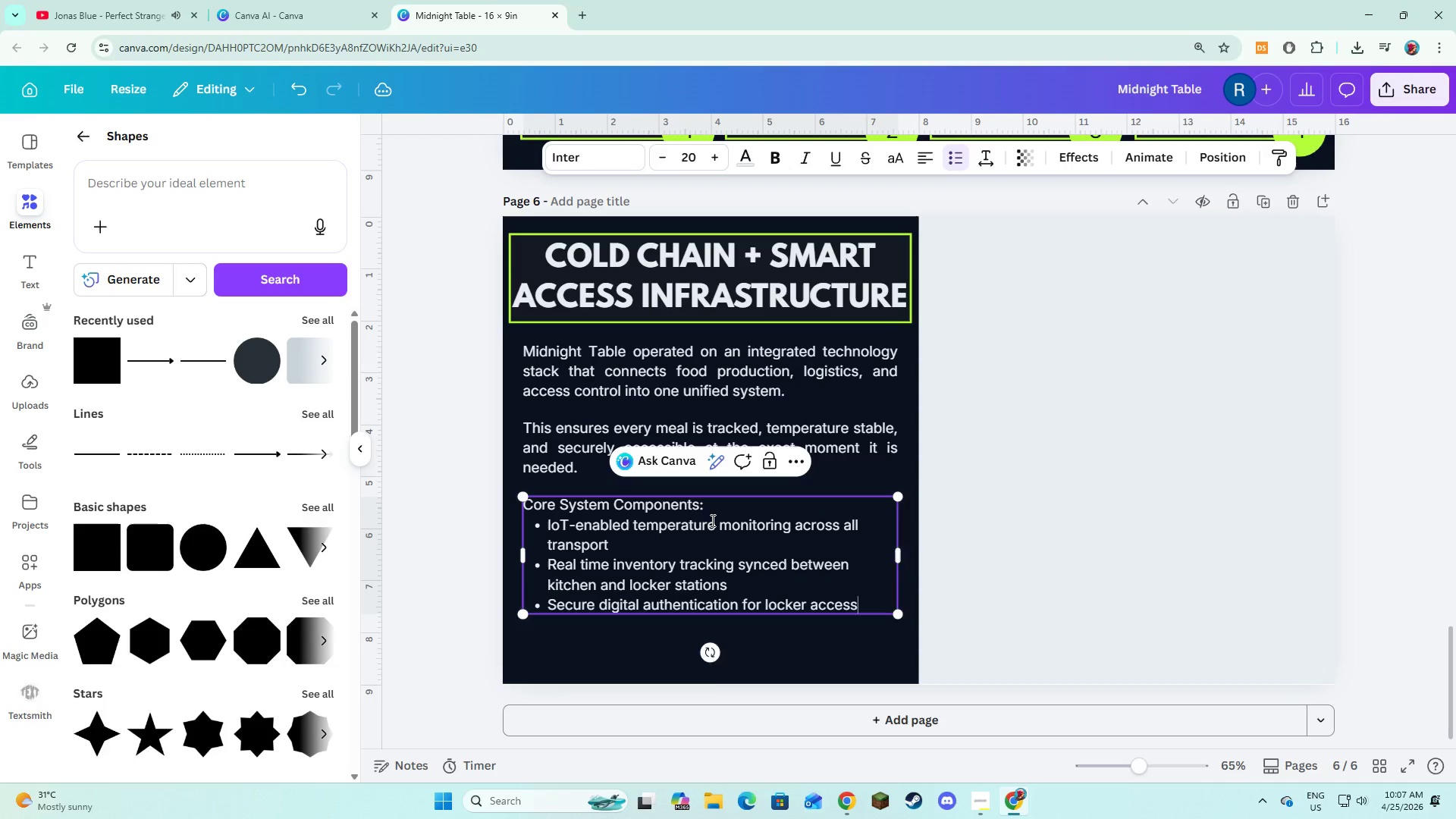 
key(Enter)
 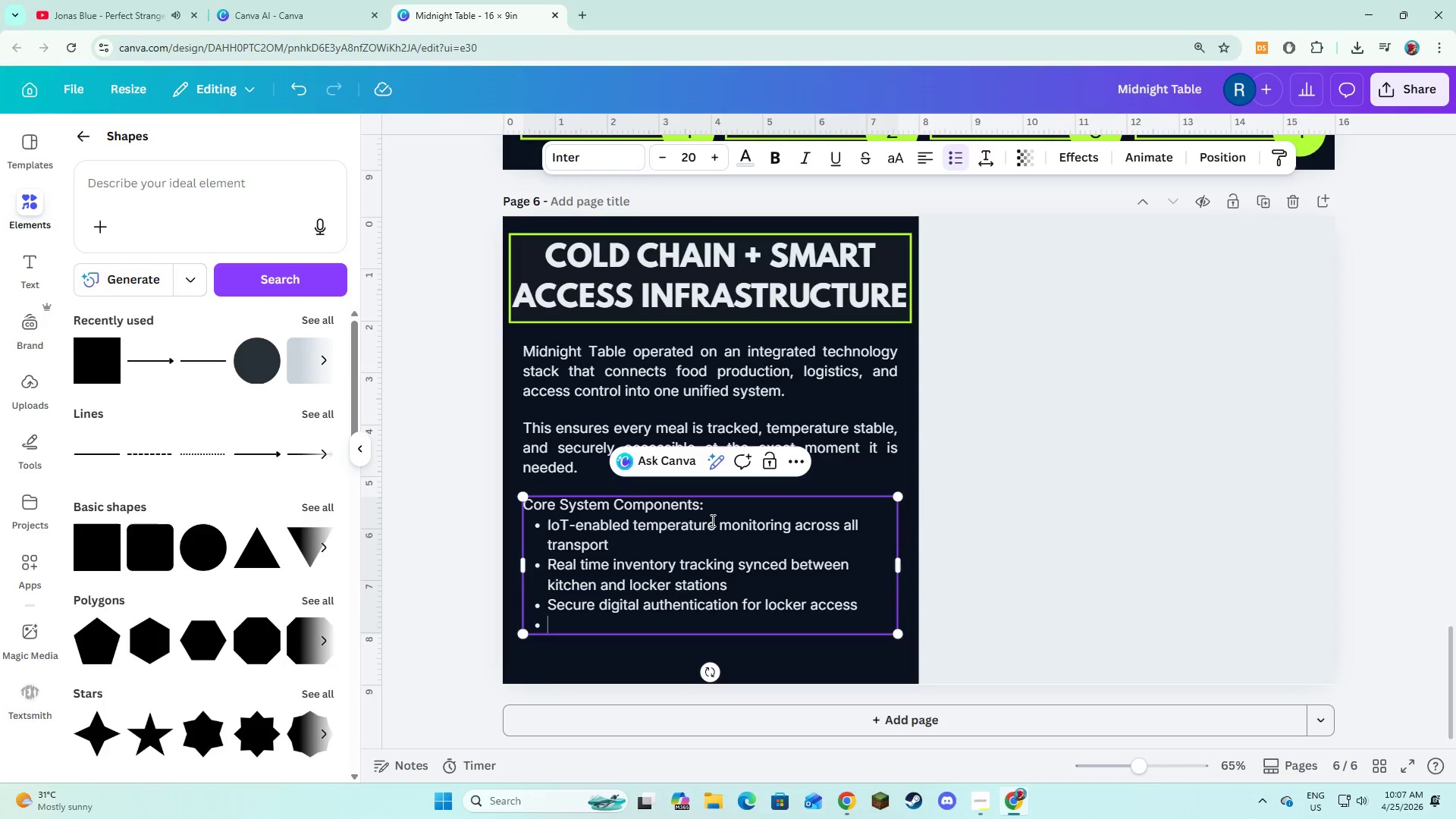 
type(Predictive restocking algorithm based on consumption patterns)
 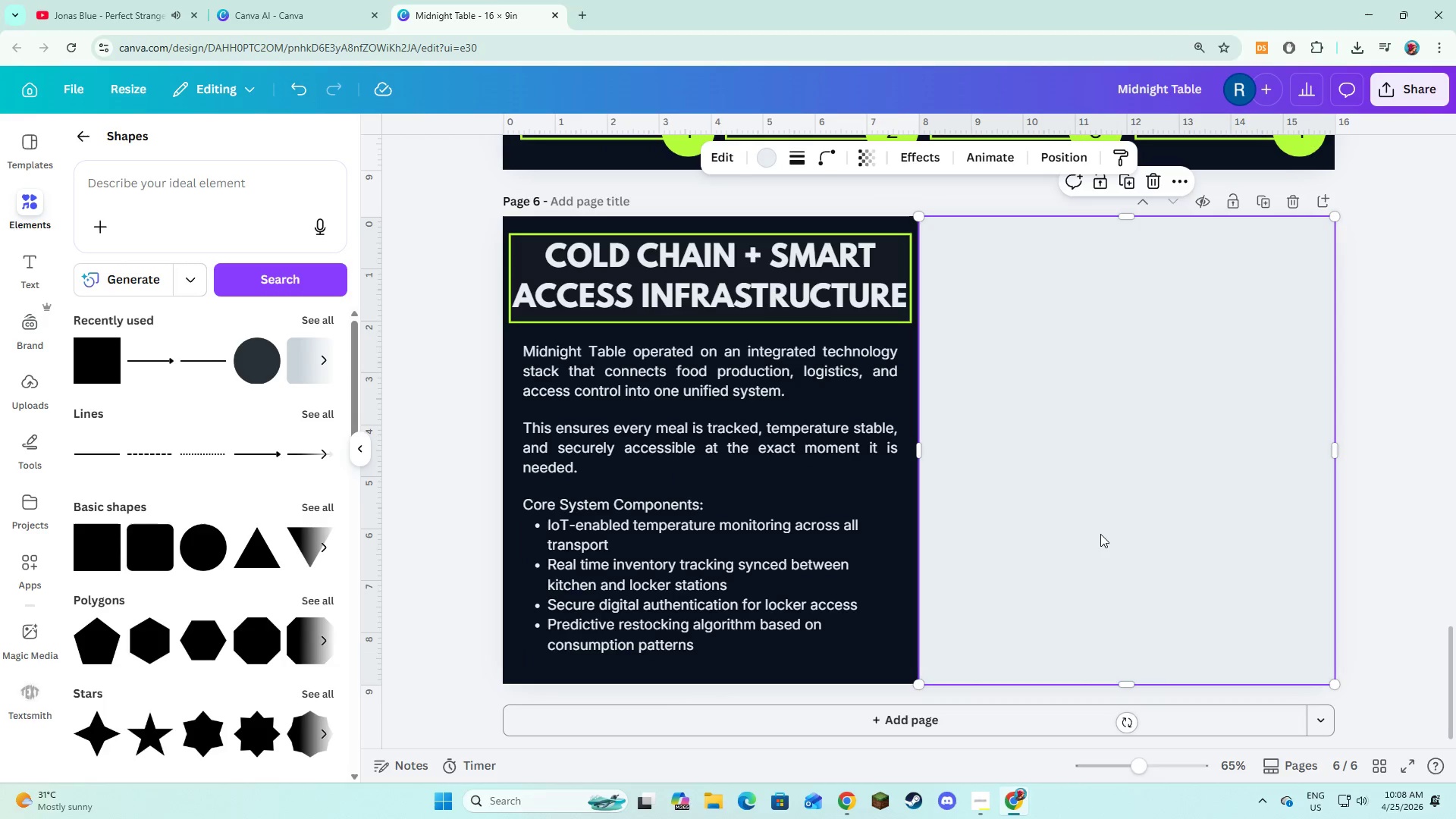 
left_click([737, 543])
 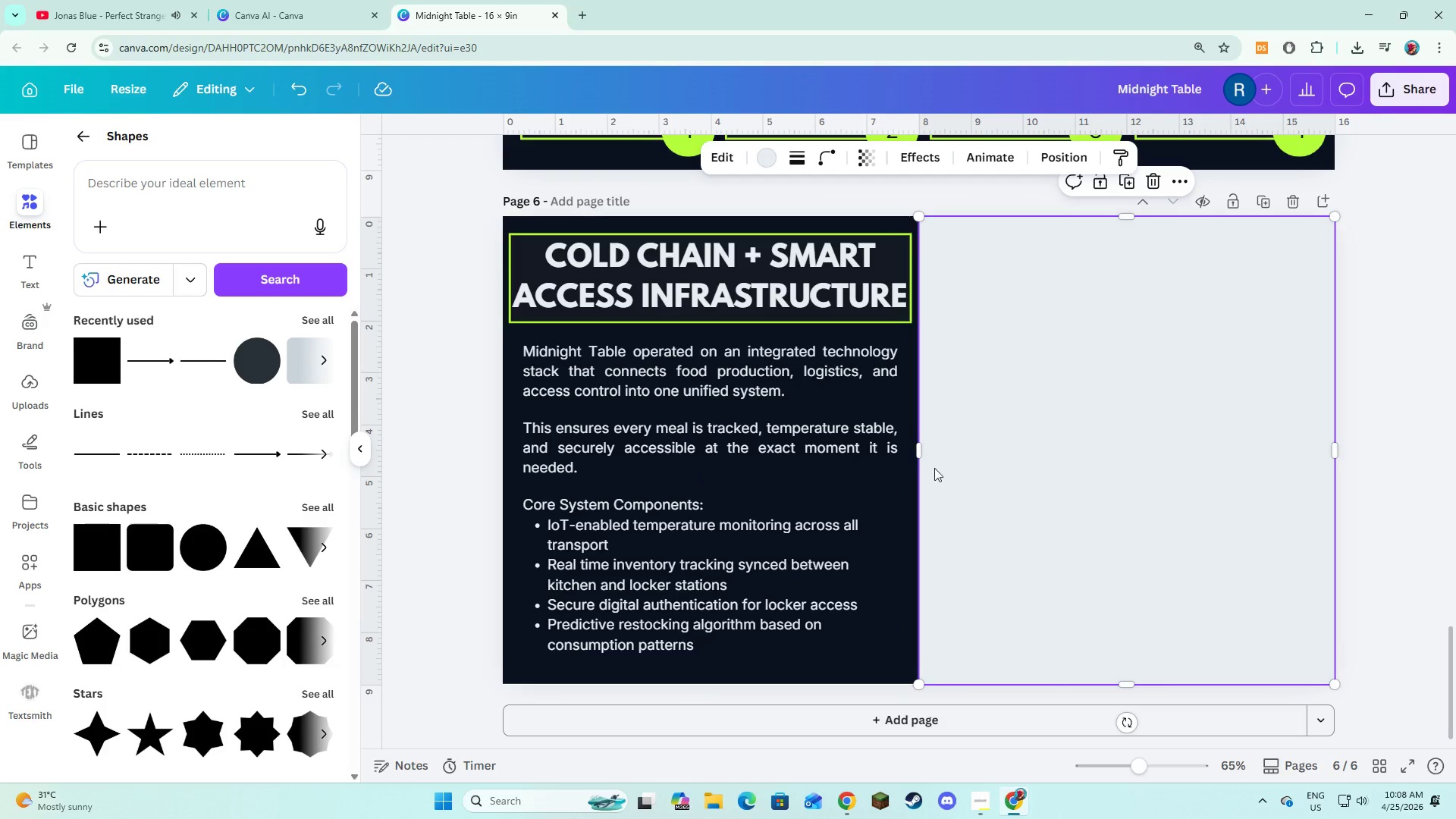 
double_click([727, 515])
 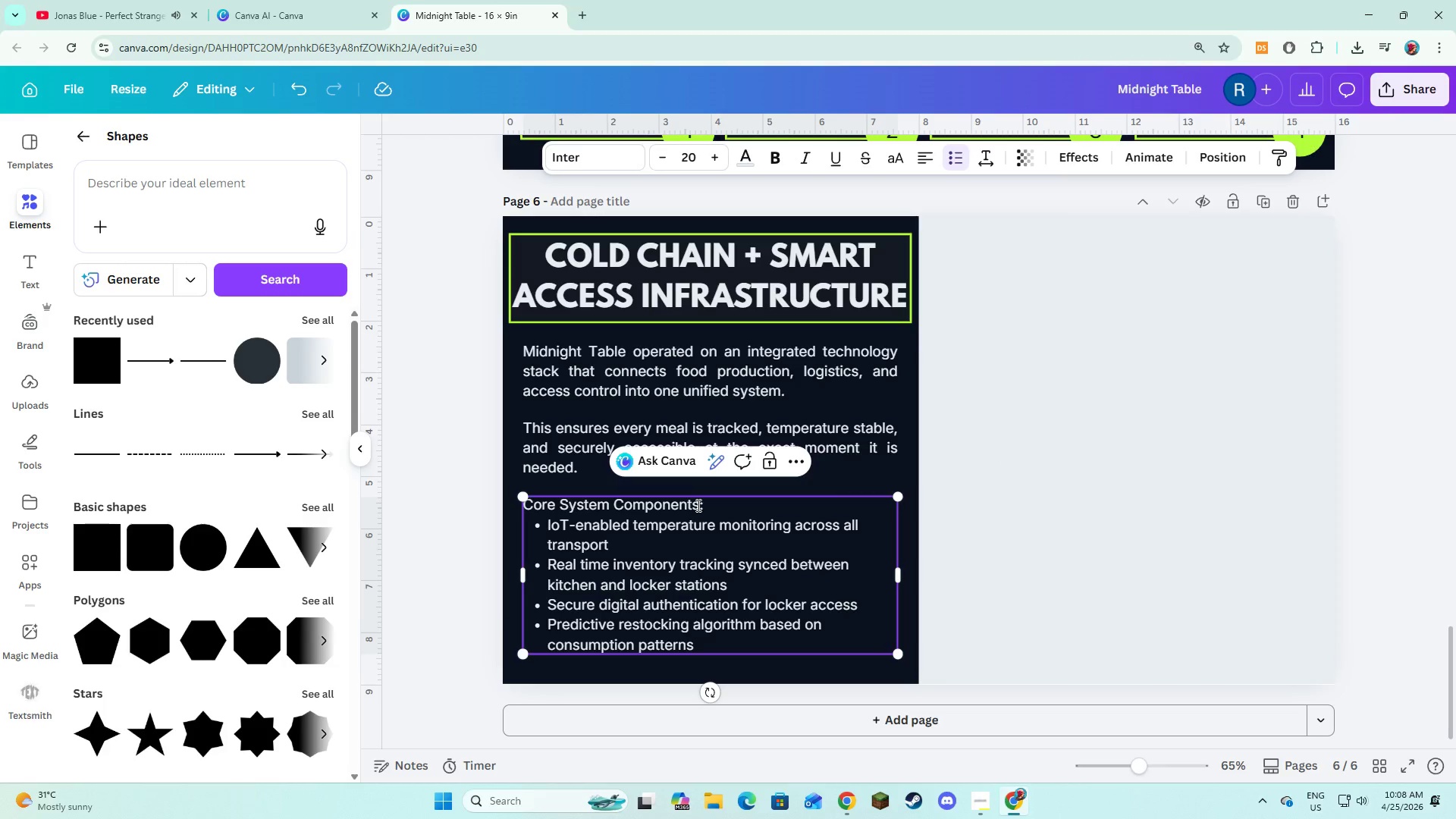 
left_click_drag(start_coordinate=[697, 505], to_coordinate=[513, 504])
 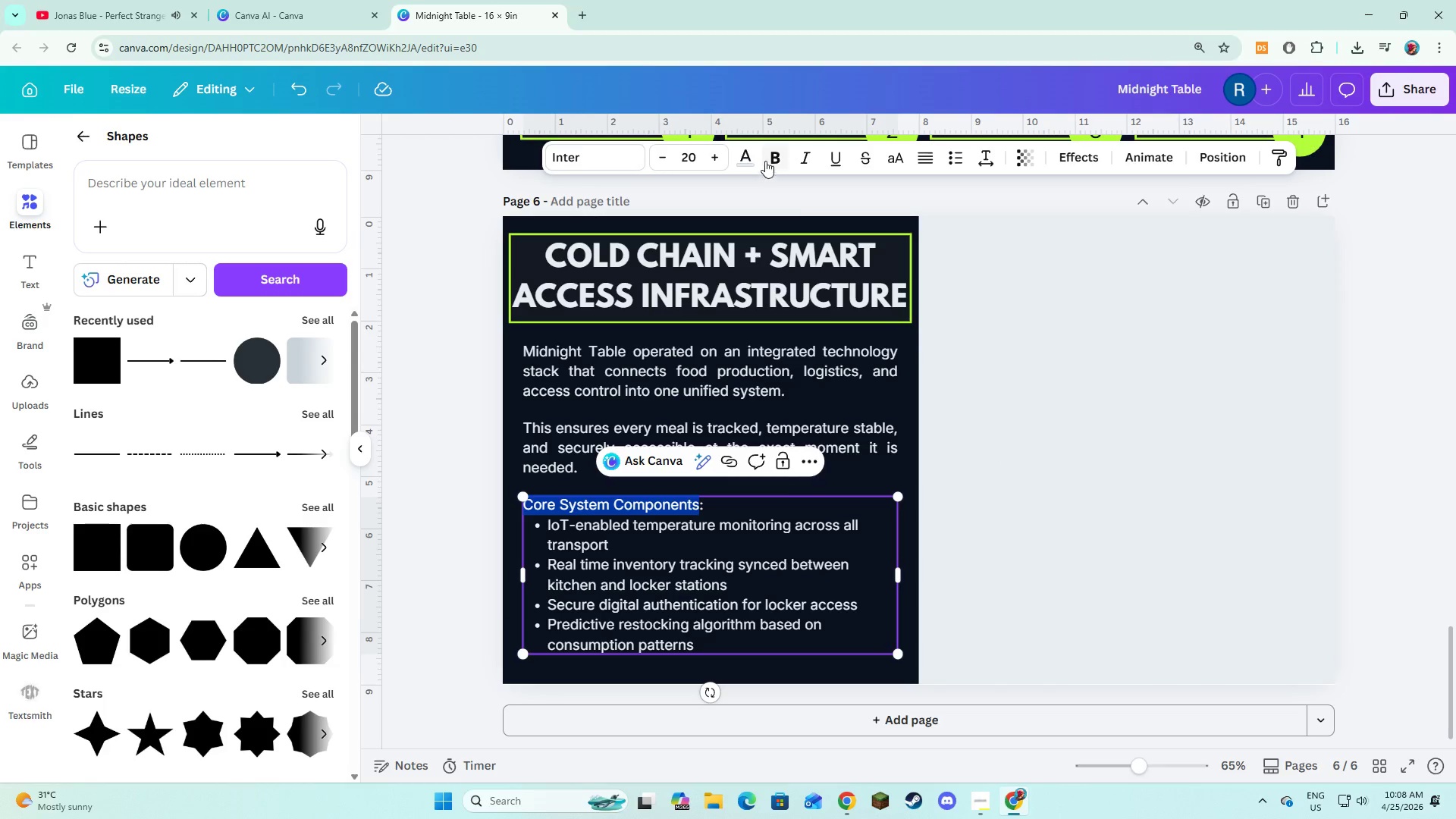 
left_click([769, 152])
 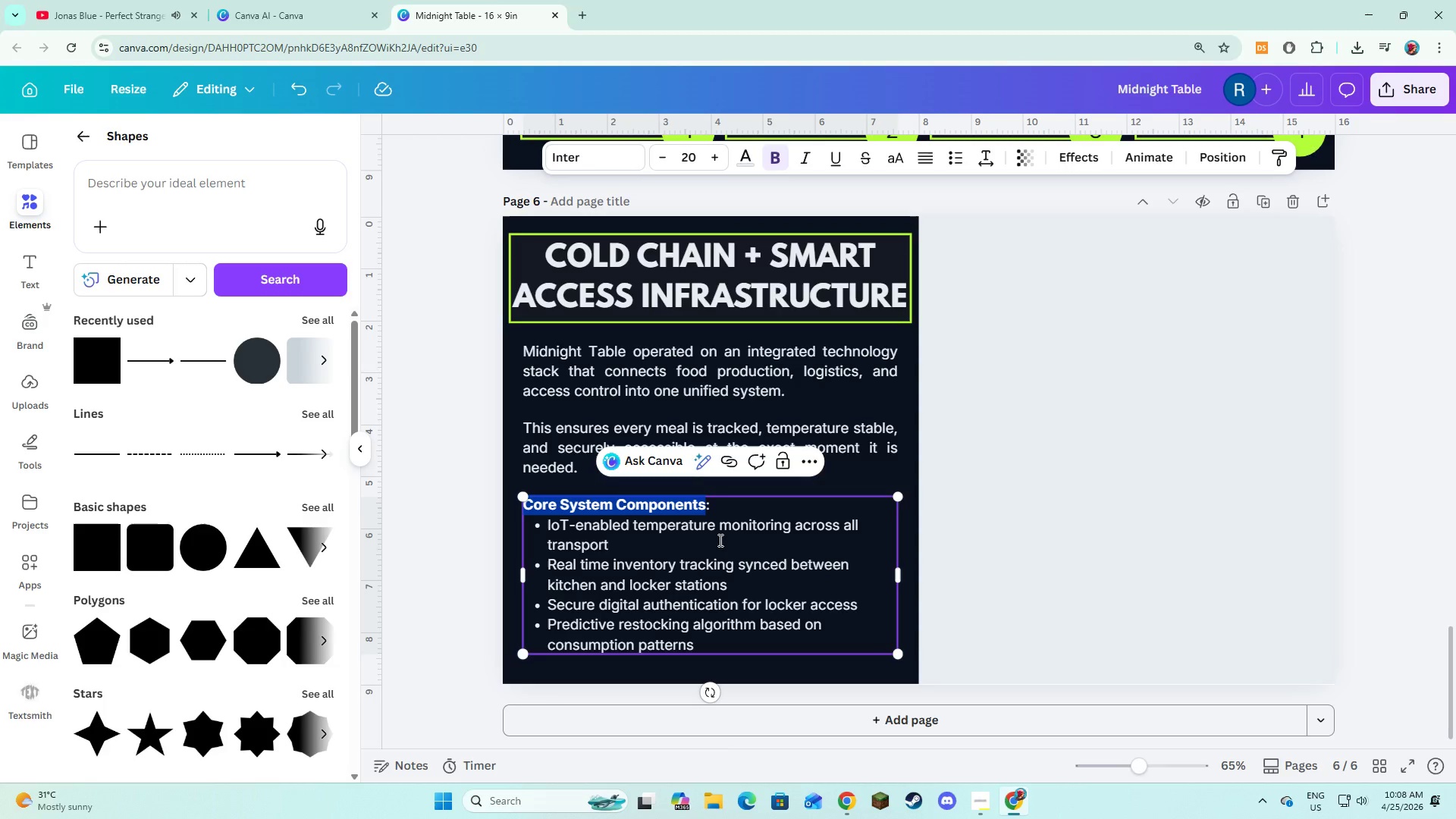 
left_click([736, 563])
 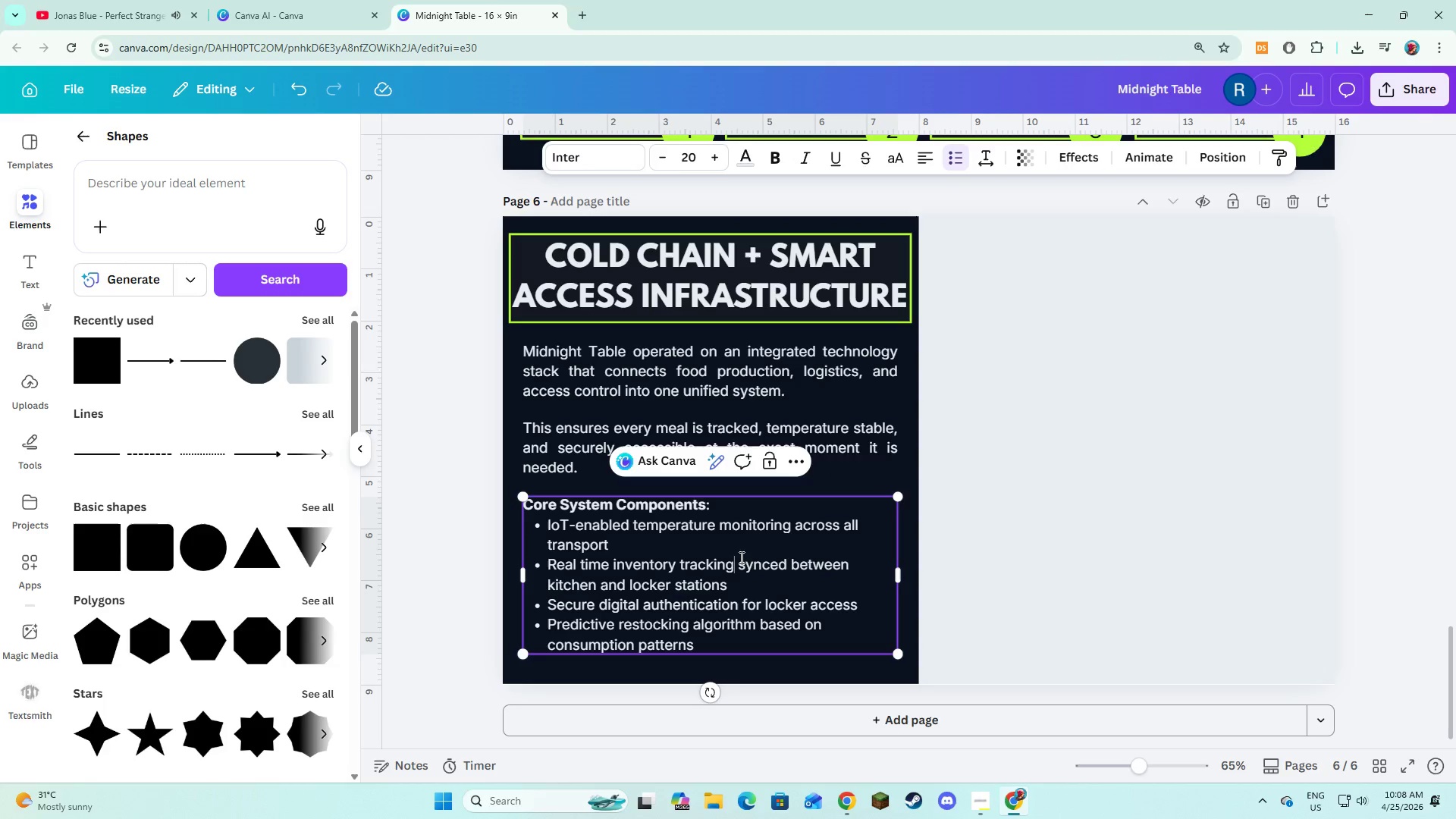 
left_click([575, 445])
 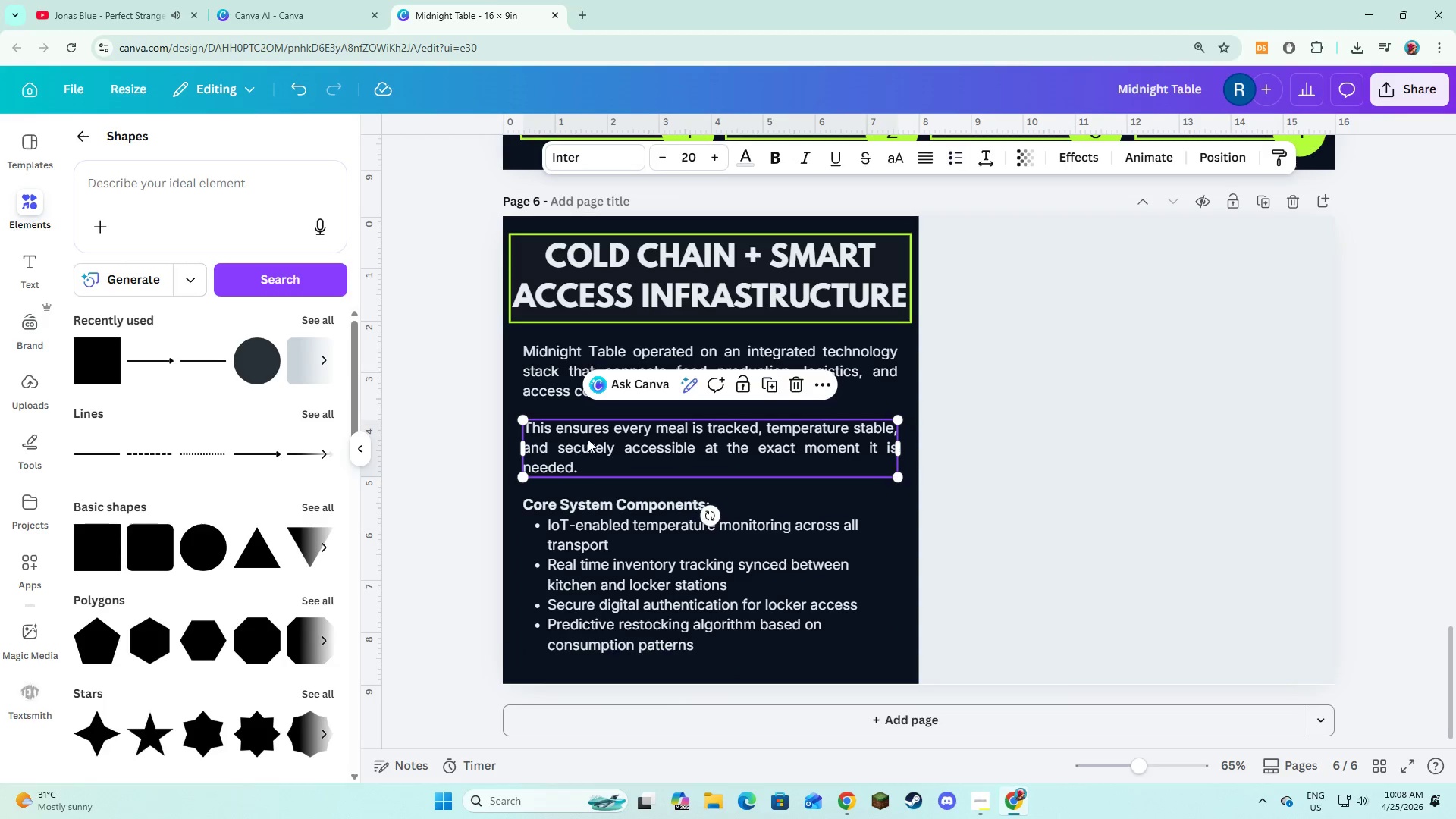 
left_click_drag(start_coordinate=[588, 439], to_coordinate=[588, 432])
 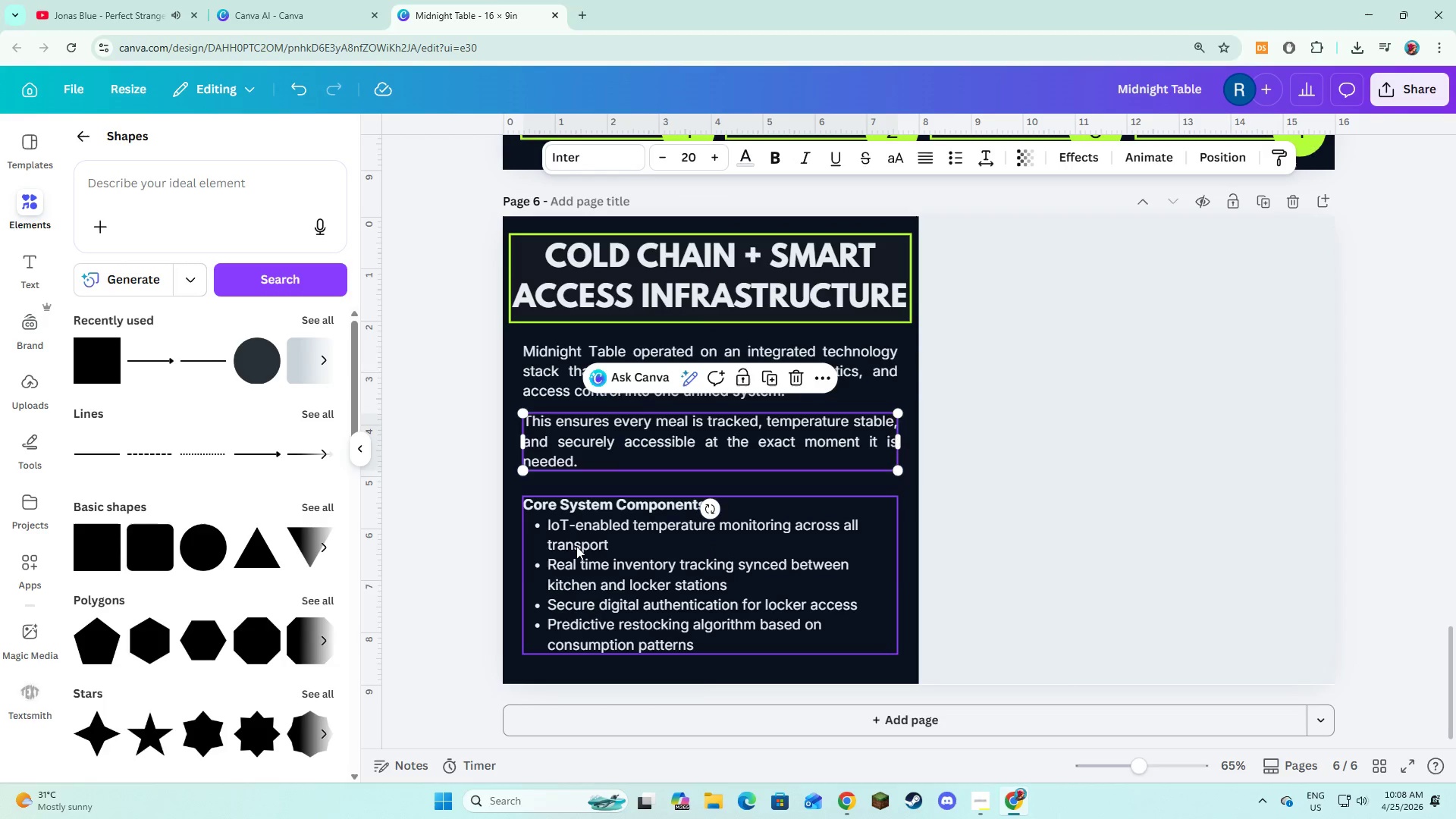 
left_click([576, 546])
 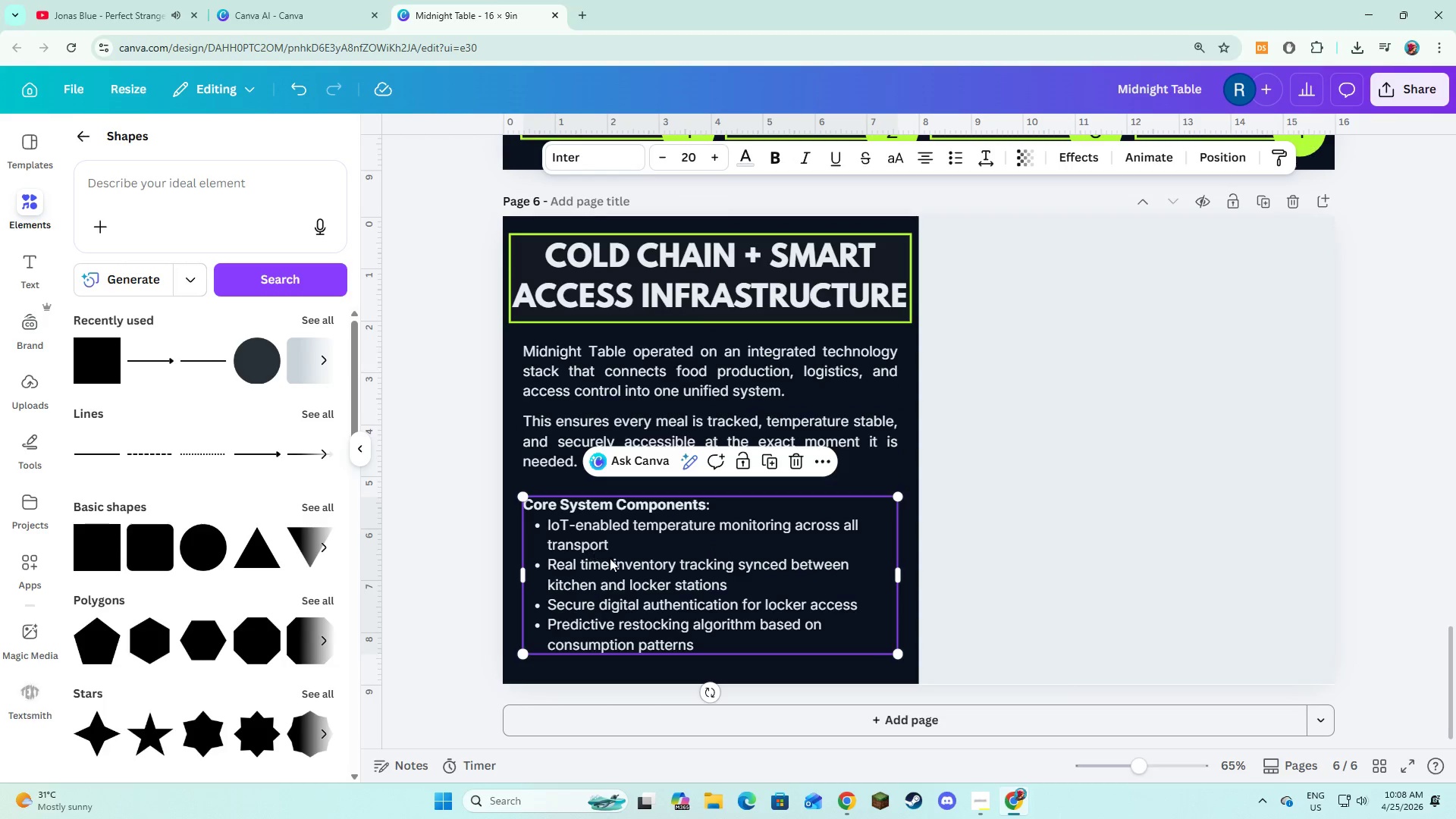 
left_click_drag(start_coordinate=[609, 558], to_coordinate=[609, 545])
 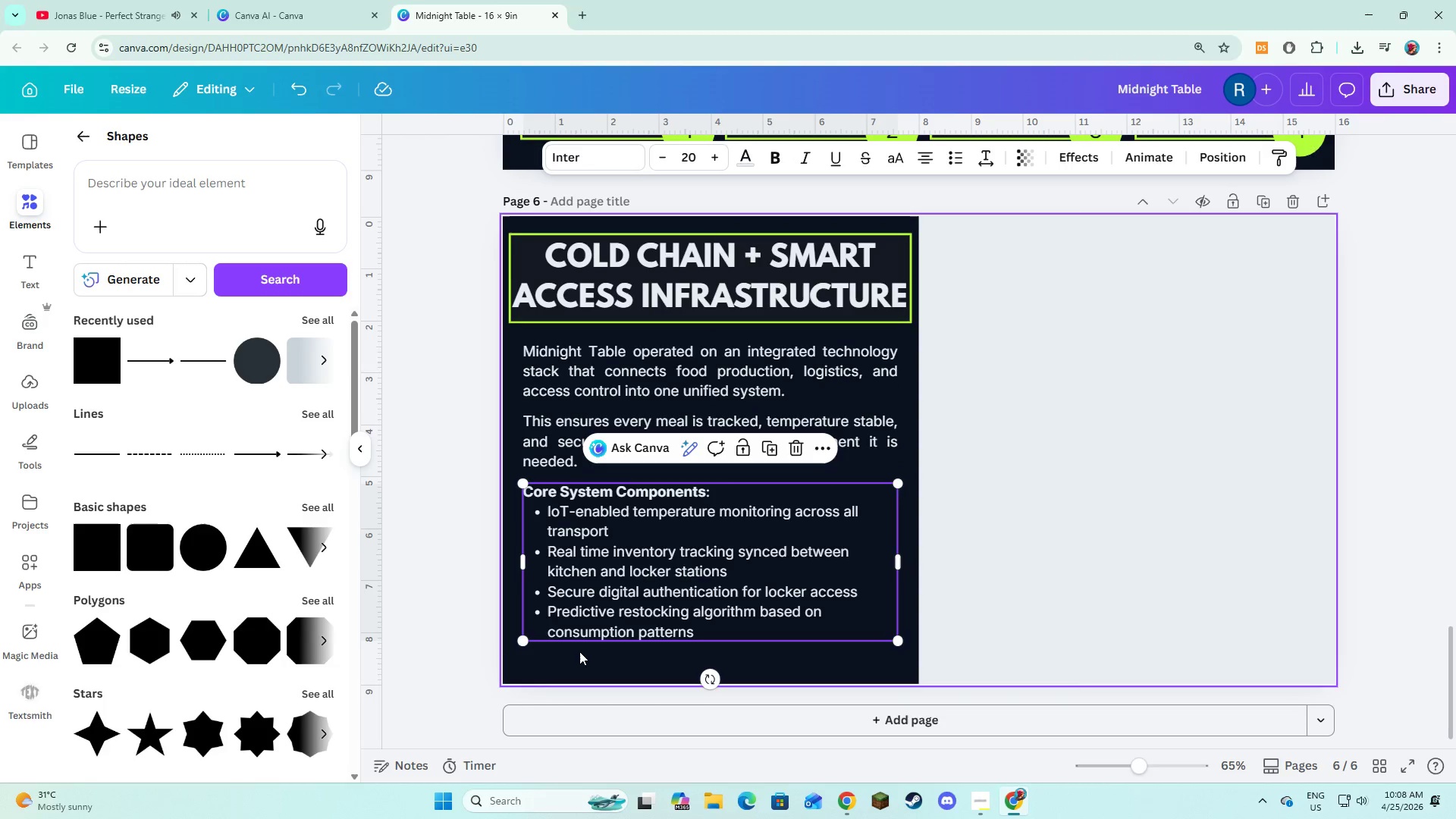 
left_click([579, 651])
 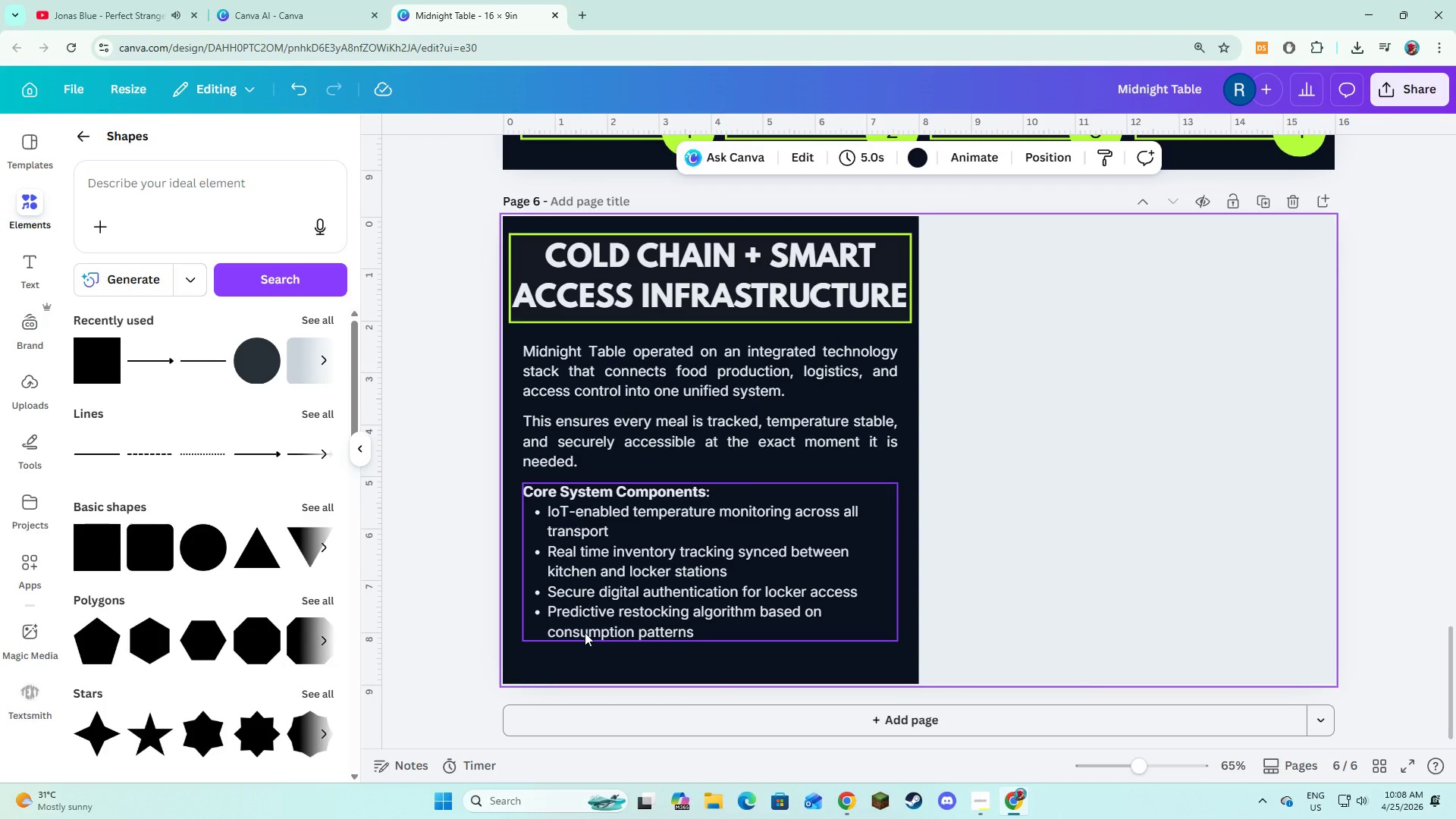 
left_click([617, 438])
 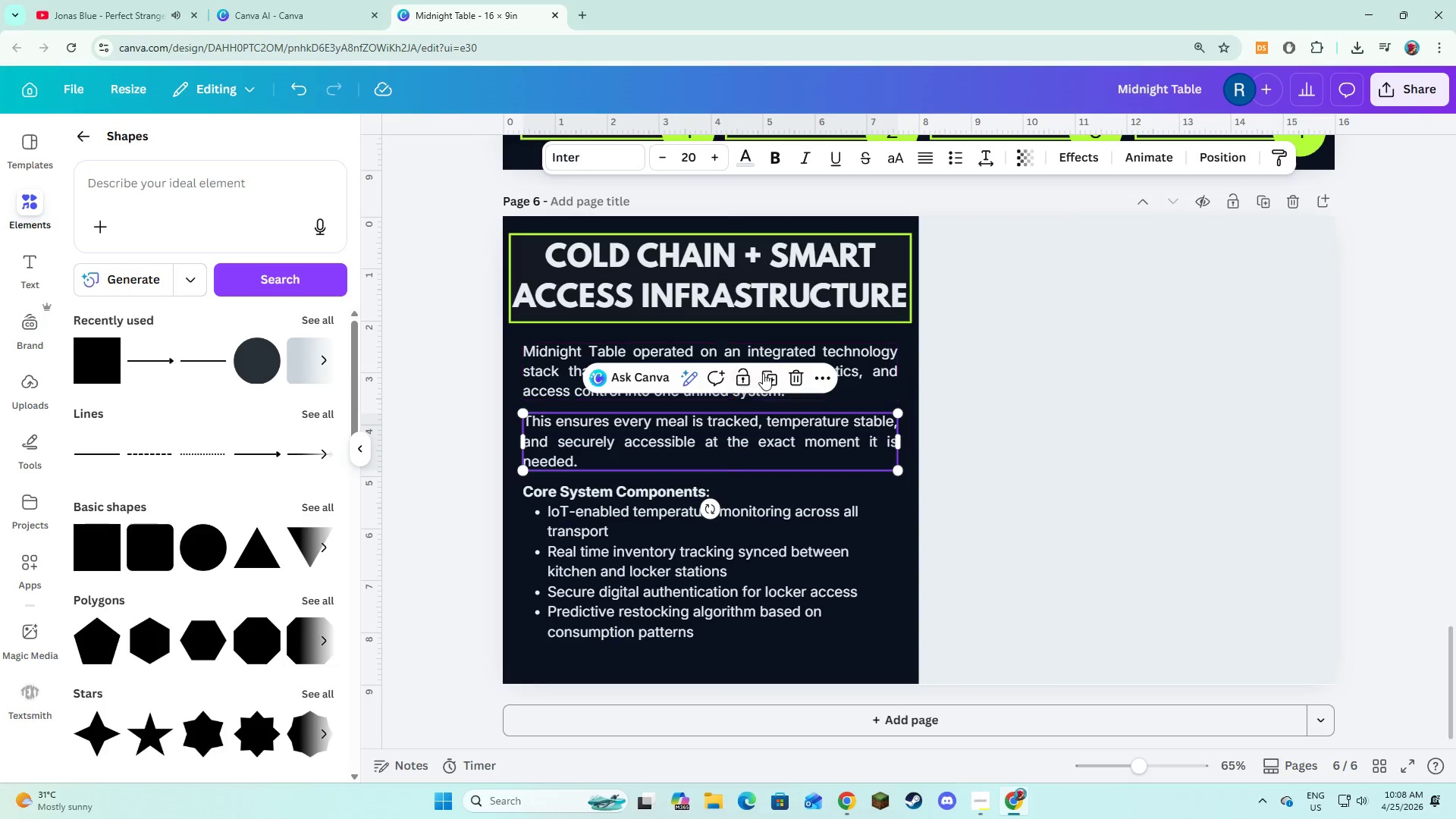 
left_click([763, 373])
 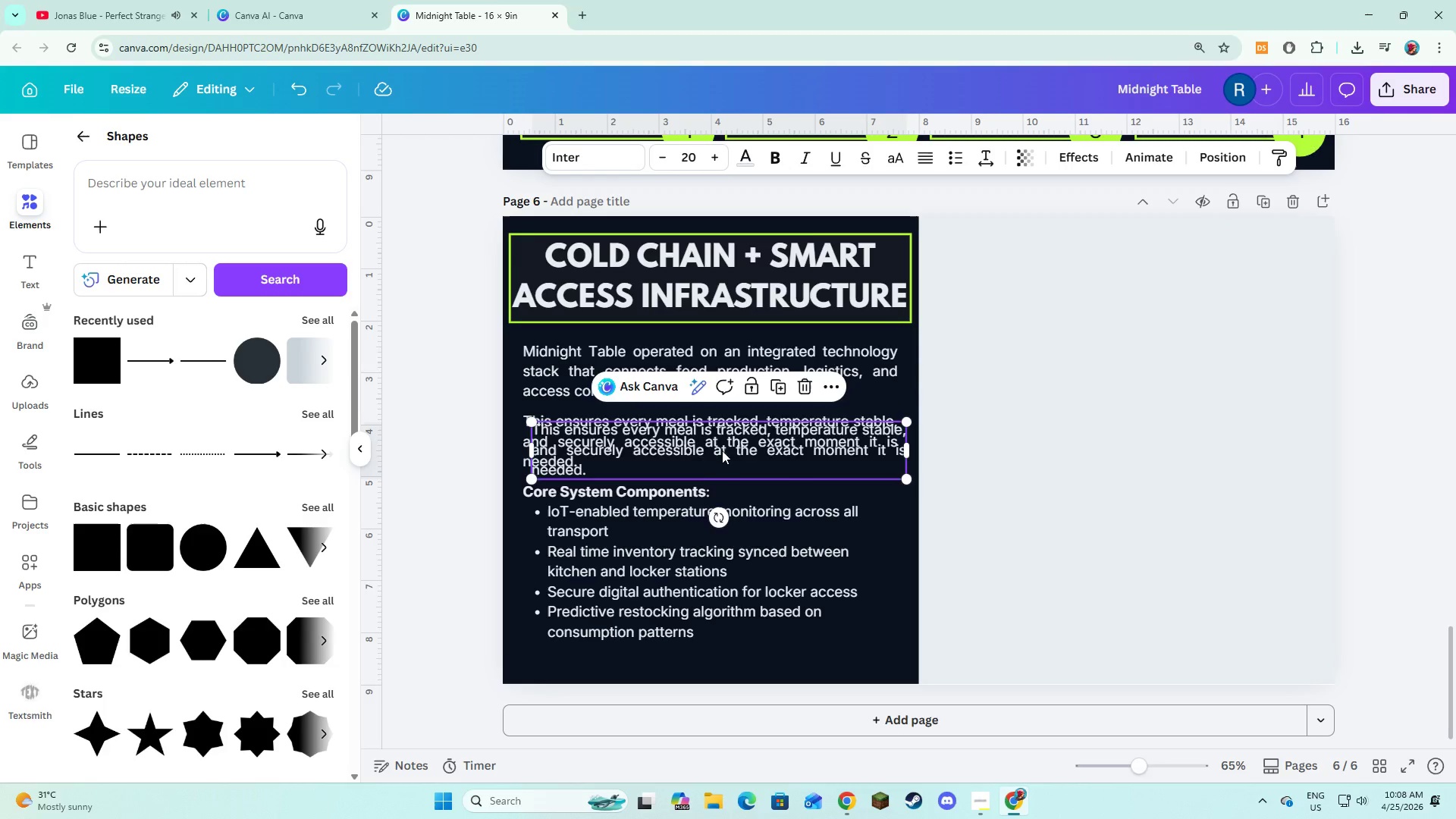 
left_click_drag(start_coordinate=[722, 450], to_coordinate=[719, 655])
 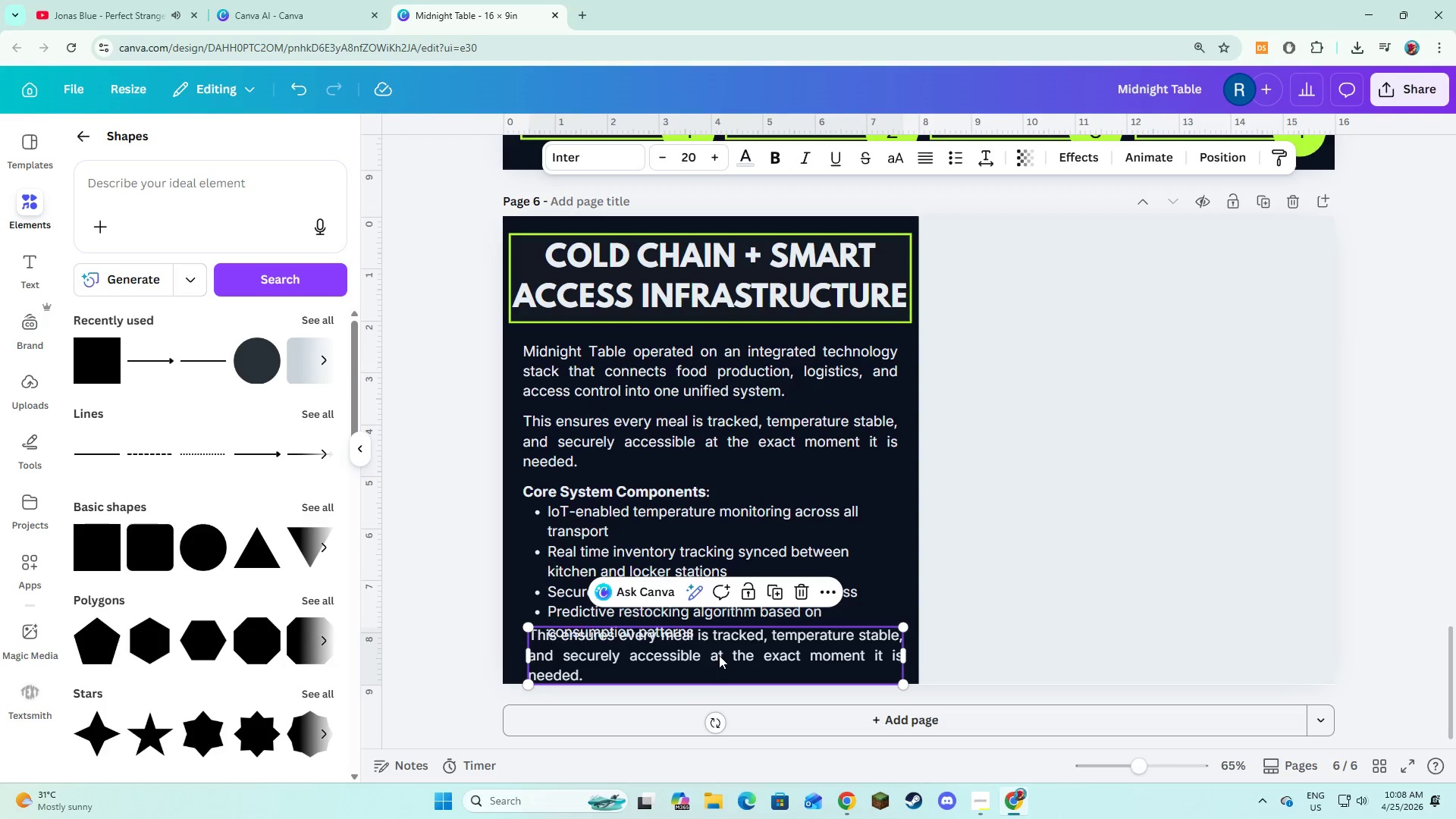 
left_click([719, 655])
 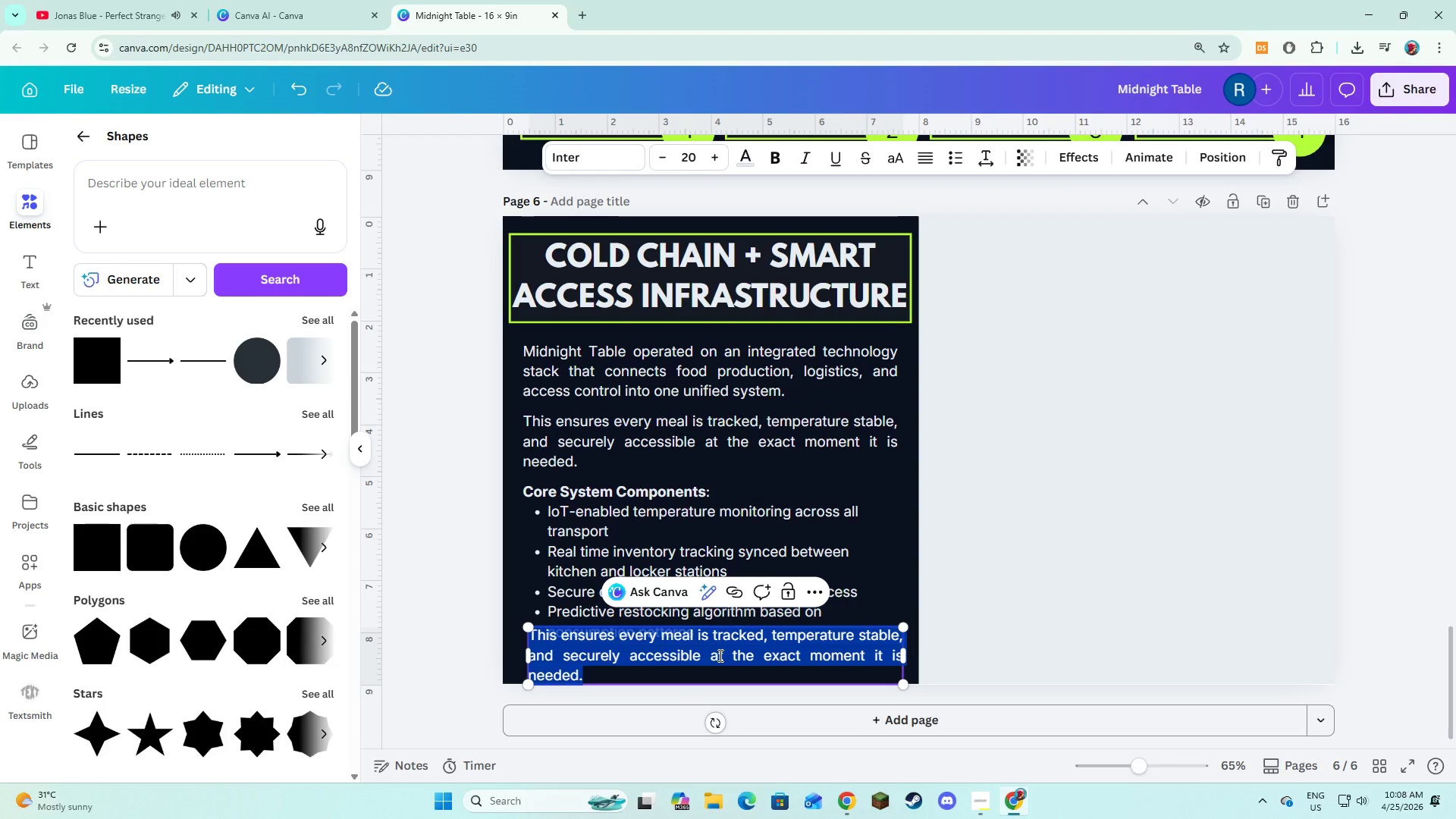 
key(Backspace)
 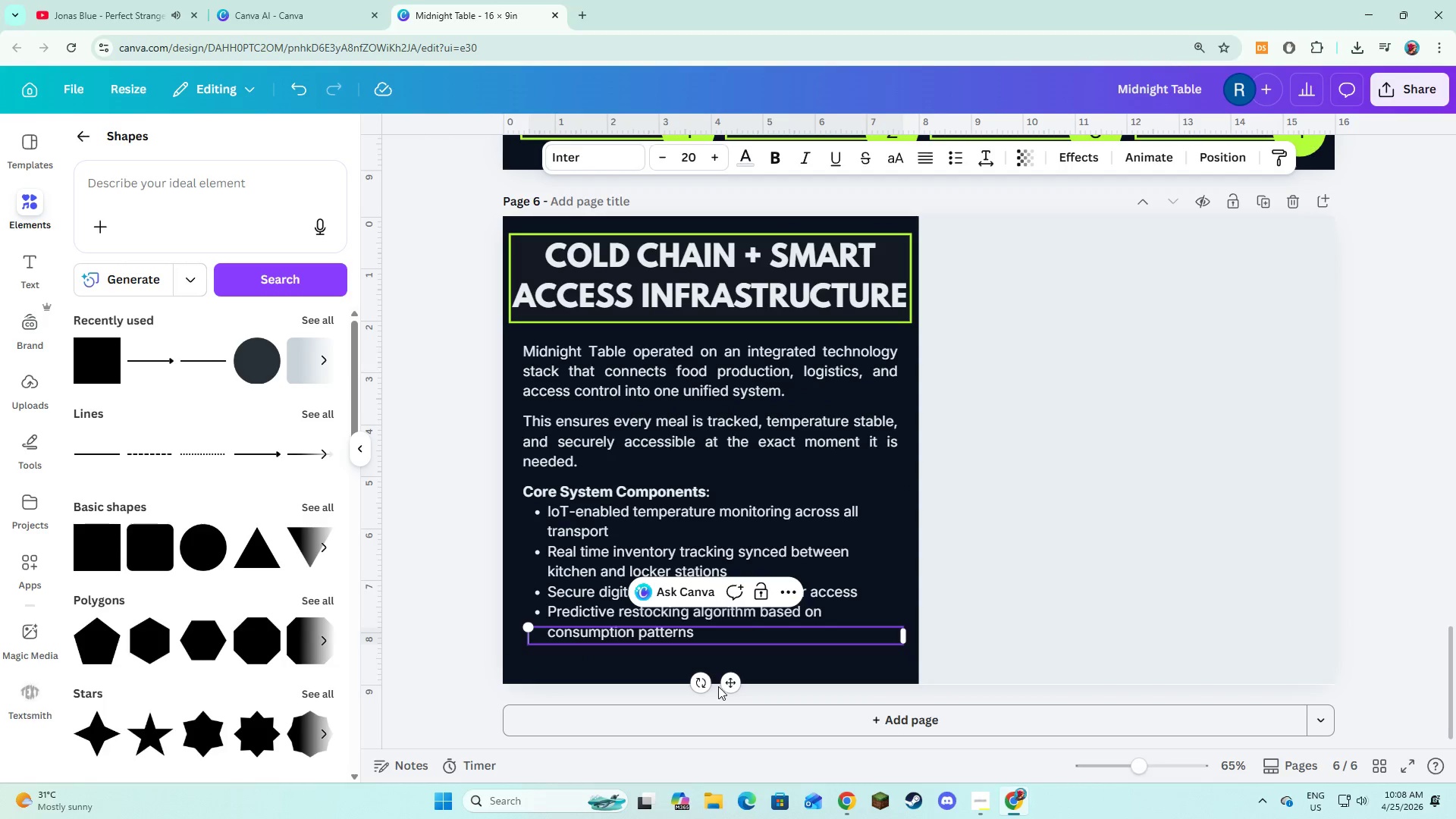 
left_click_drag(start_coordinate=[724, 681], to_coordinate=[721, 706])
 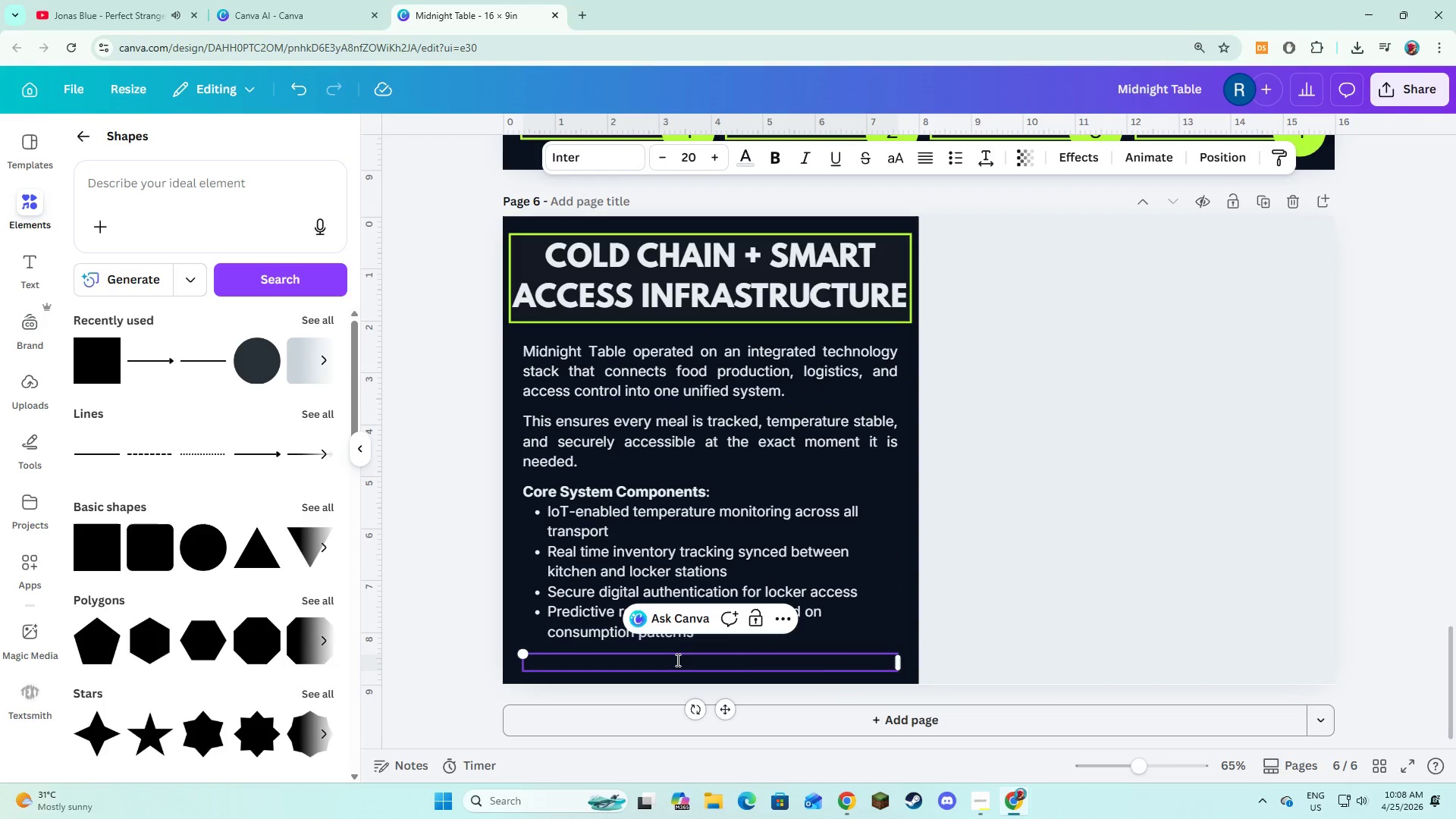 
left_click([676, 660])
 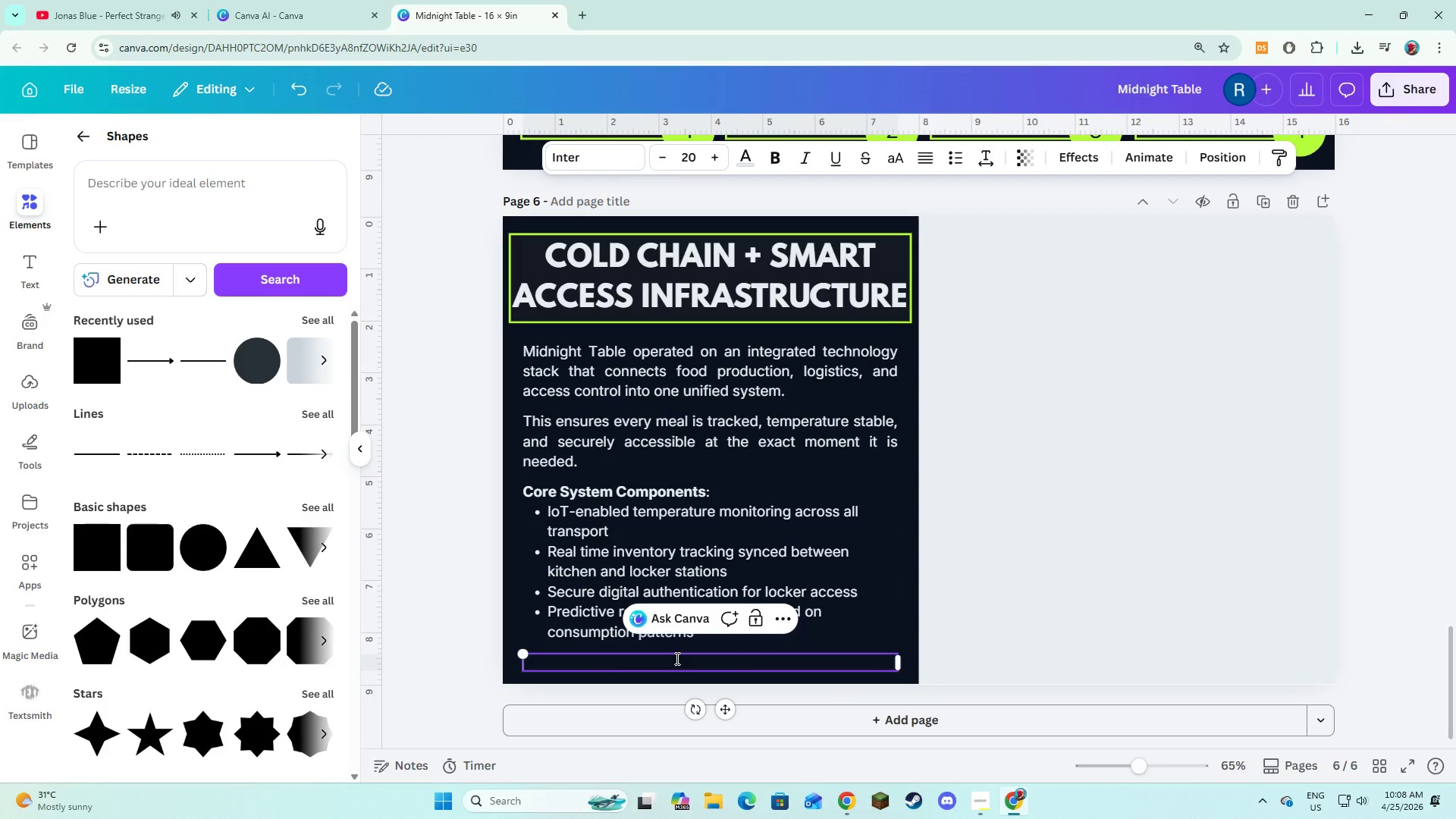 
type(To eliminate delays, waste )
key(Backspace)
type(, and access friction in night shift nutrition delivery)
 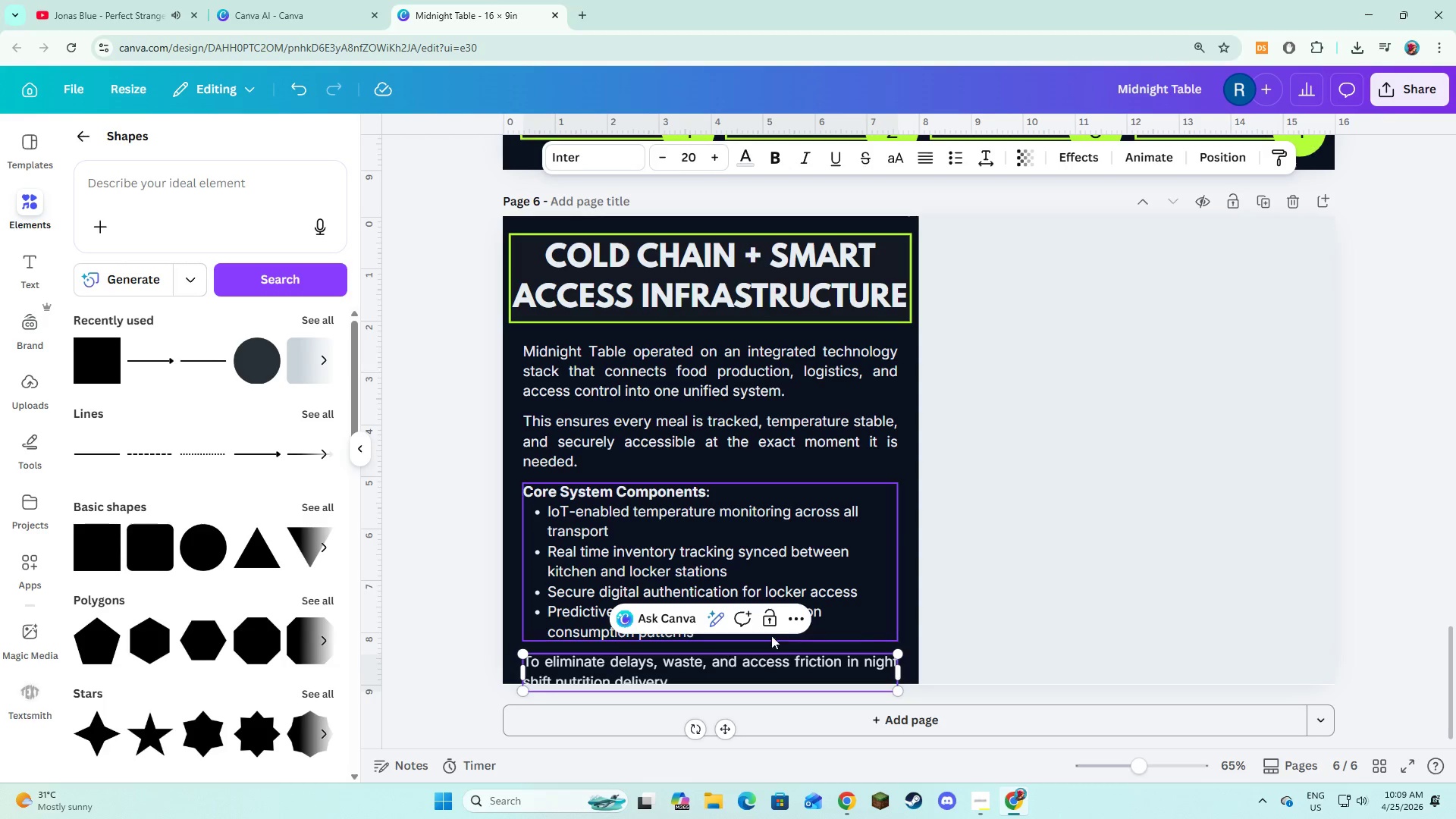 
left_click([977, 632])
 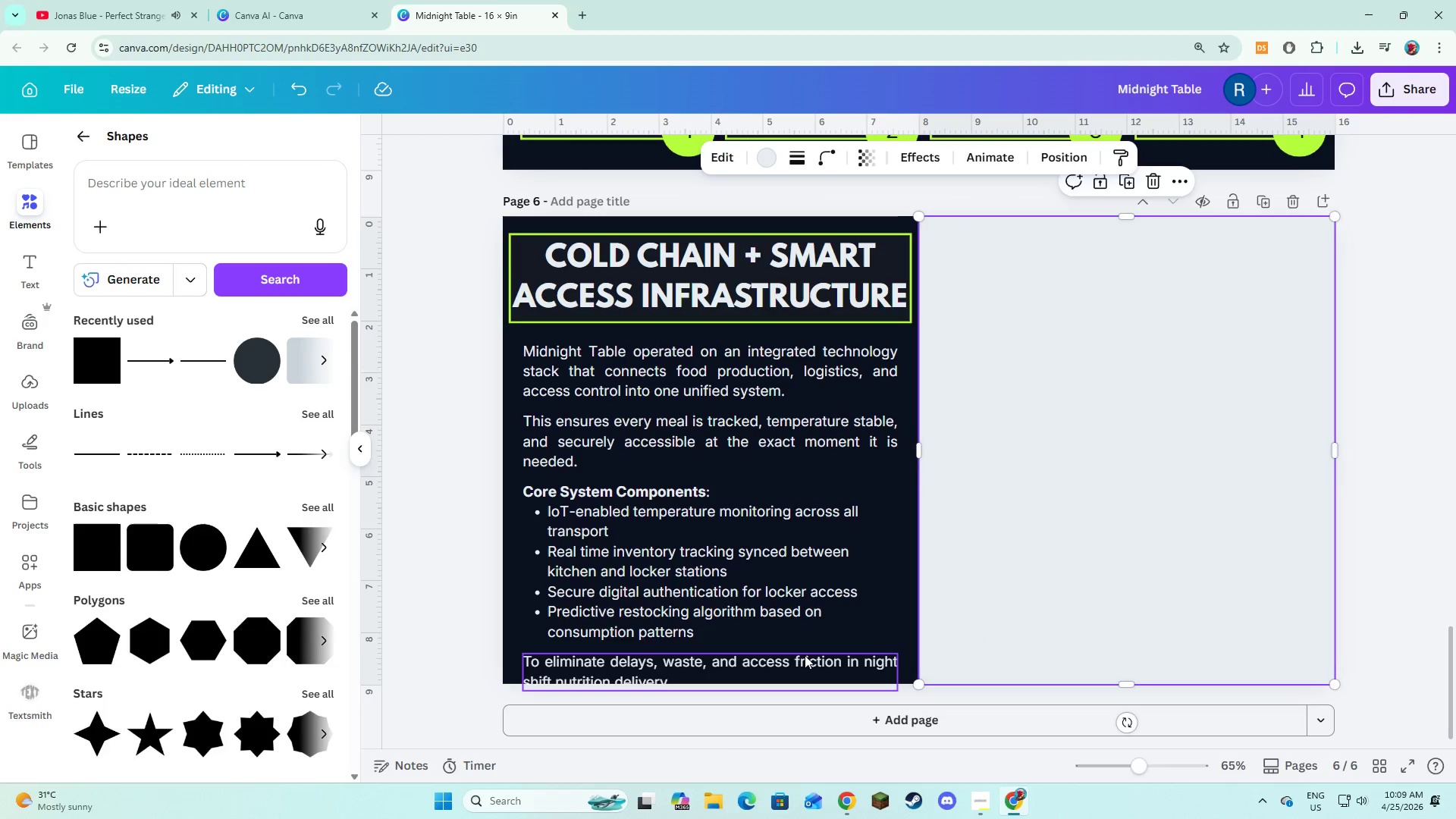 
left_click([805, 655])
 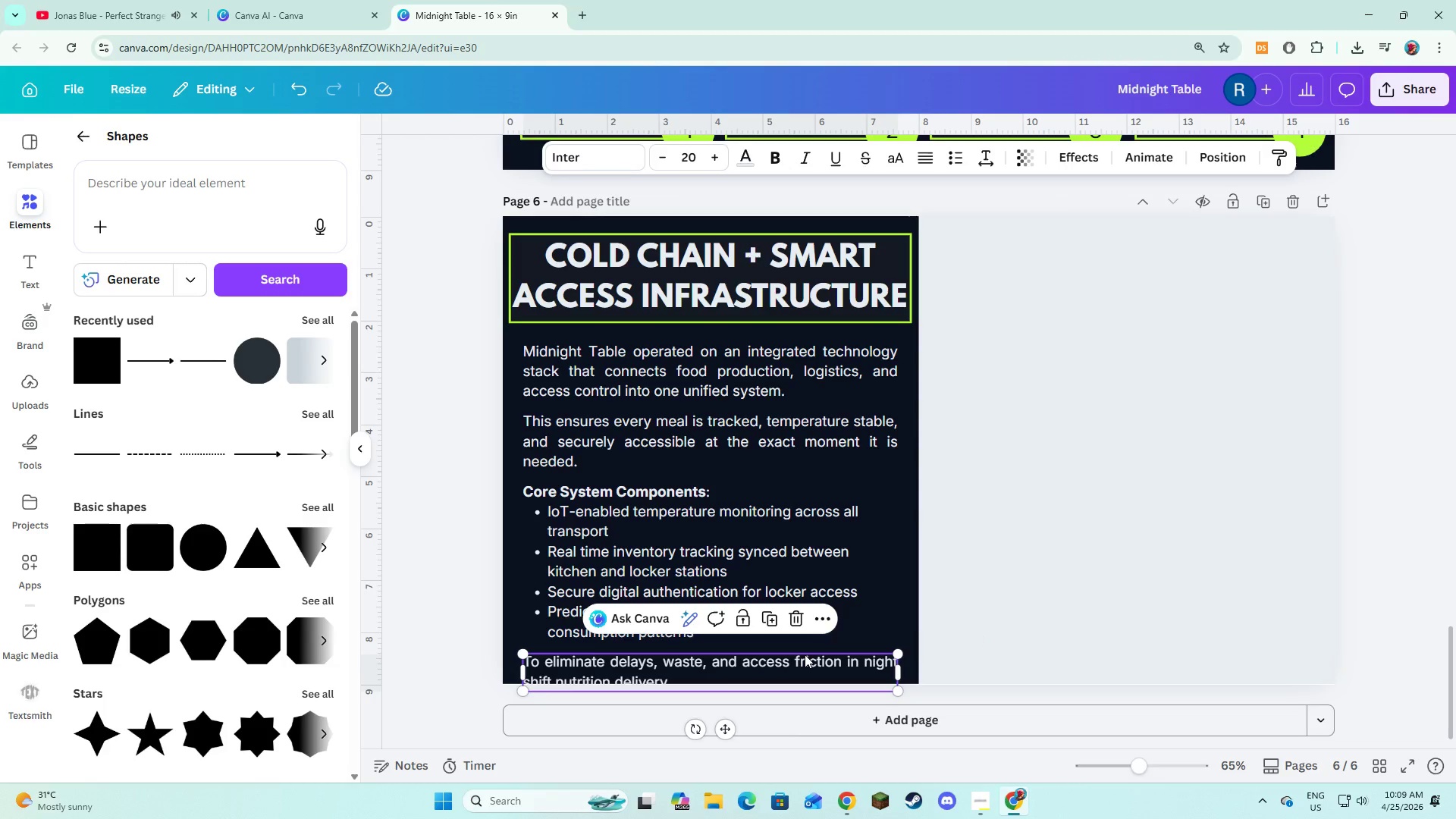 
left_click_drag(start_coordinate=[805, 655], to_coordinate=[805, 650])
 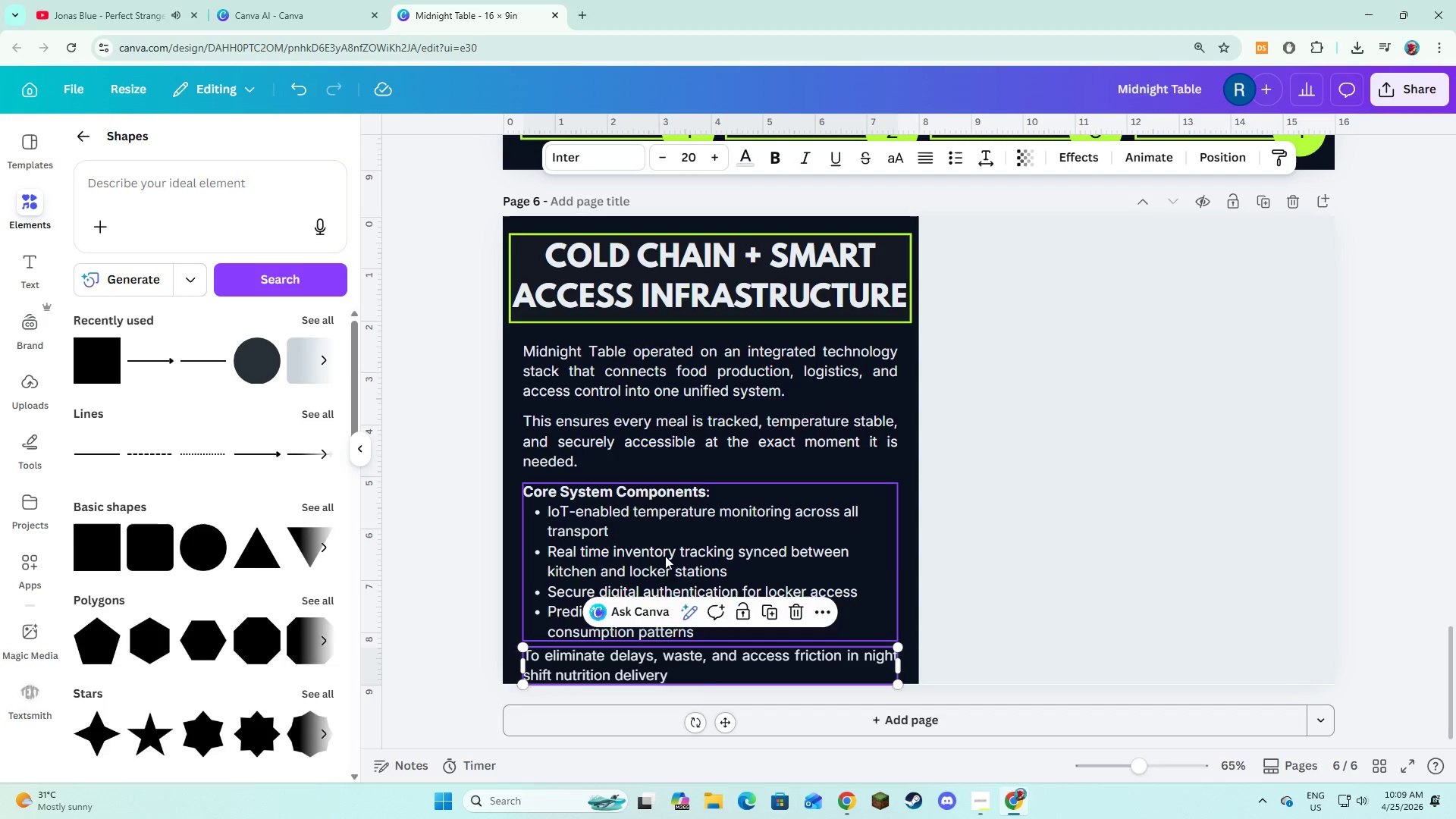 
left_click([546, 463])
 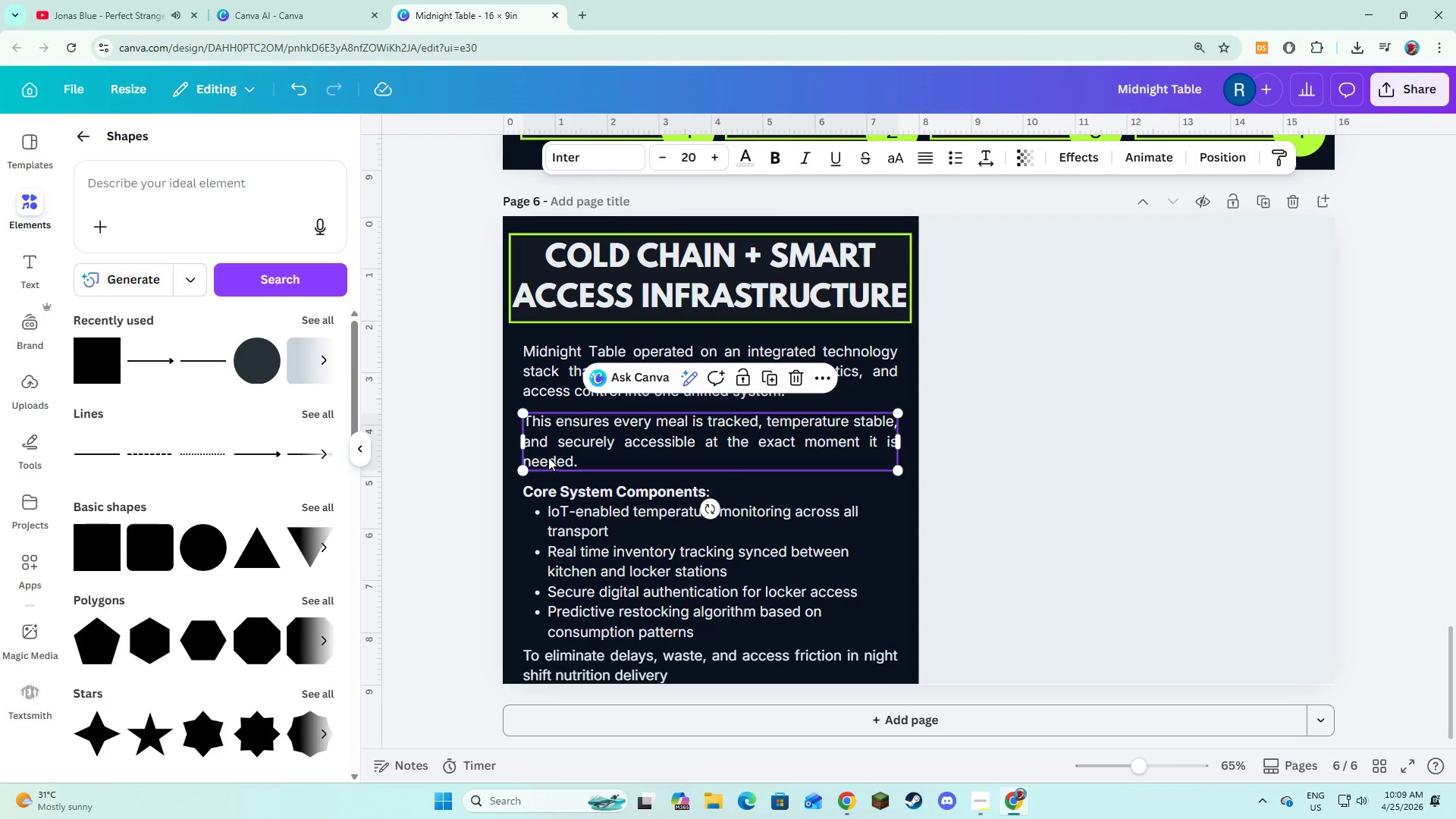 
left_click_drag(start_coordinate=[548, 457], to_coordinate=[549, 452])
 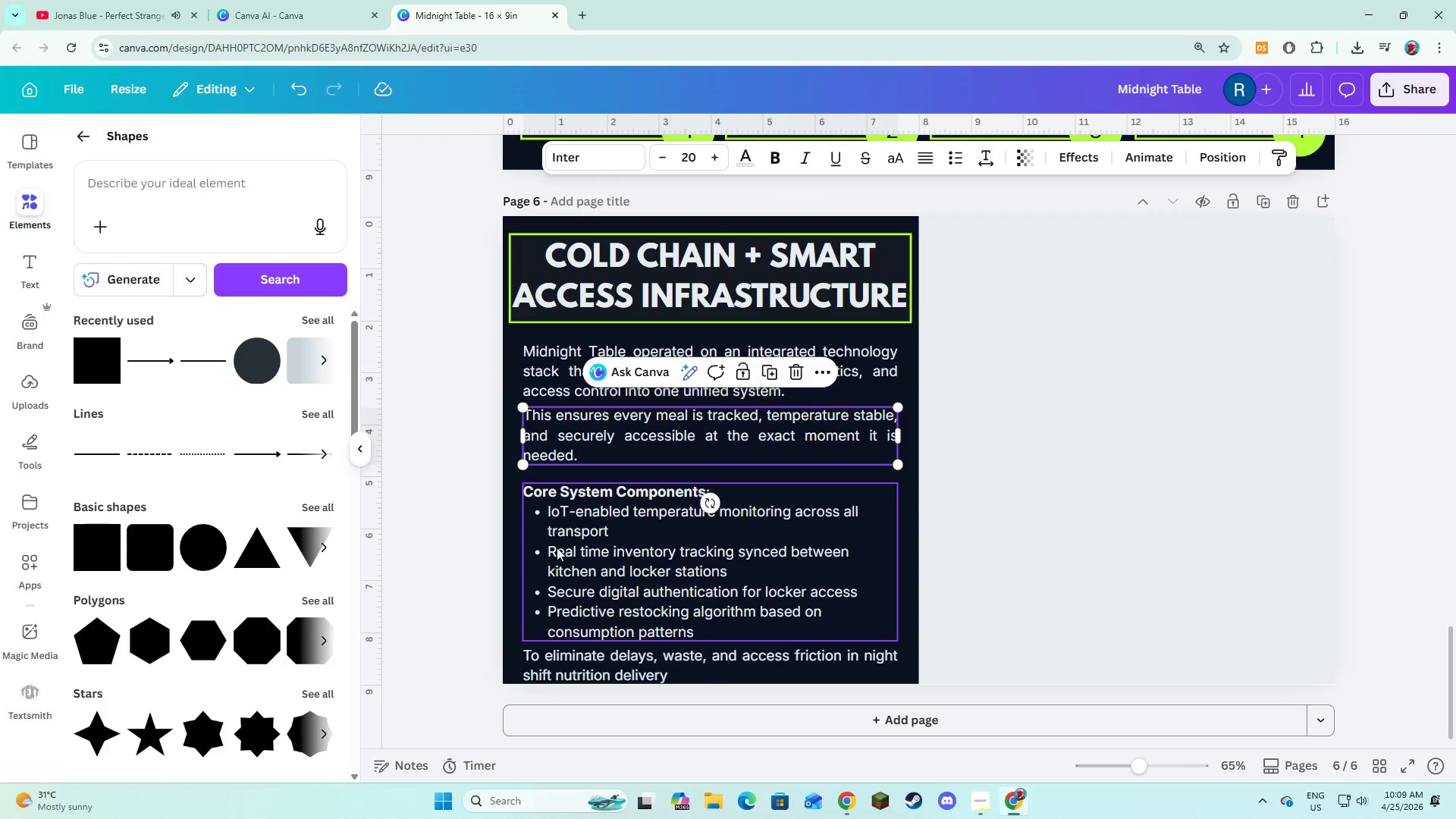 
left_click([557, 548])
 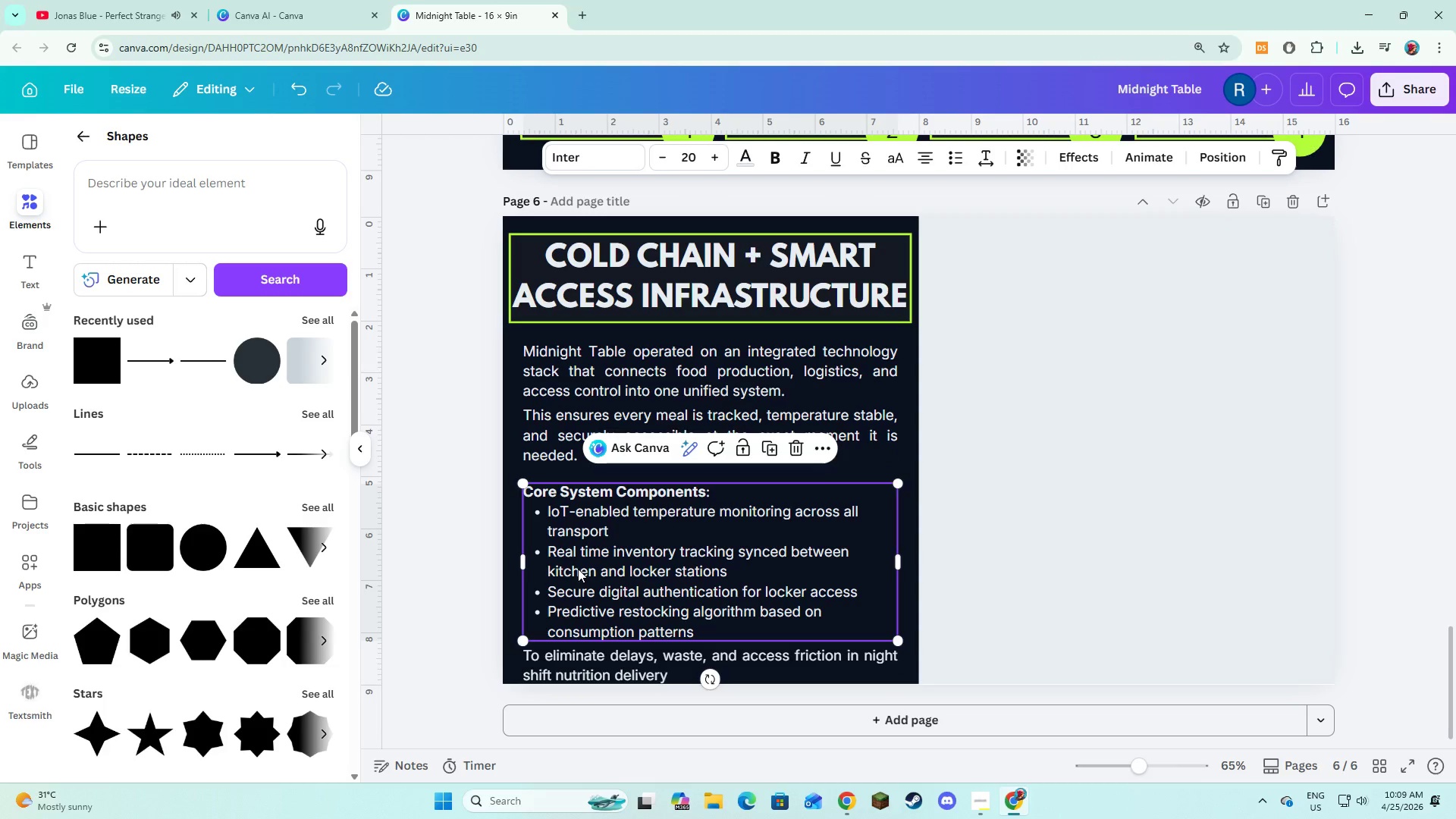 
left_click_drag(start_coordinate=[578, 569], to_coordinate=[578, 560])
 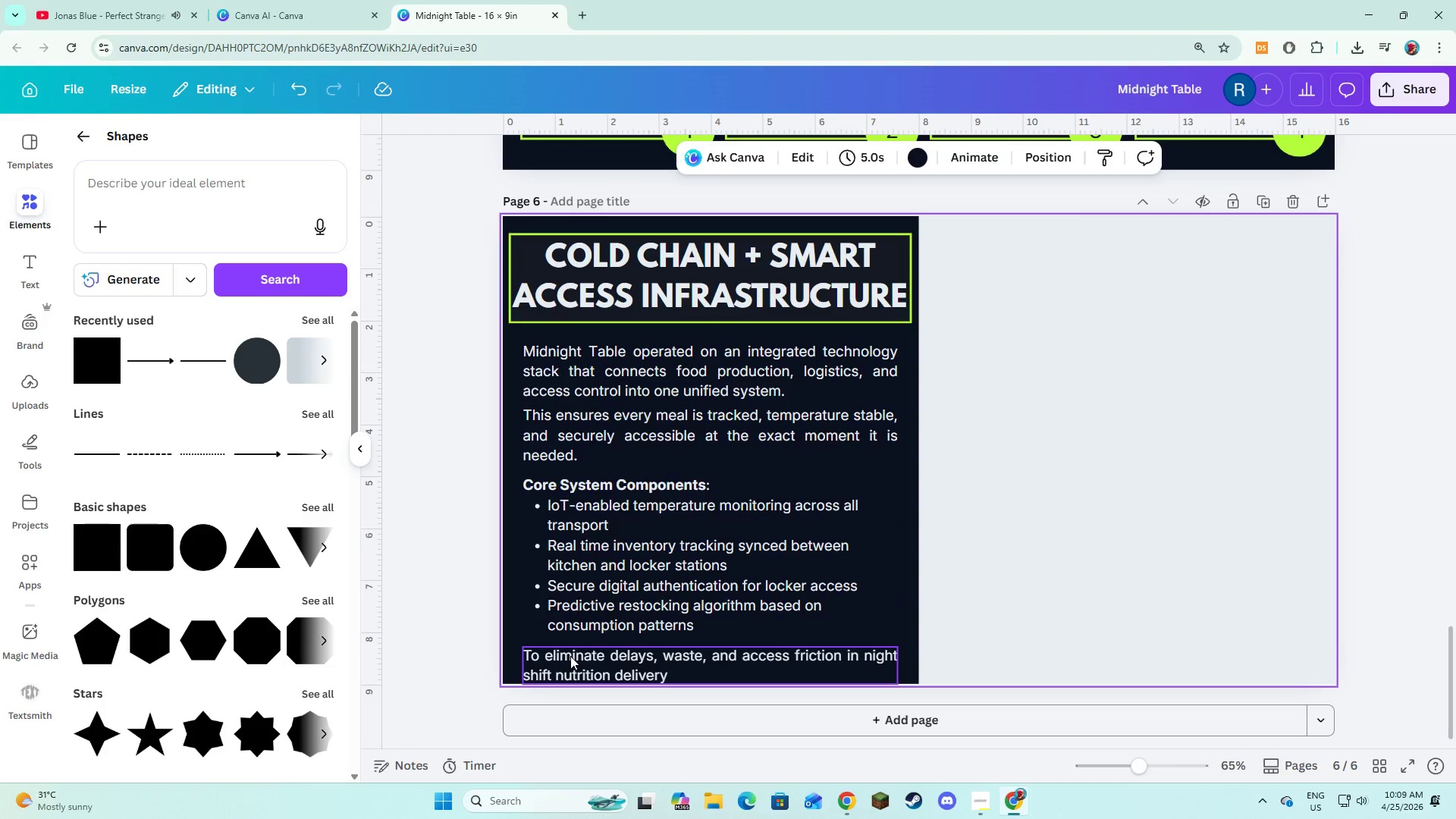 
left_click([570, 656])
 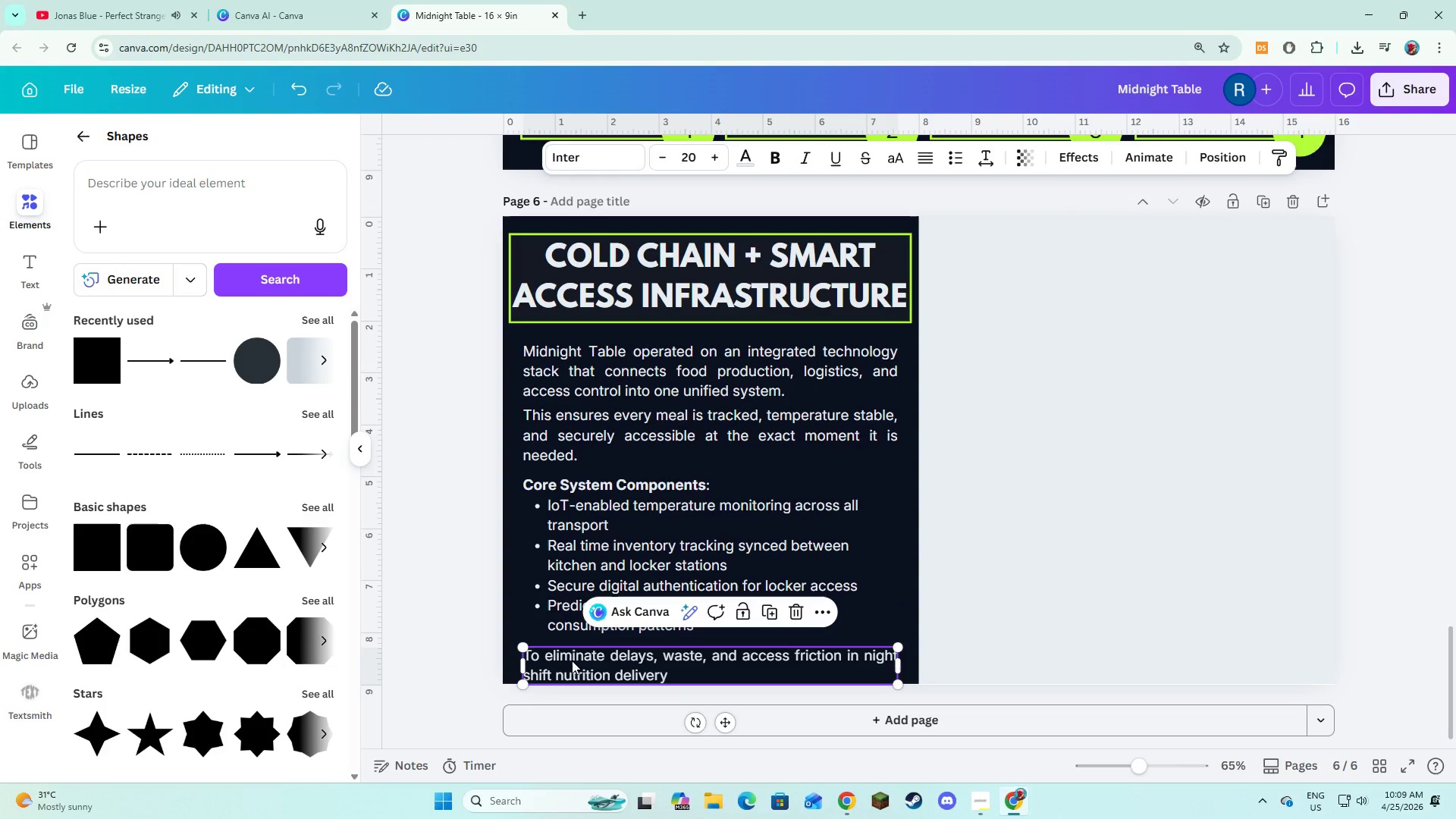 
left_click_drag(start_coordinate=[572, 661], to_coordinate=[572, 654])
 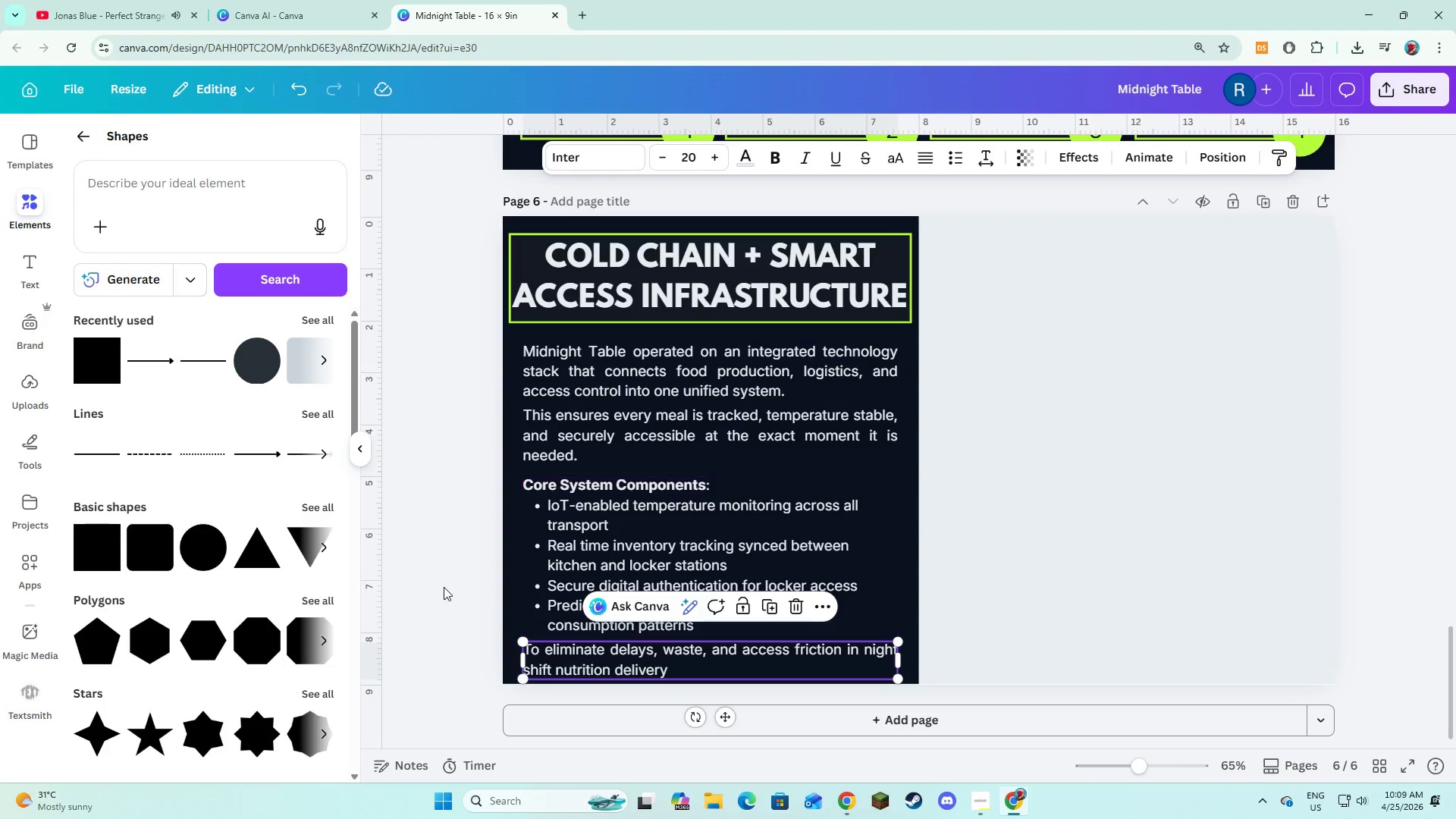 
left_click([444, 587])
 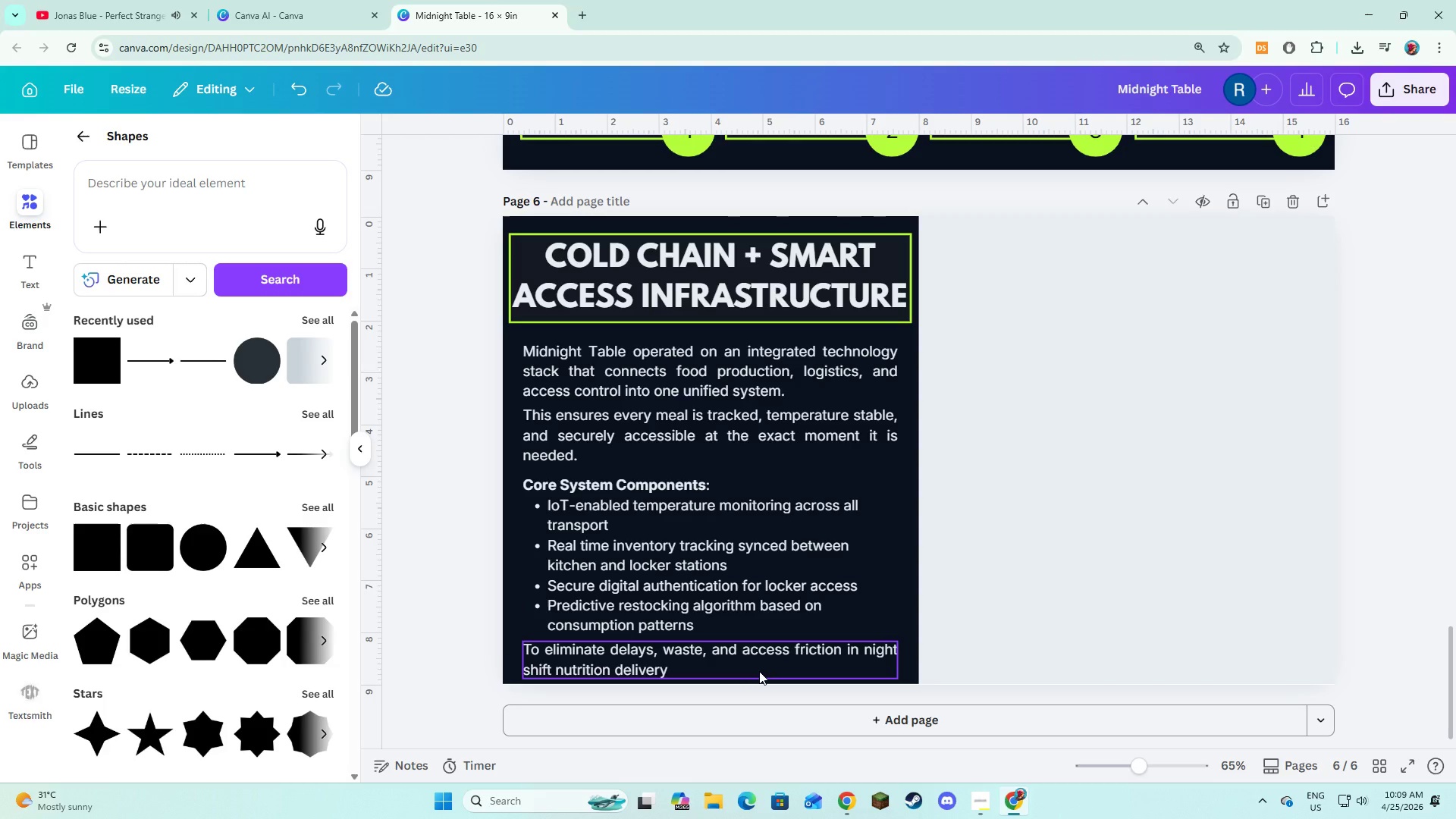 
wait(8.28)
 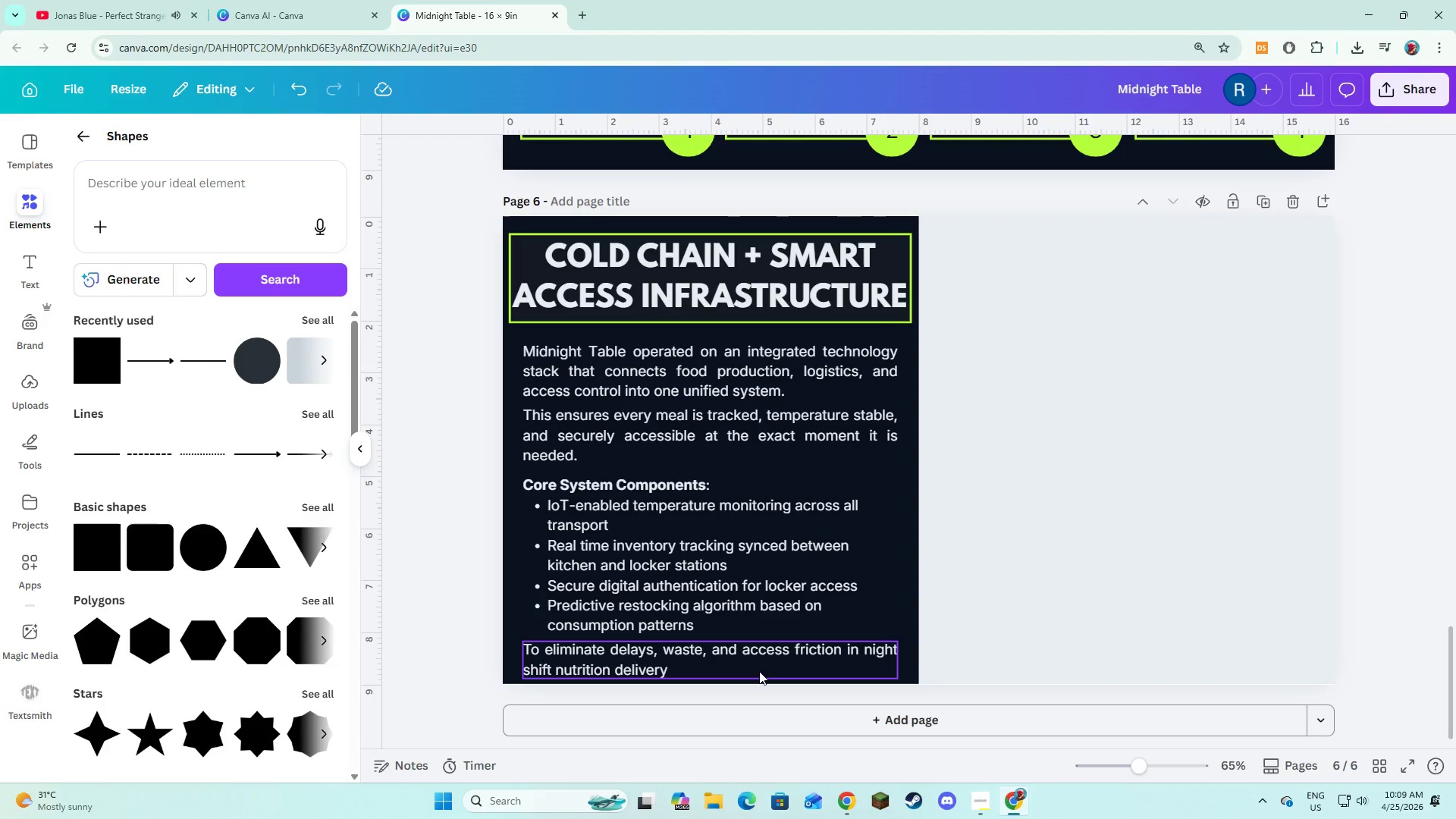 
left_click([719, 666])
 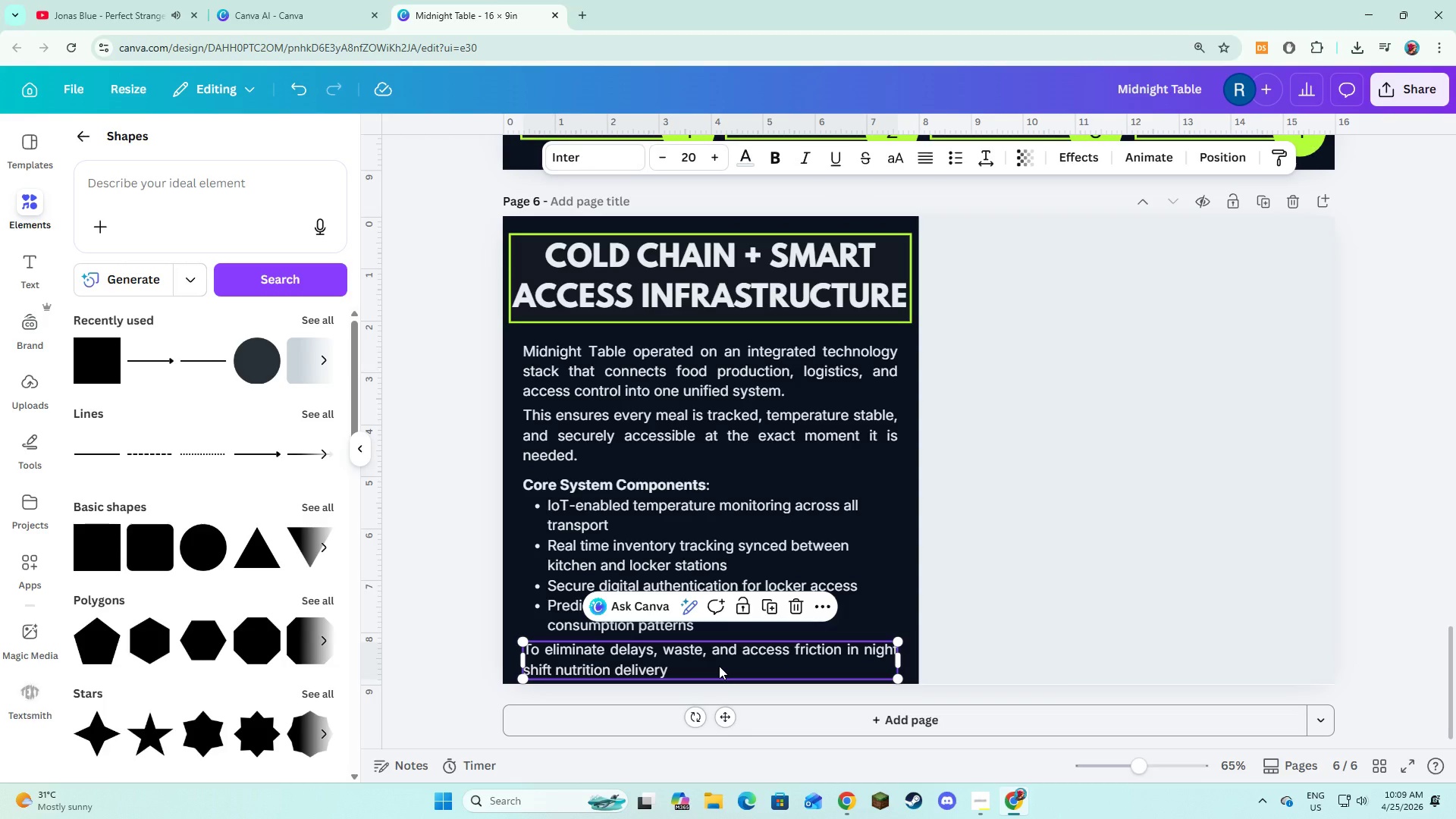 
left_click([719, 666])
 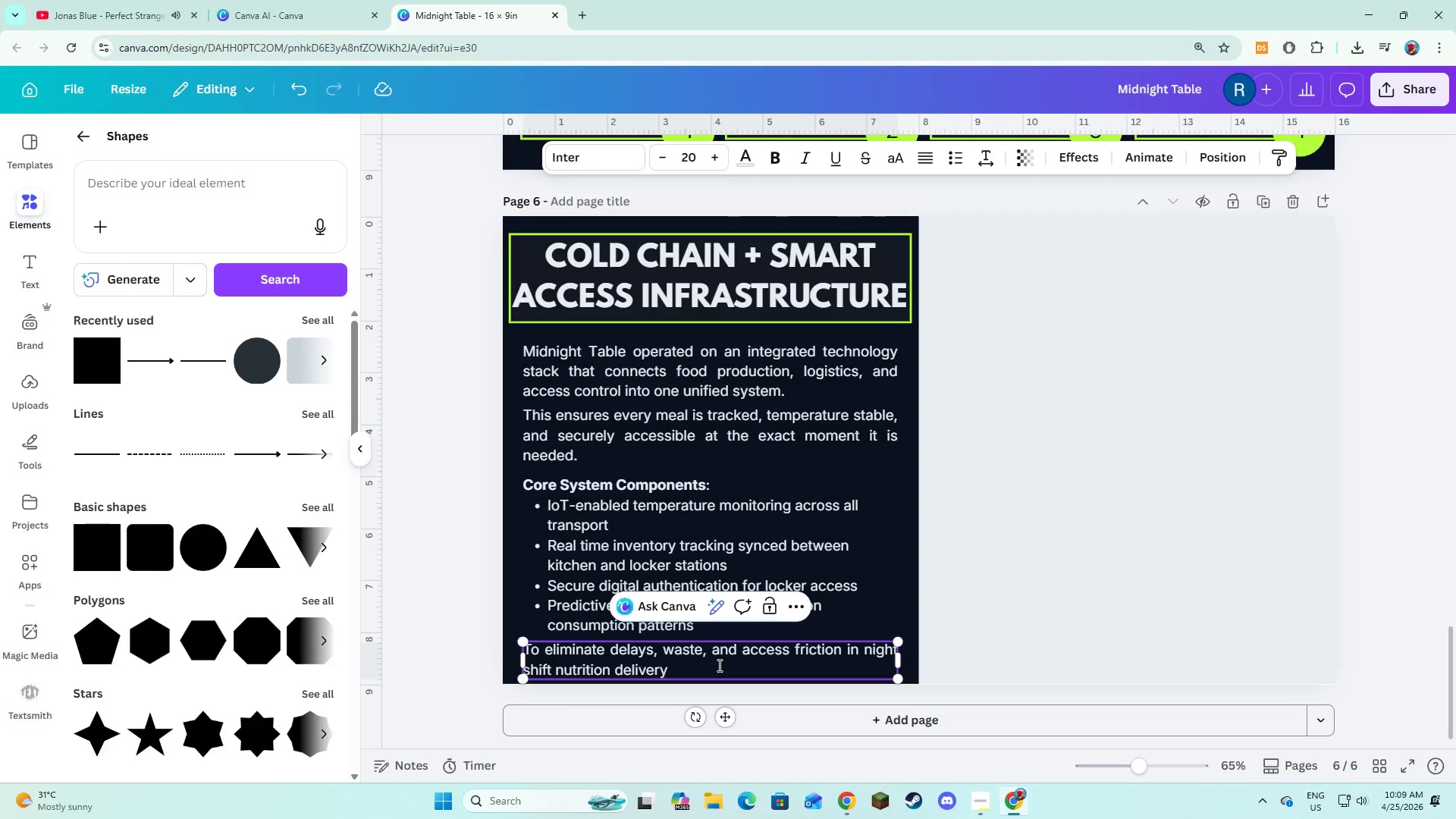 
key(Period)
 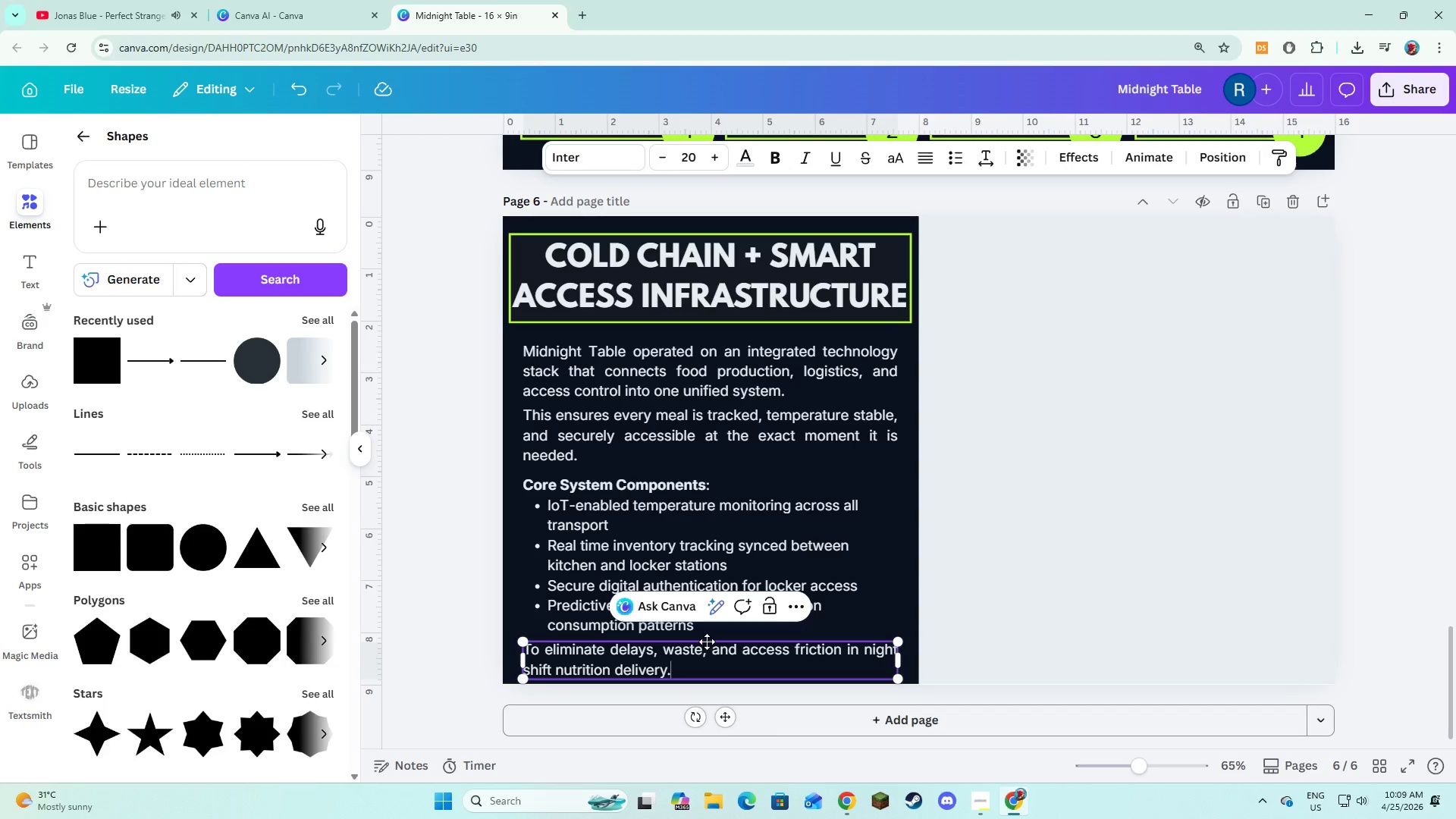 
left_click([980, 498])
 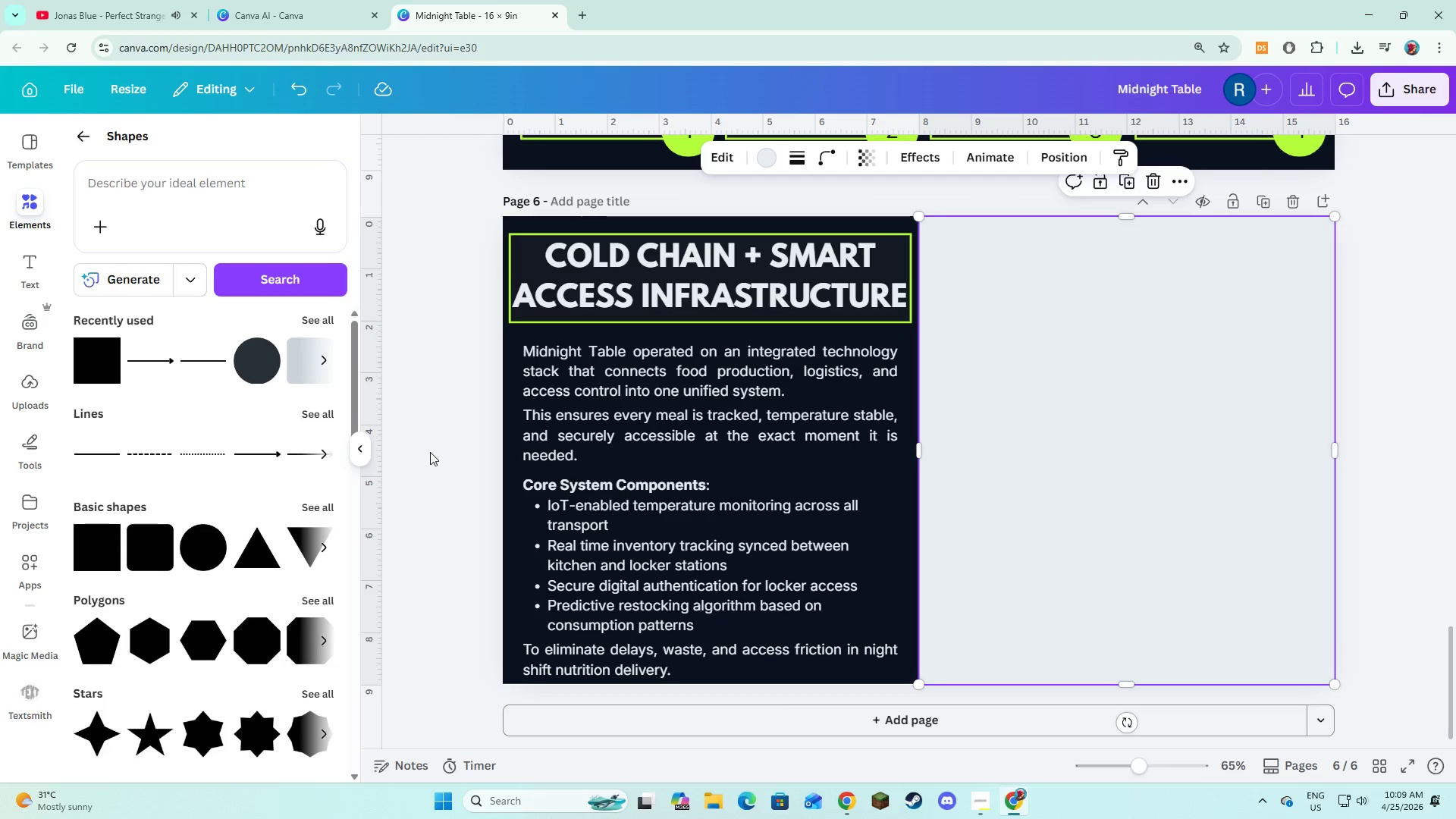 
wait(9.34)
 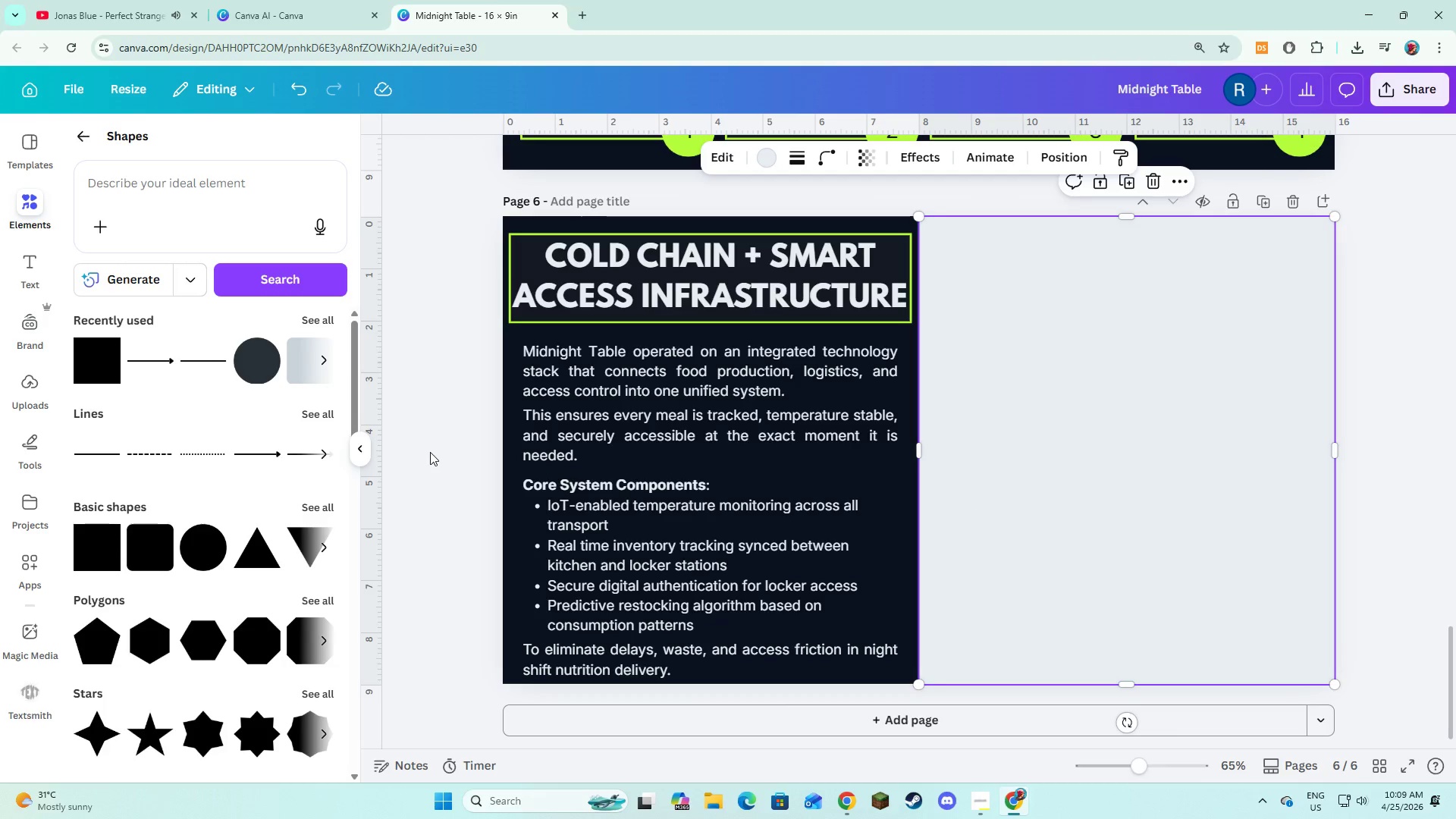 
left_click([594, 17])
 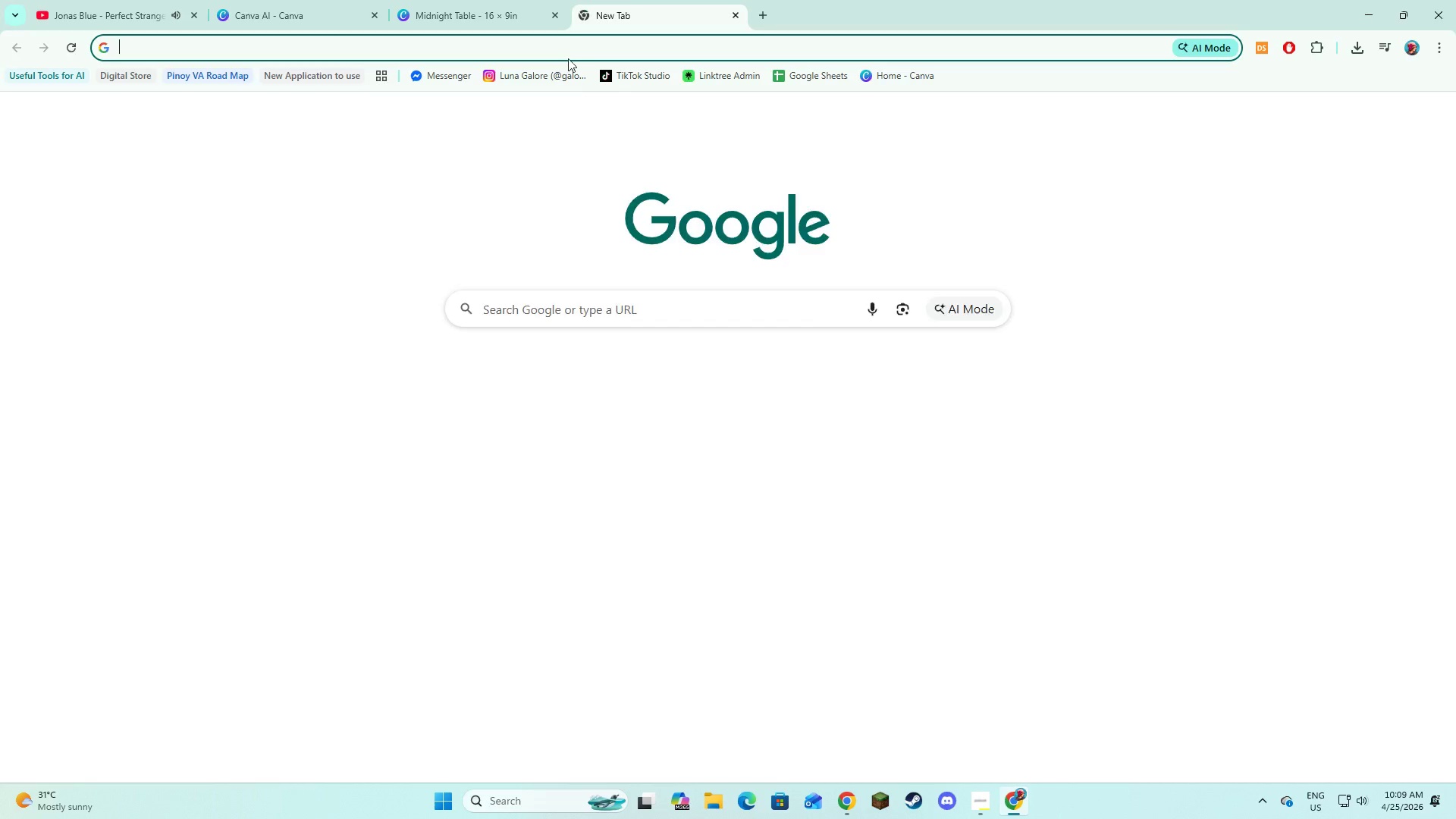 
triple_click([567, 61])
 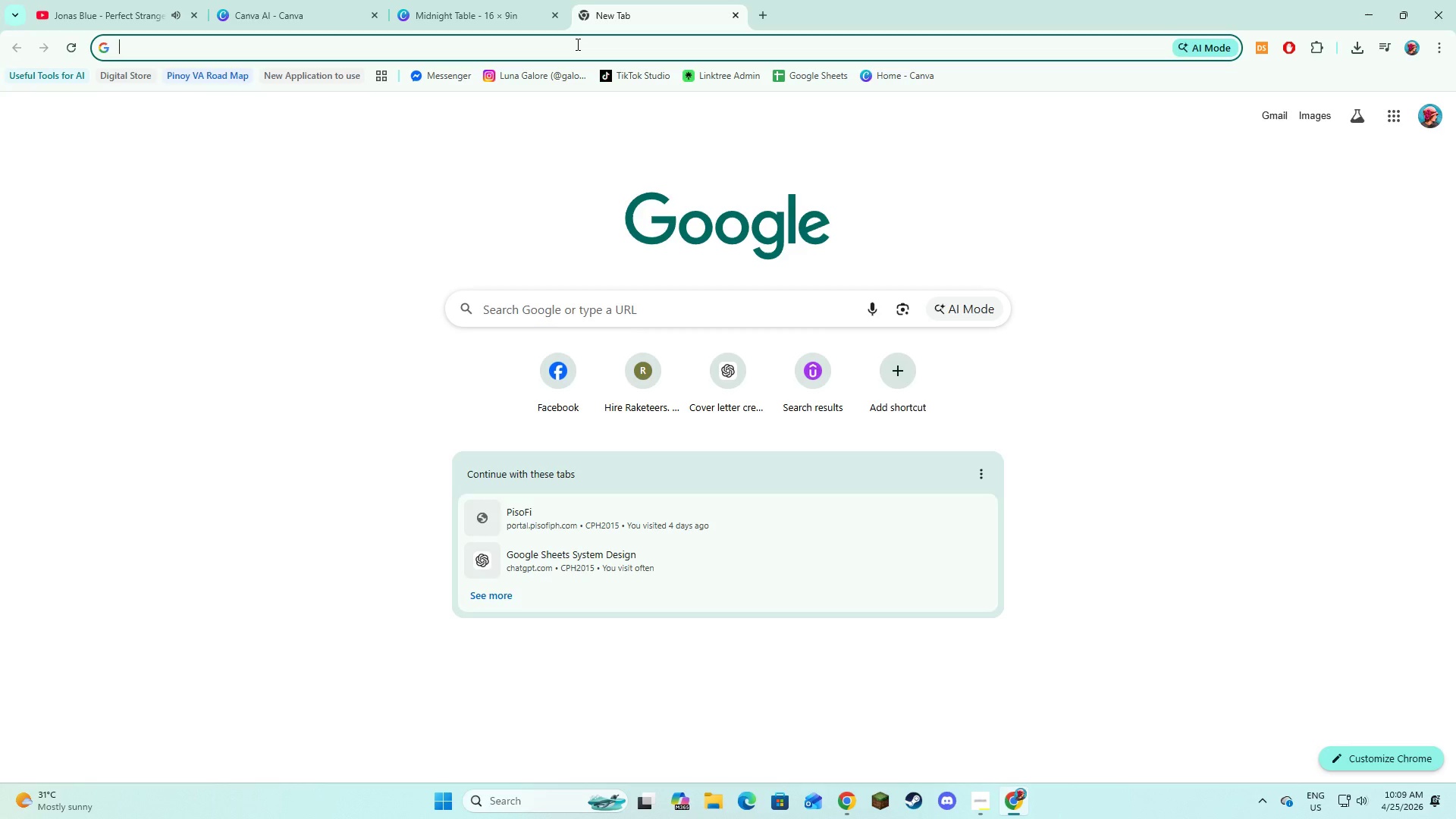 
left_click([576, 44])
 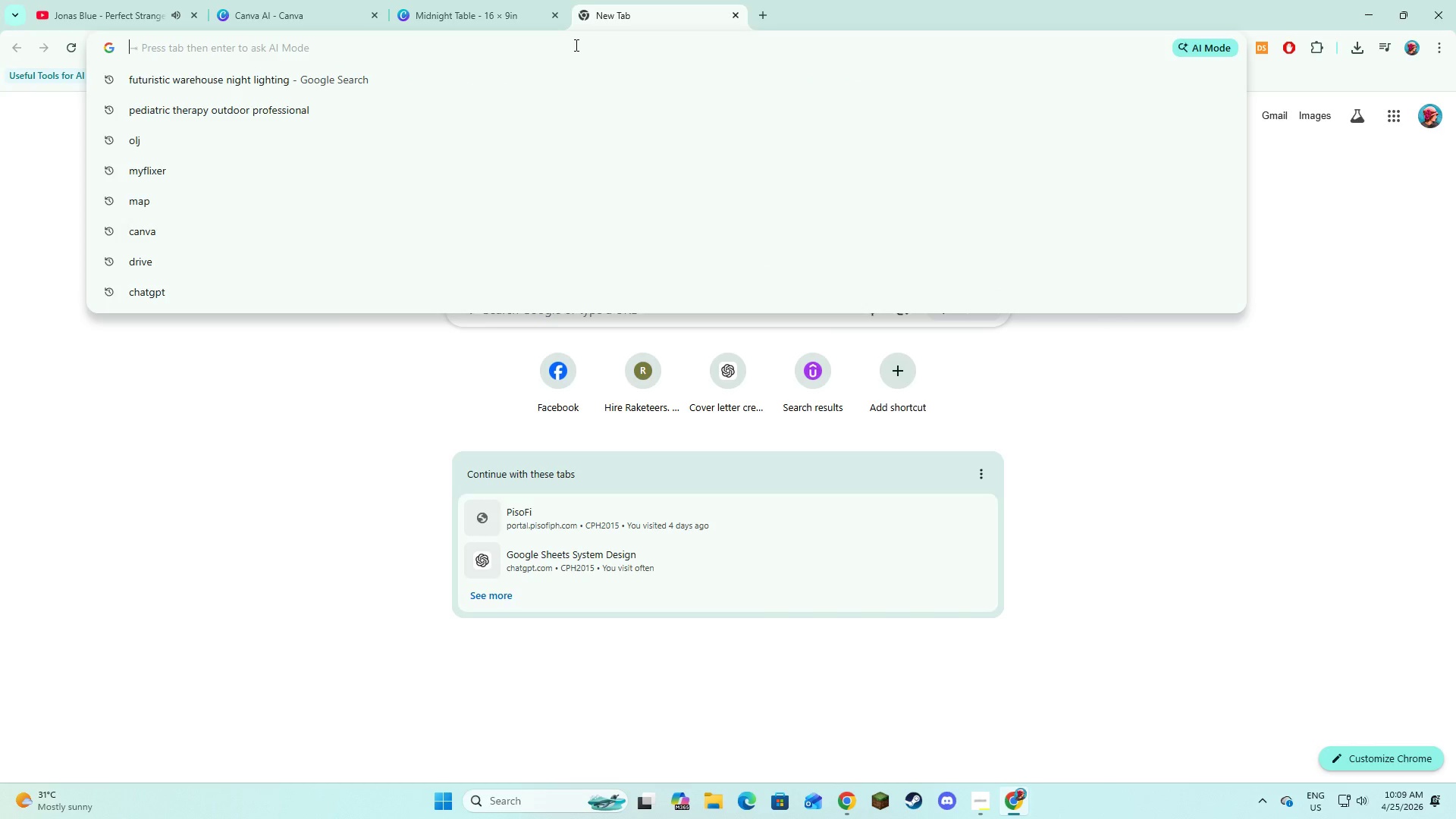 
type(architectural )
 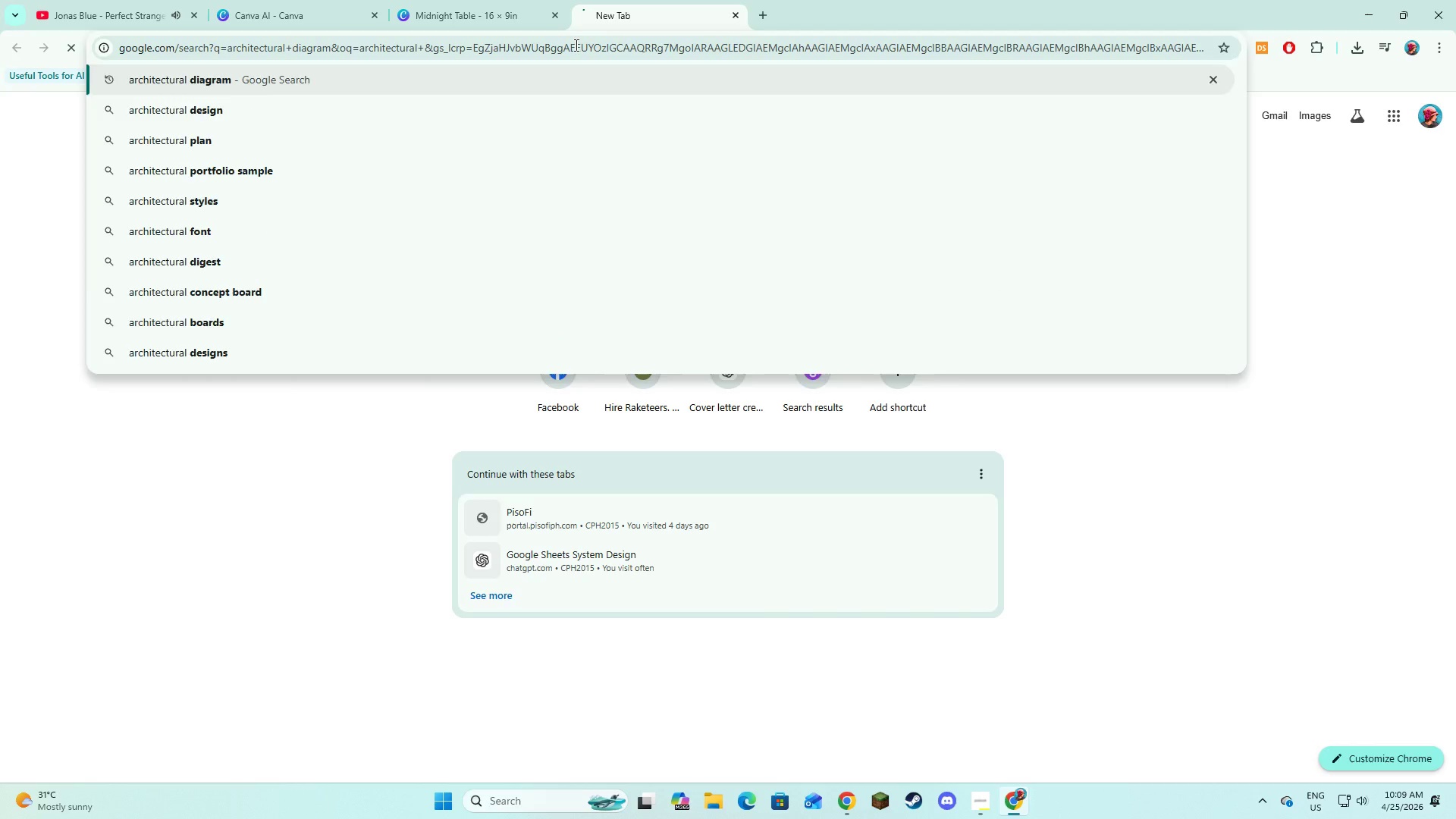 
key(Enter)
 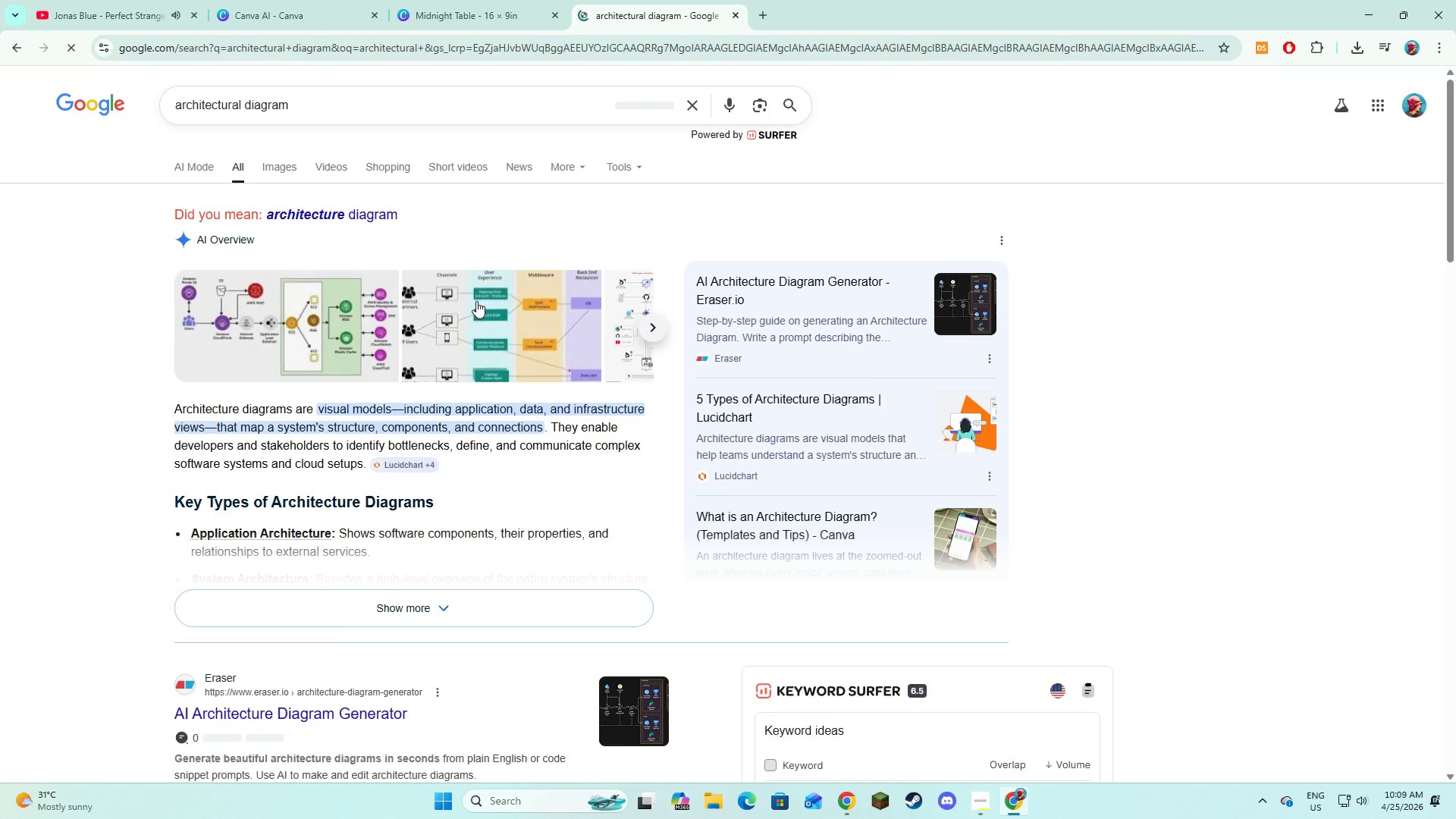 
left_click([476, 301])
 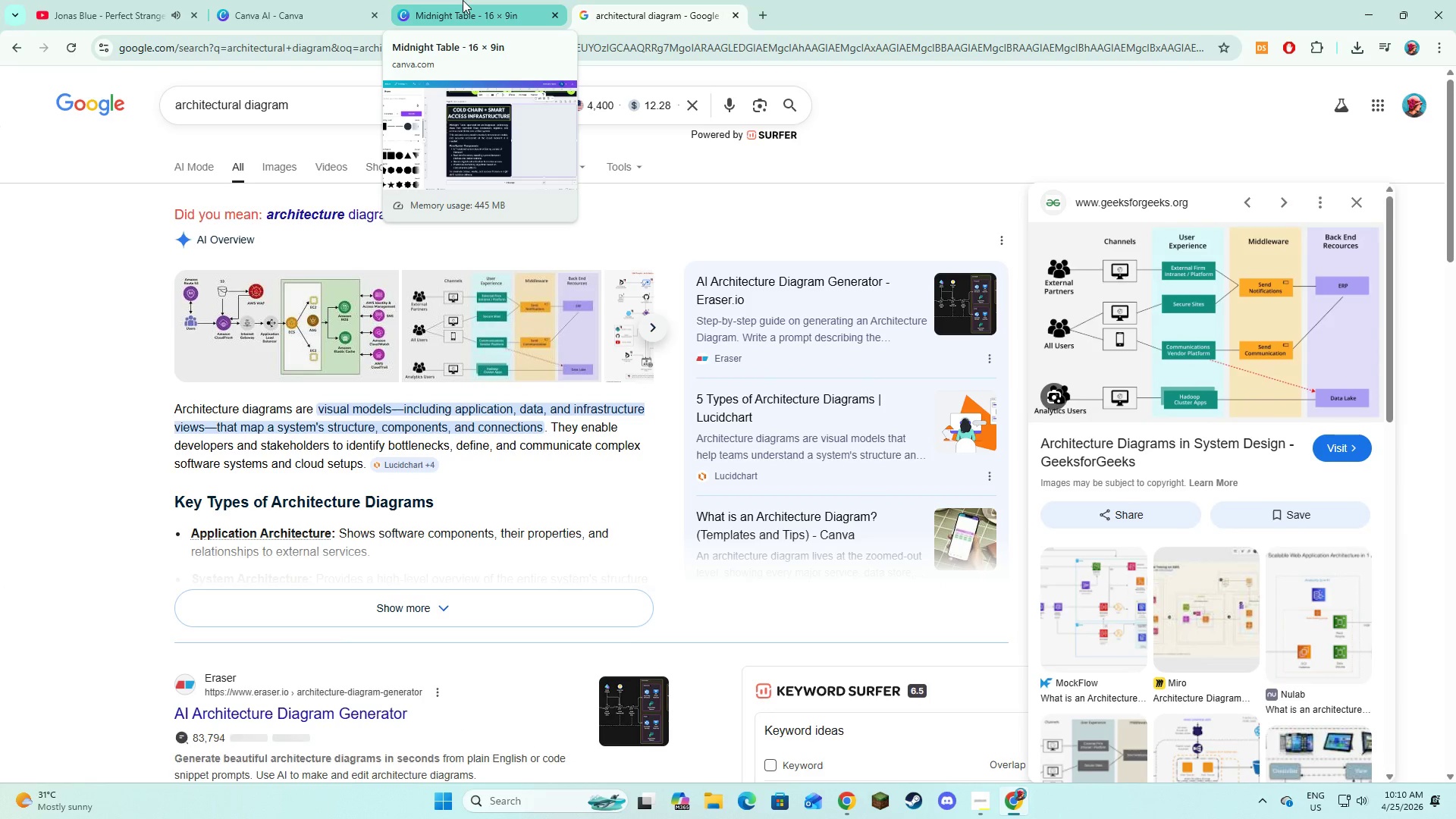 
wait(6.08)
 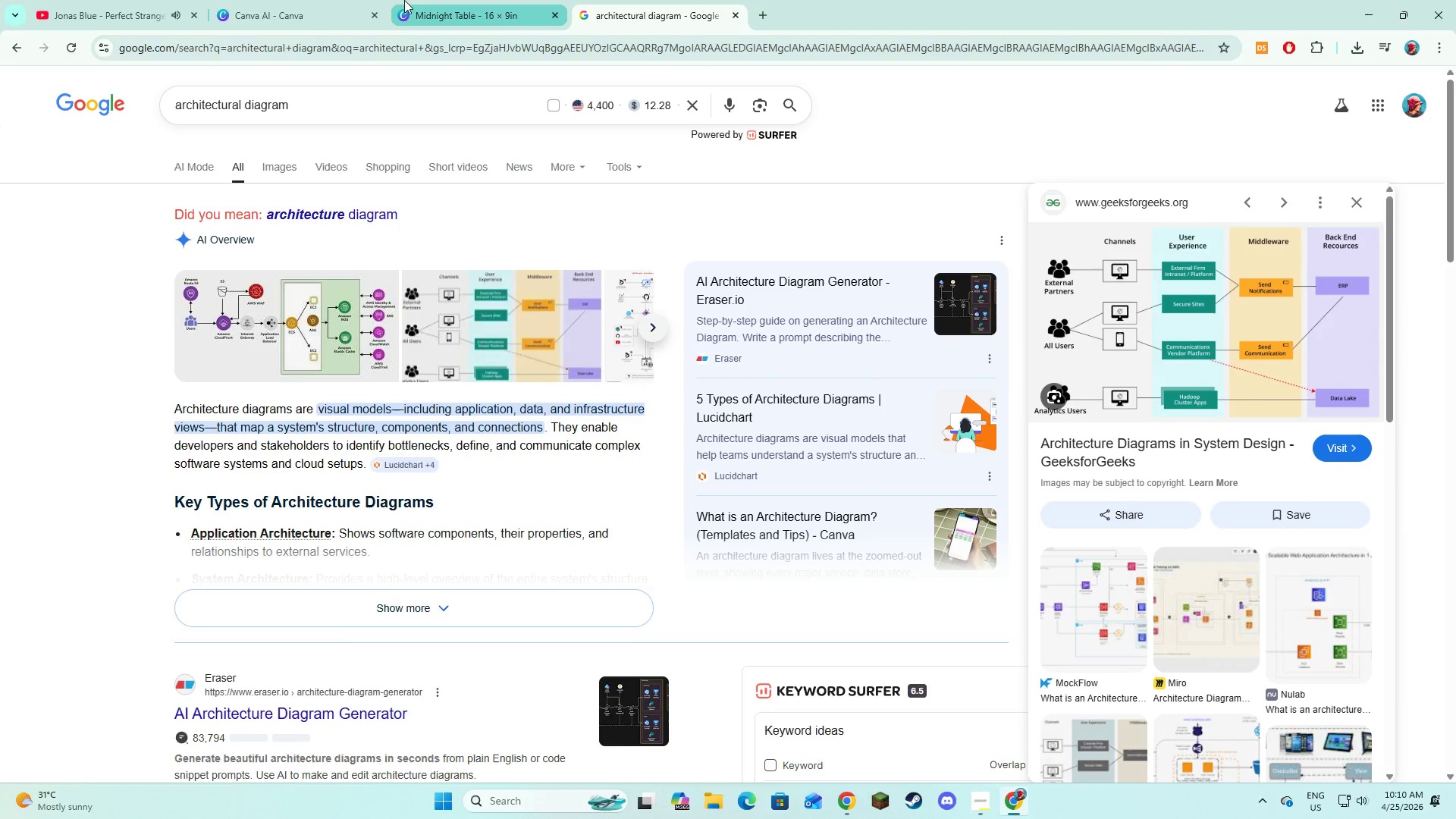 
left_click([461, 11])
 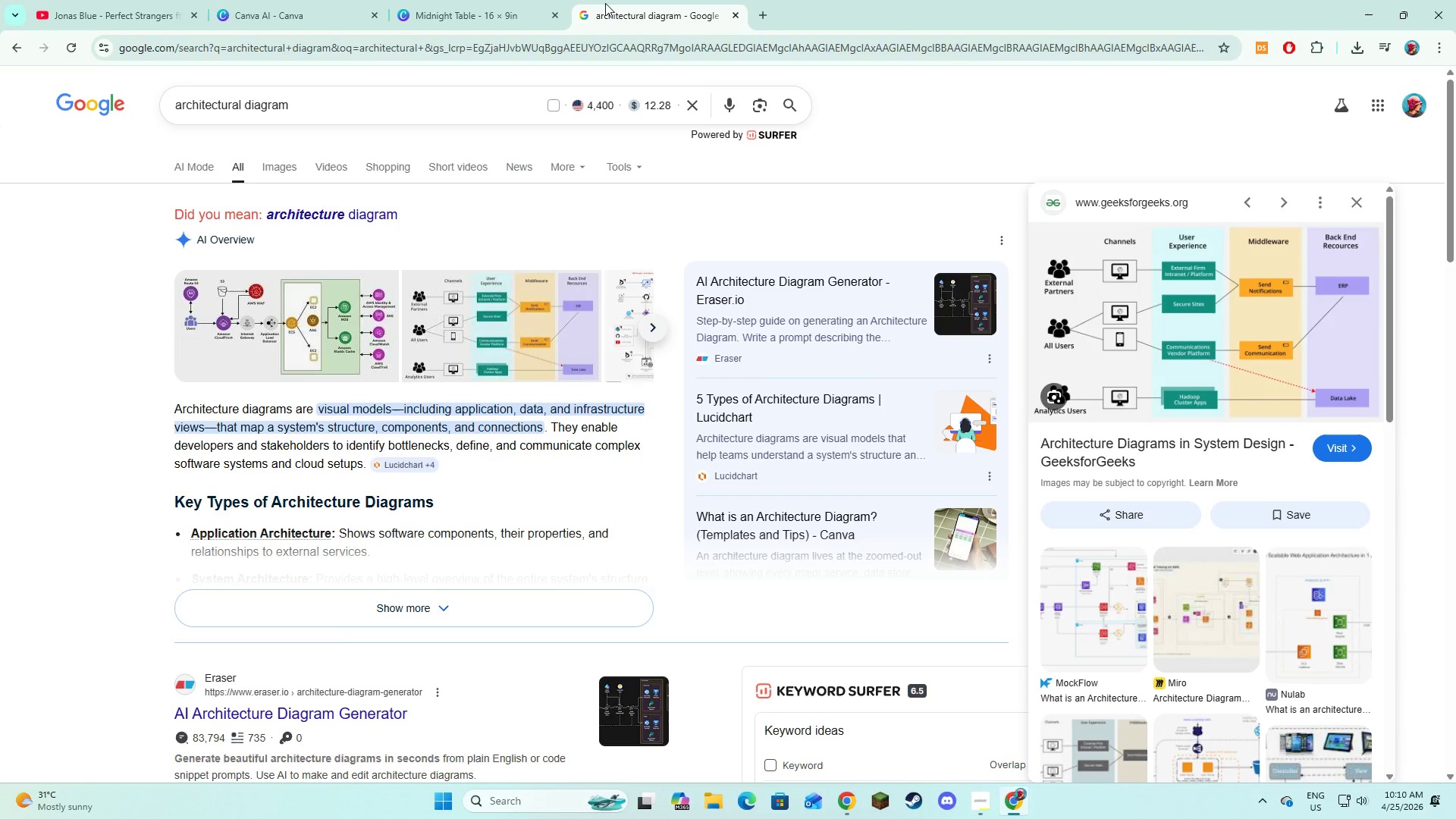 
wait(6.61)
 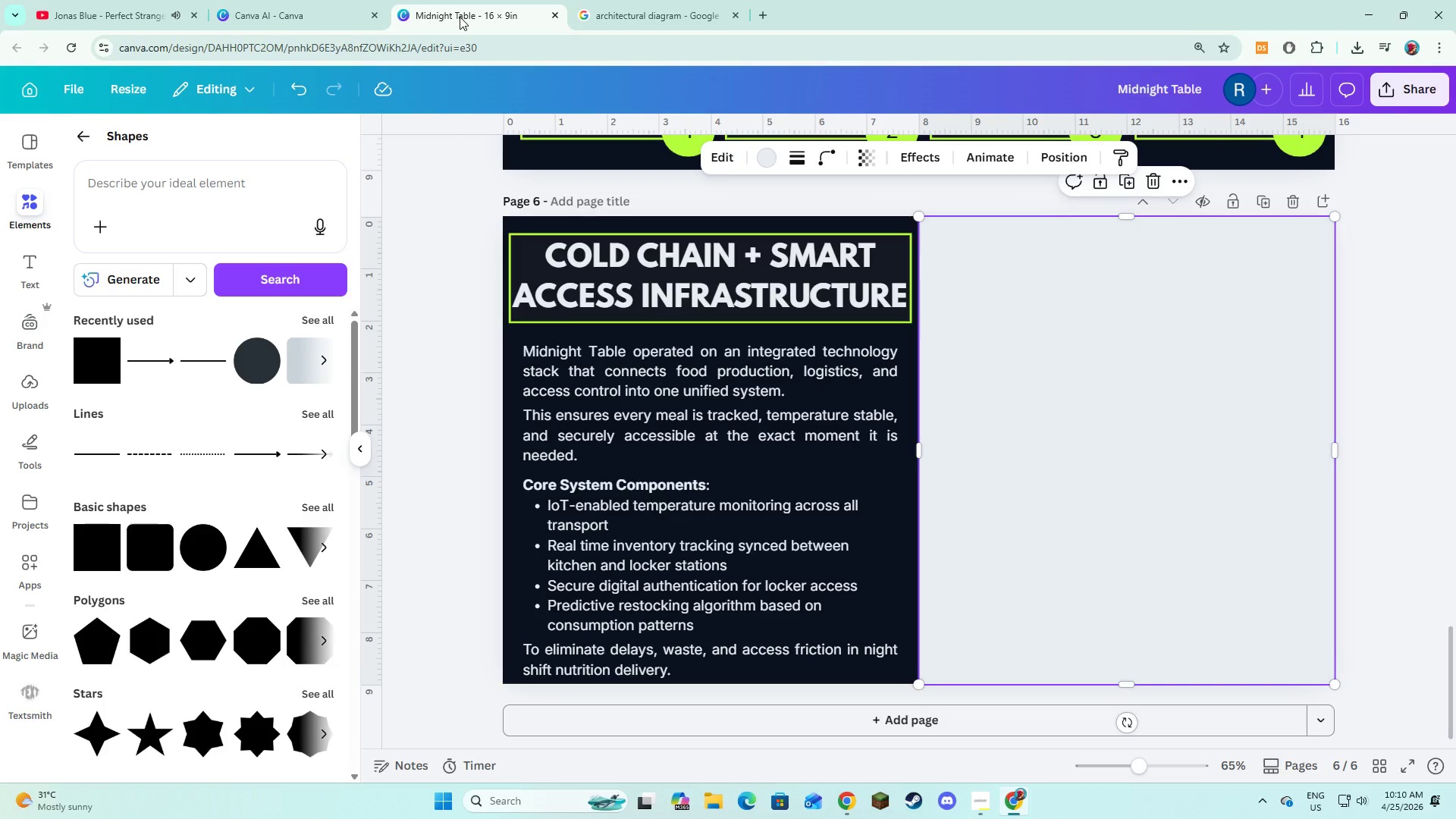 
scroll: coordinate [621, 384], scroll_direction: down, amount: 3.0
 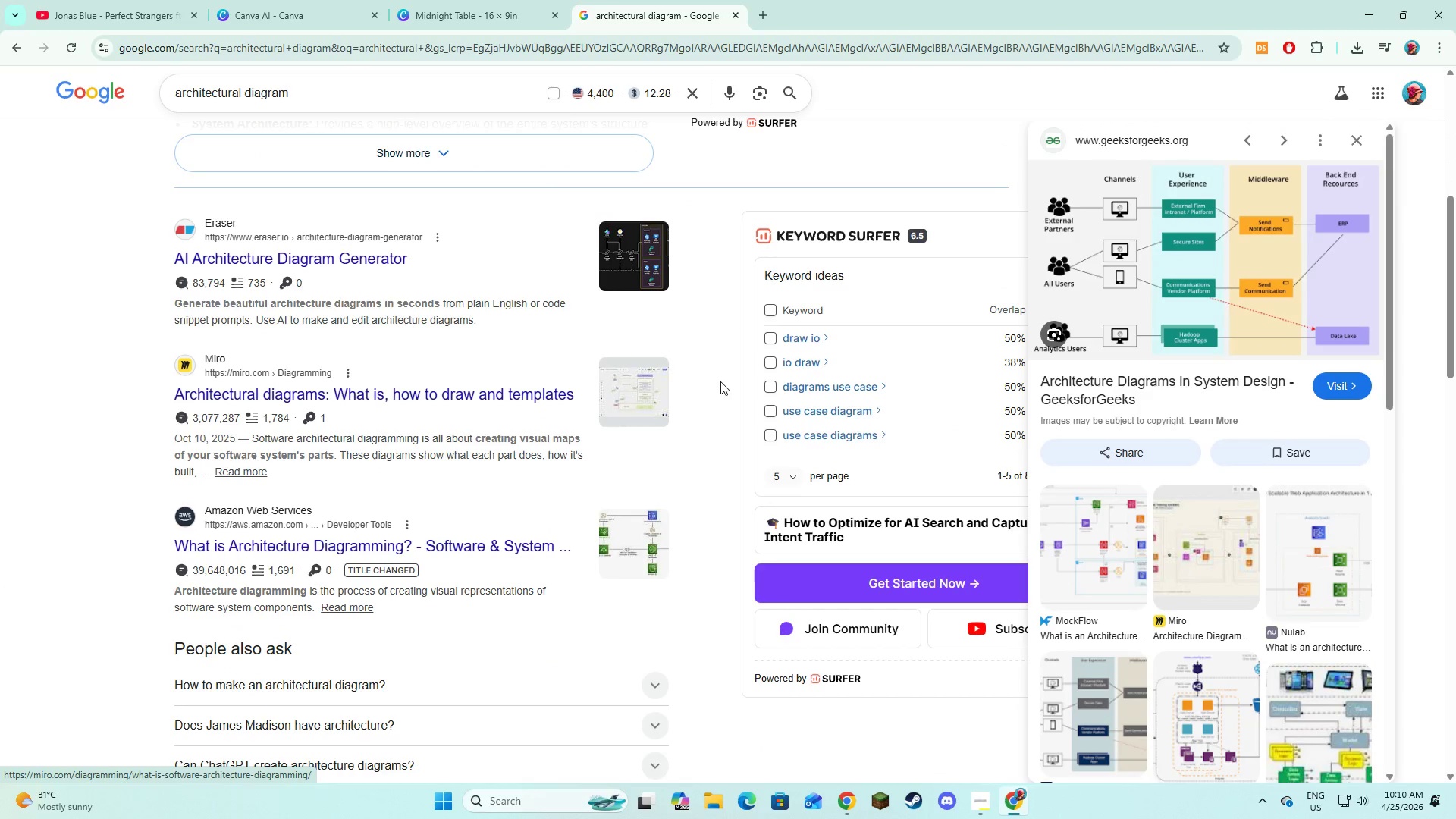 
scroll: coordinate [535, 369], scroll_direction: up, amount: 8.0
 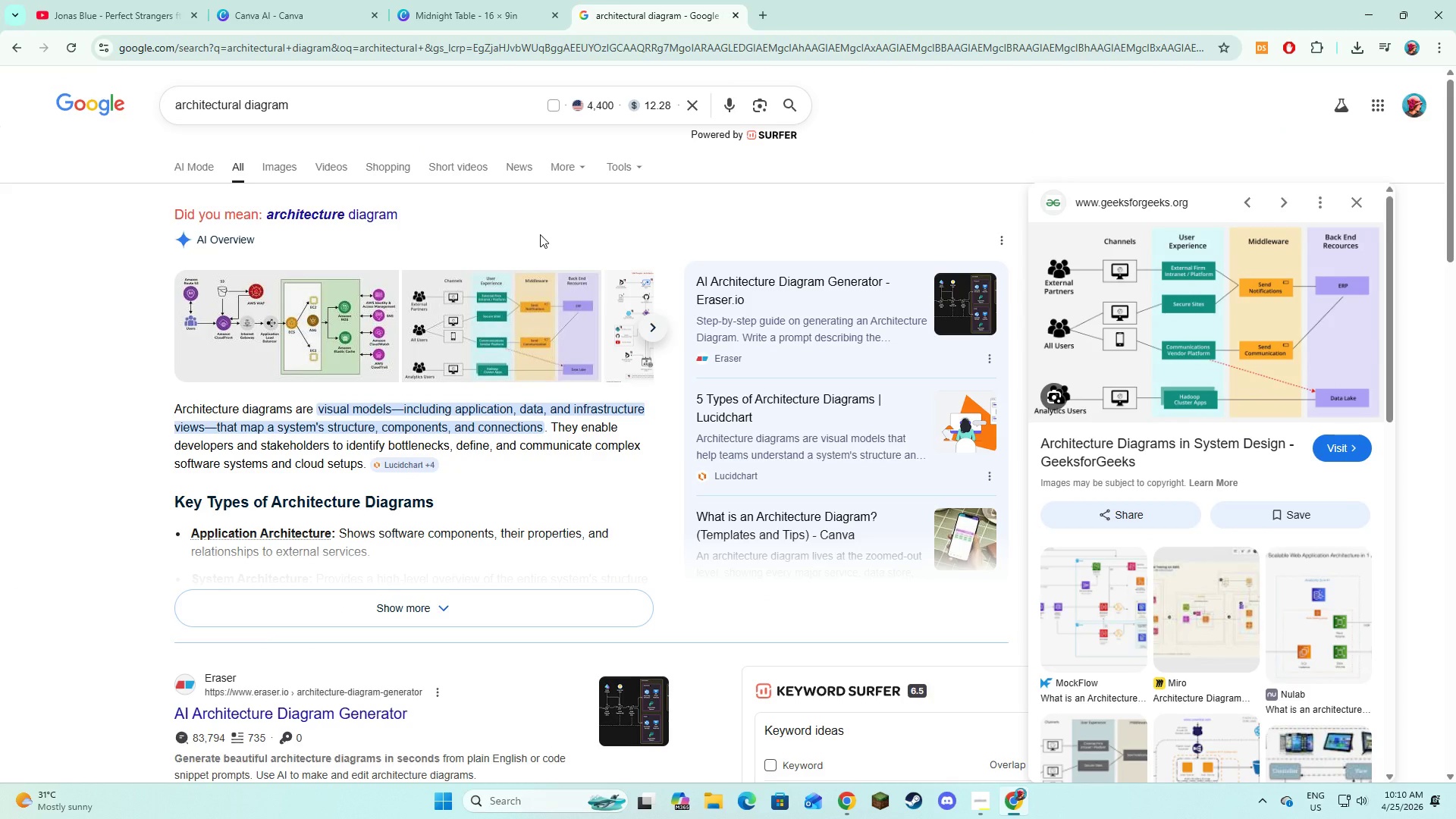 
left_click([432, 0])
 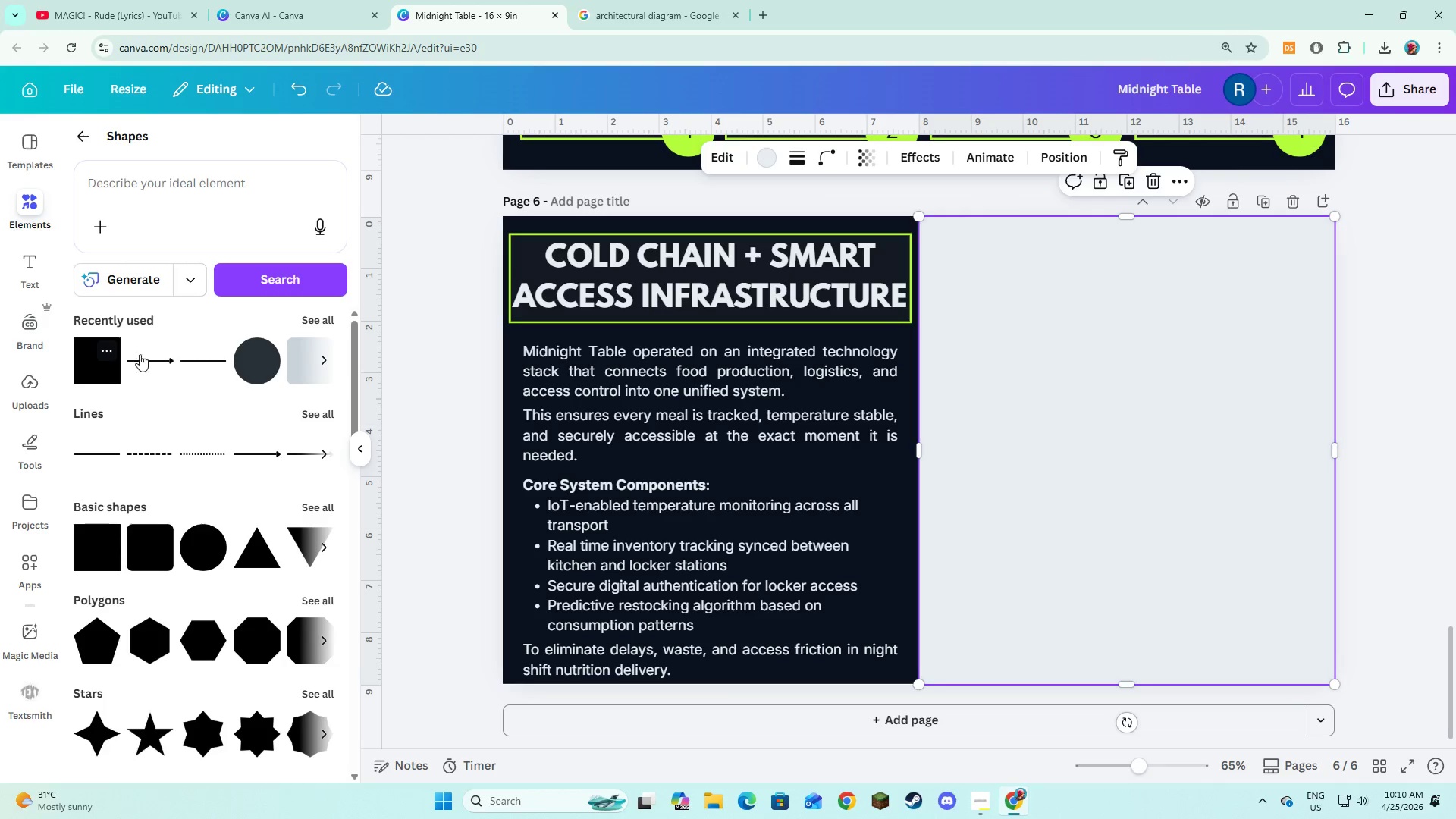 
left_click([619, 7])
 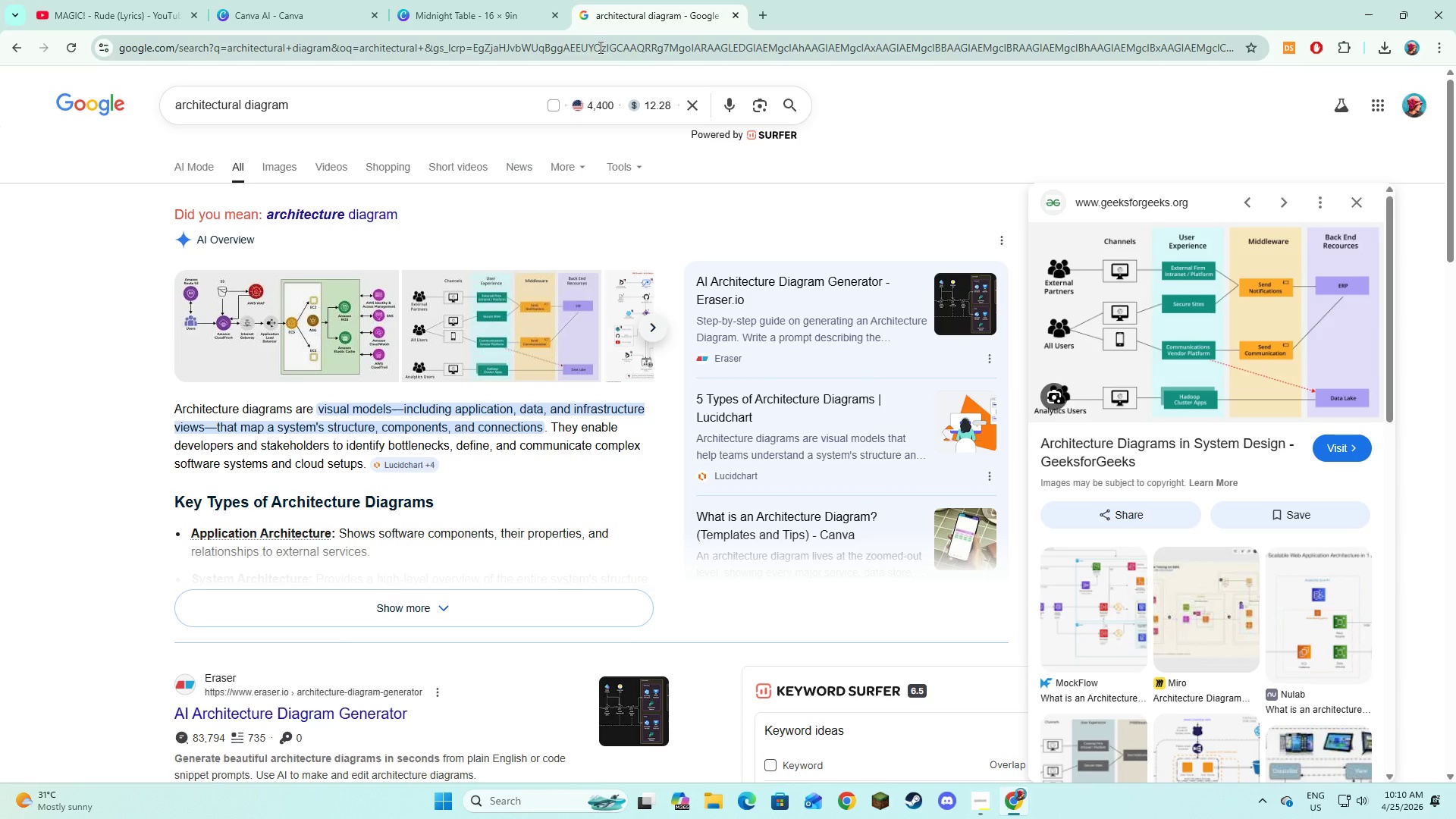 
mouse_move([353, 12])
 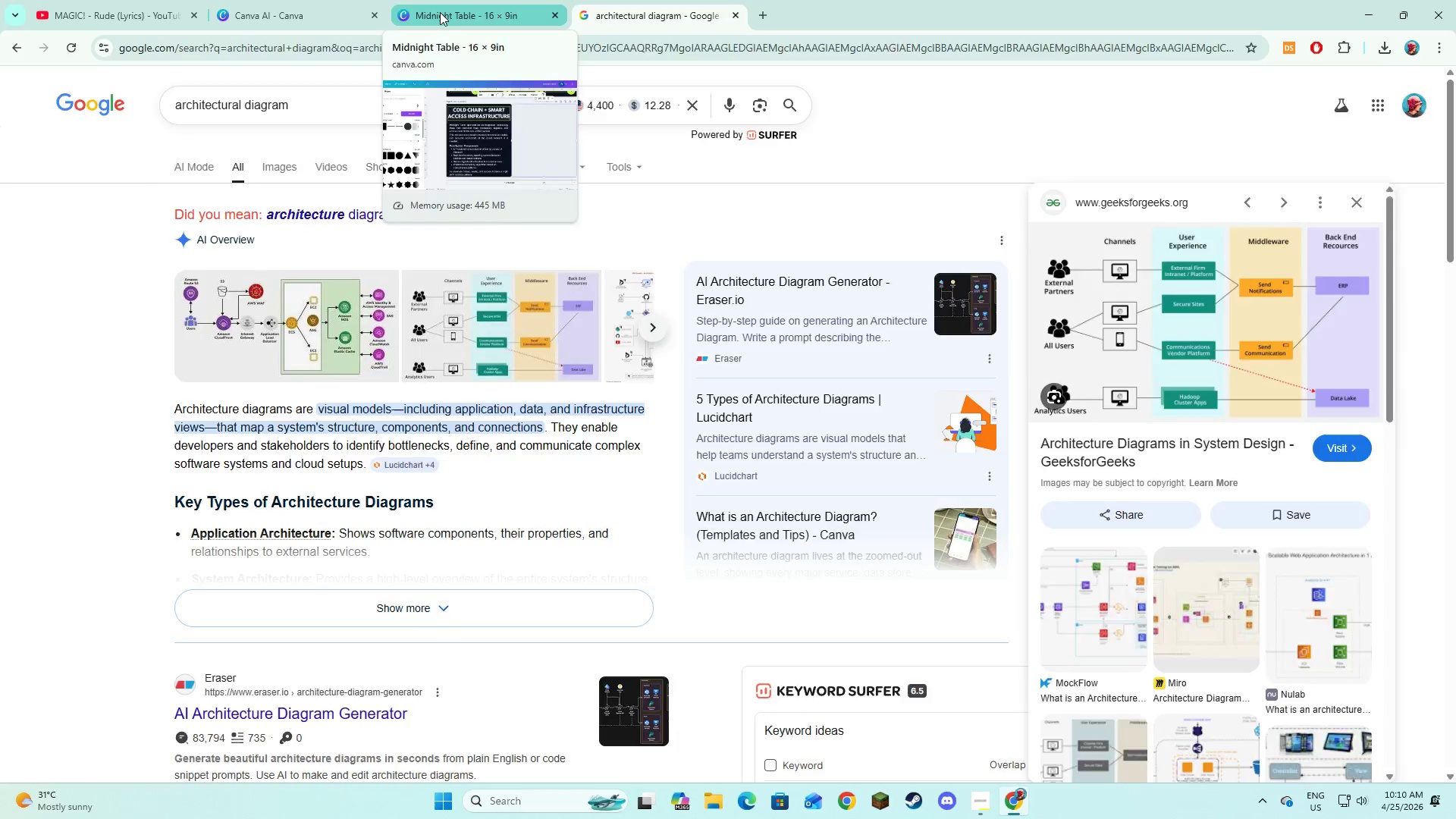 
left_click([440, 12])
 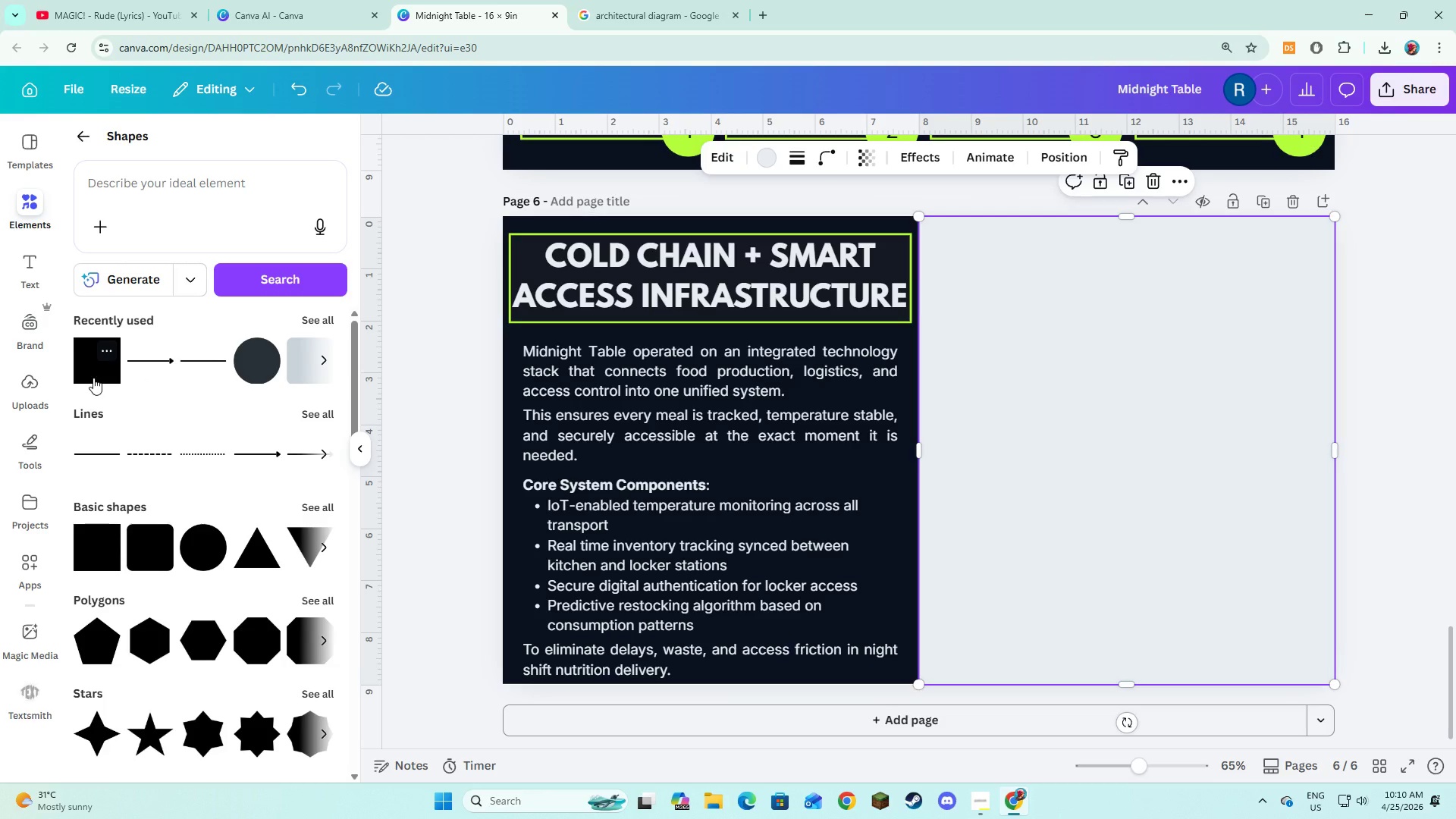 
left_click([93, 378])
 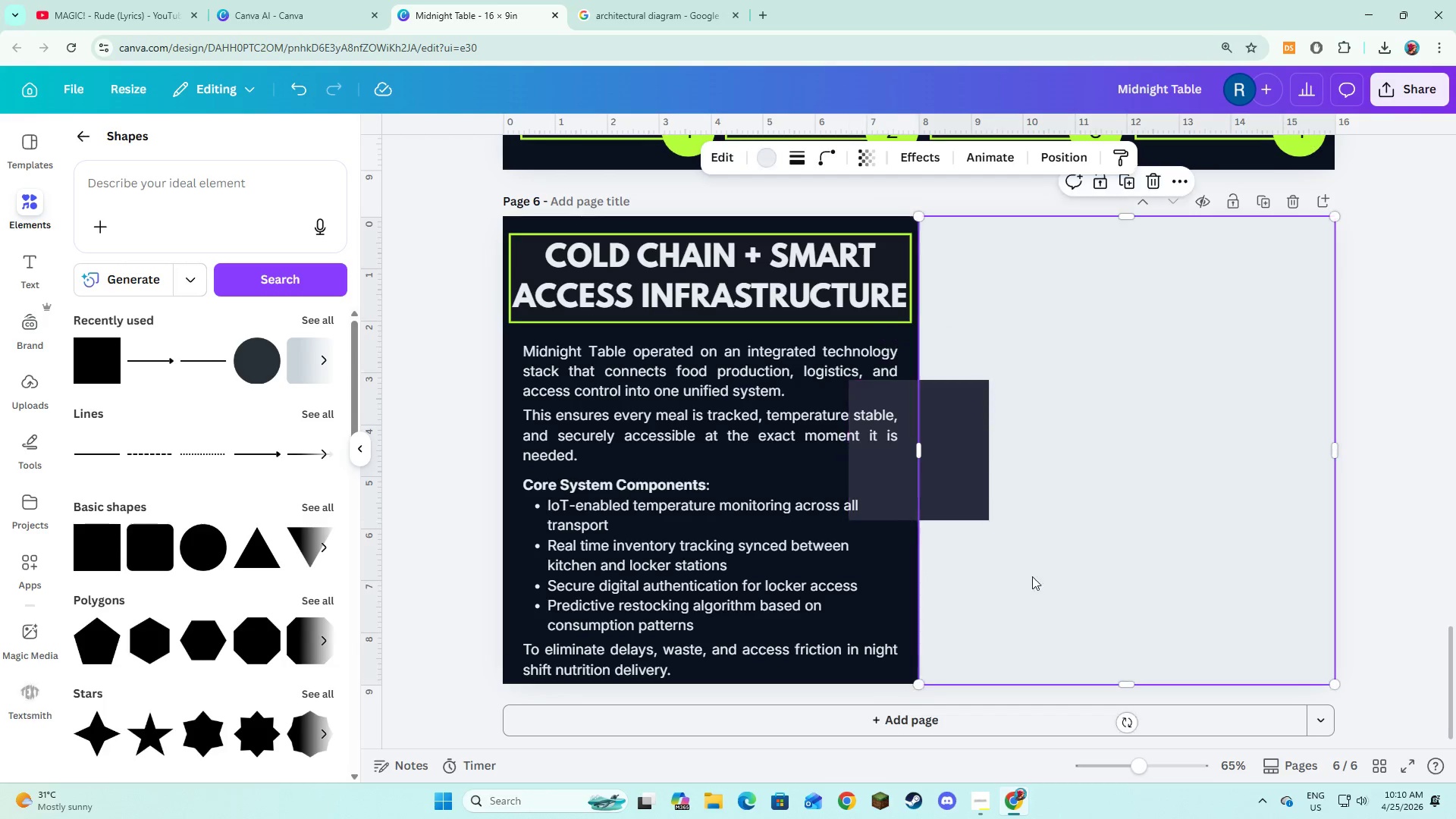 
double_click([881, 479])
 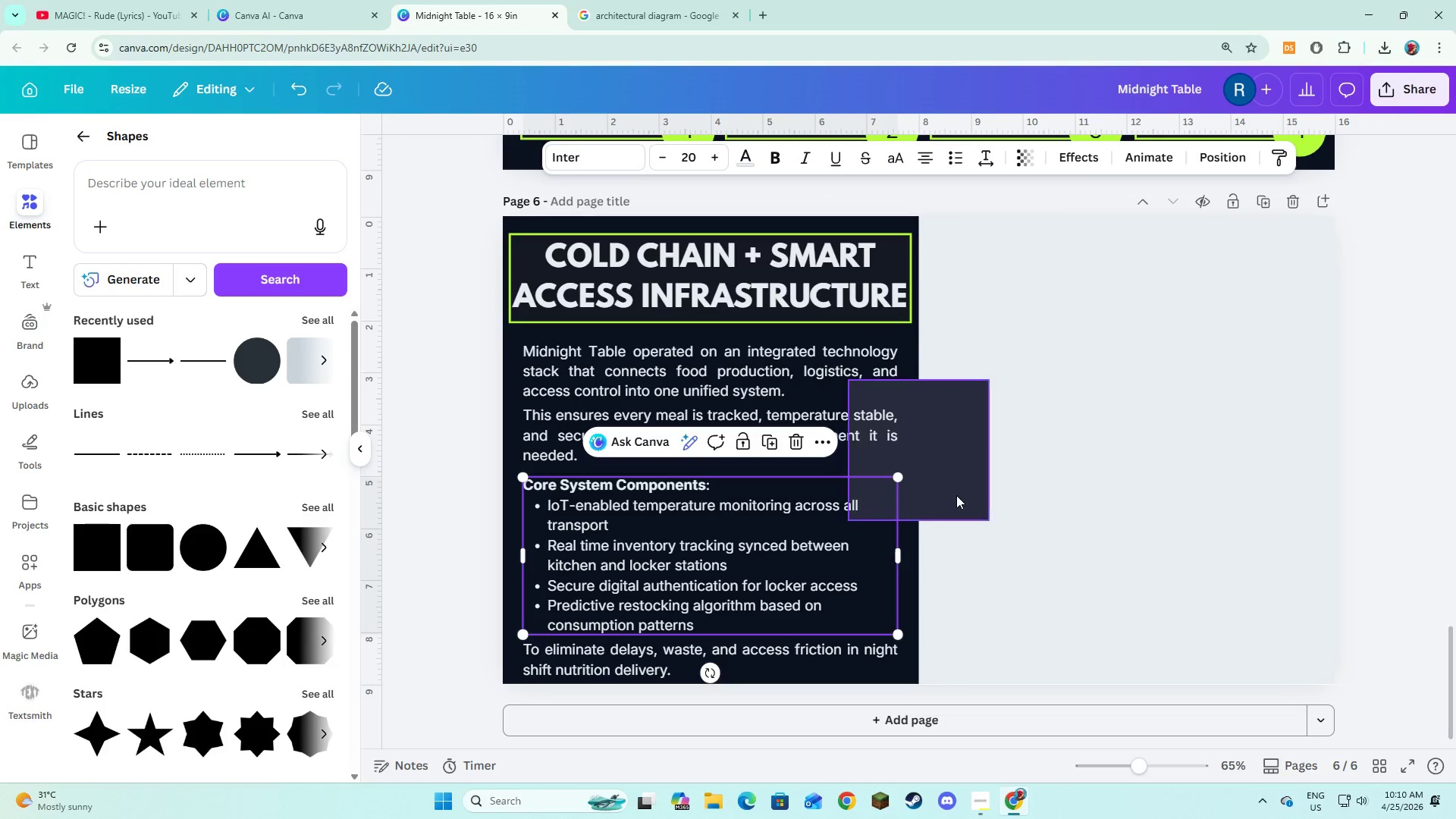 
triple_click([956, 496])
 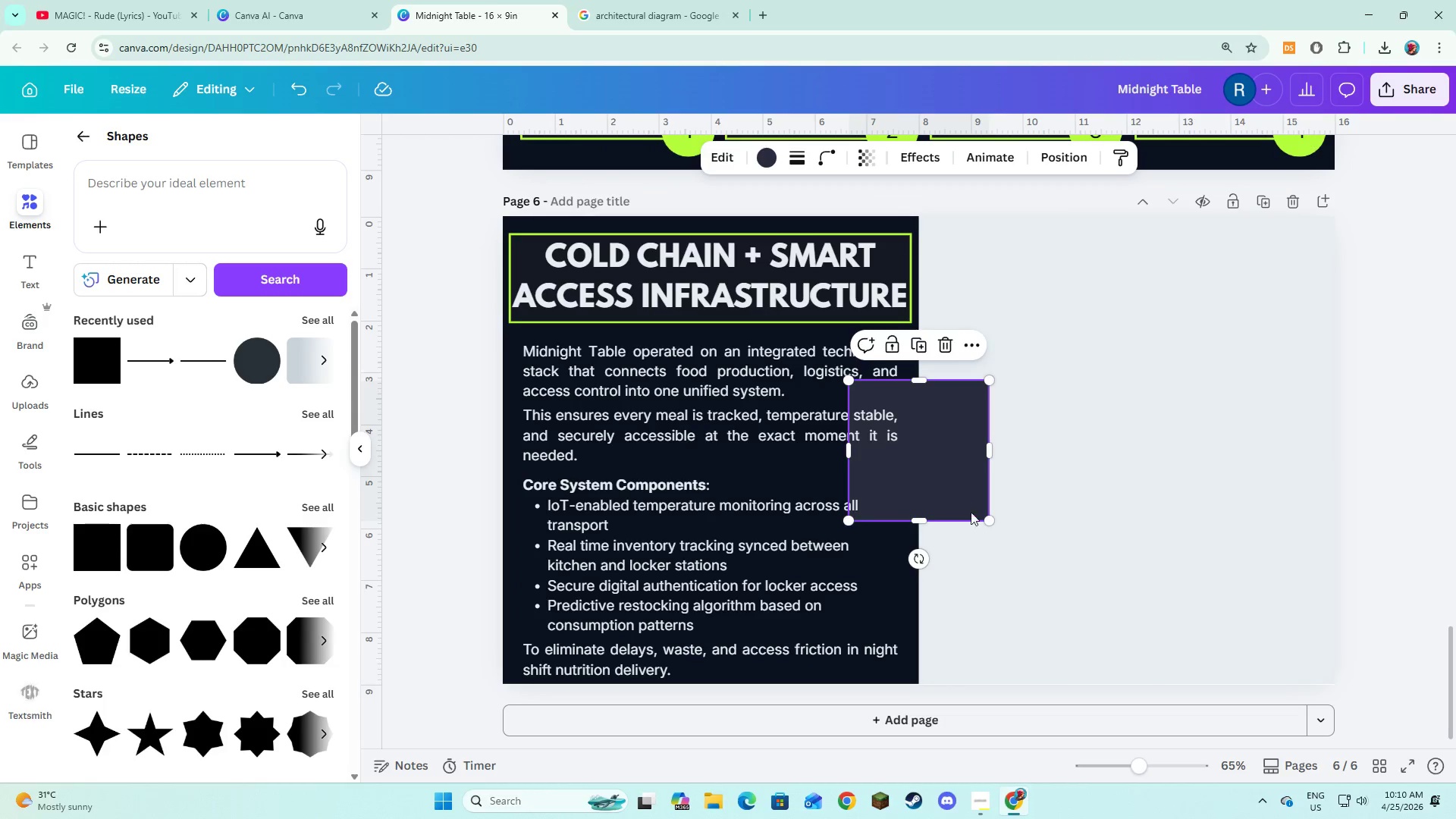 
left_click_drag(start_coordinate=[957, 498], to_coordinate=[1034, 536])
 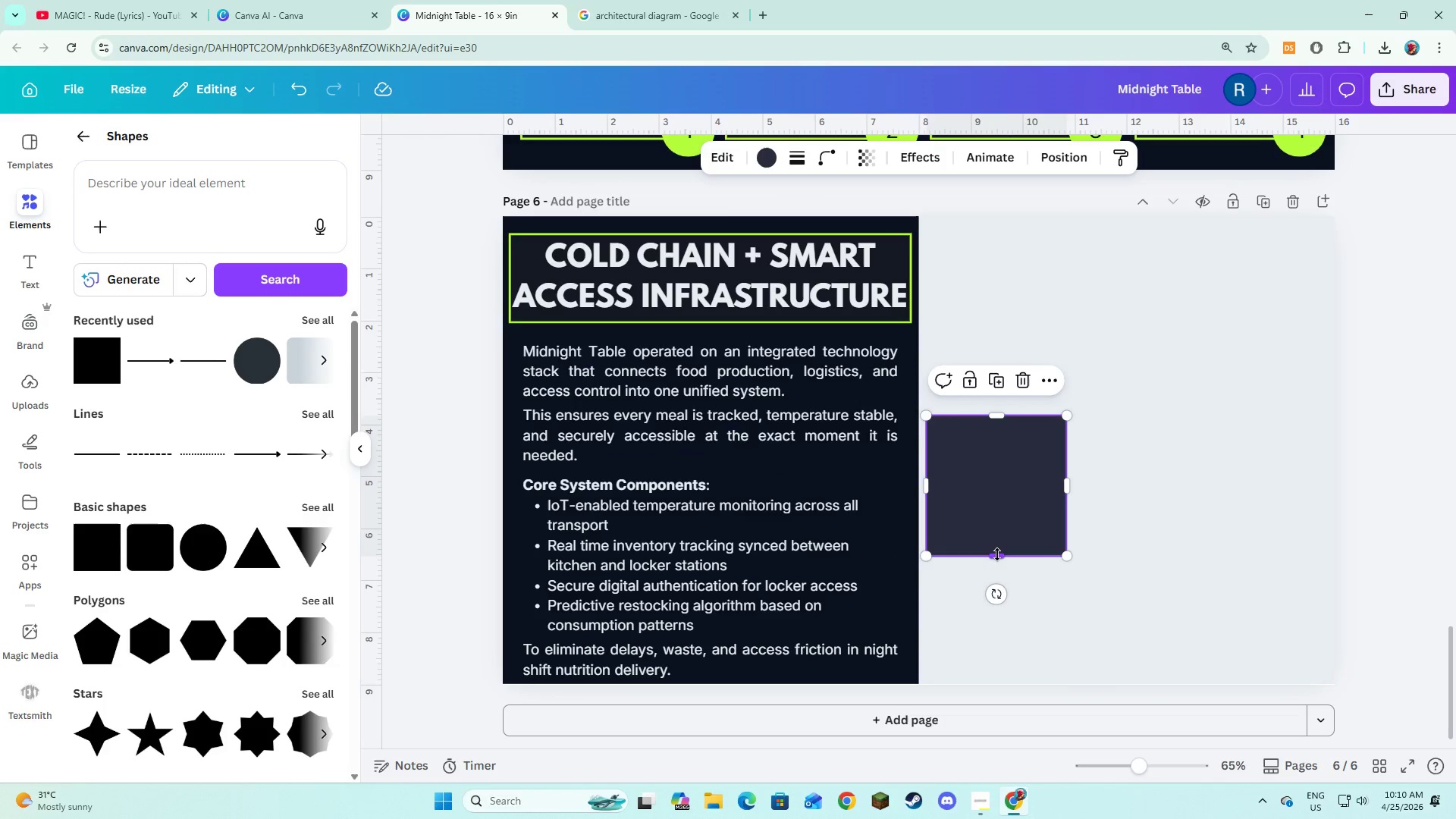 
left_click_drag(start_coordinate=[997, 554], to_coordinate=[979, 495])
 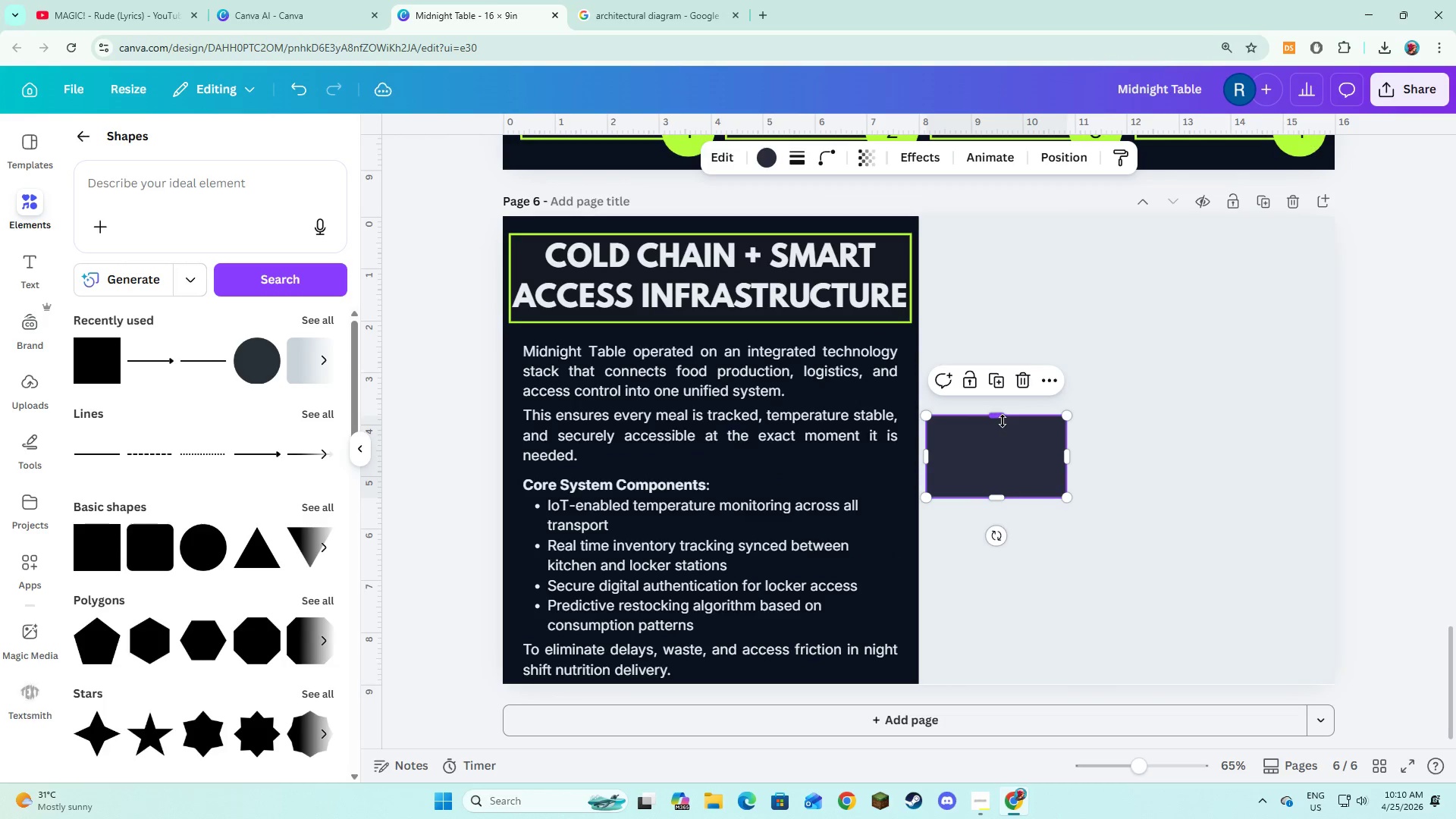 
left_click_drag(start_coordinate=[1003, 421], to_coordinate=[996, 457])
 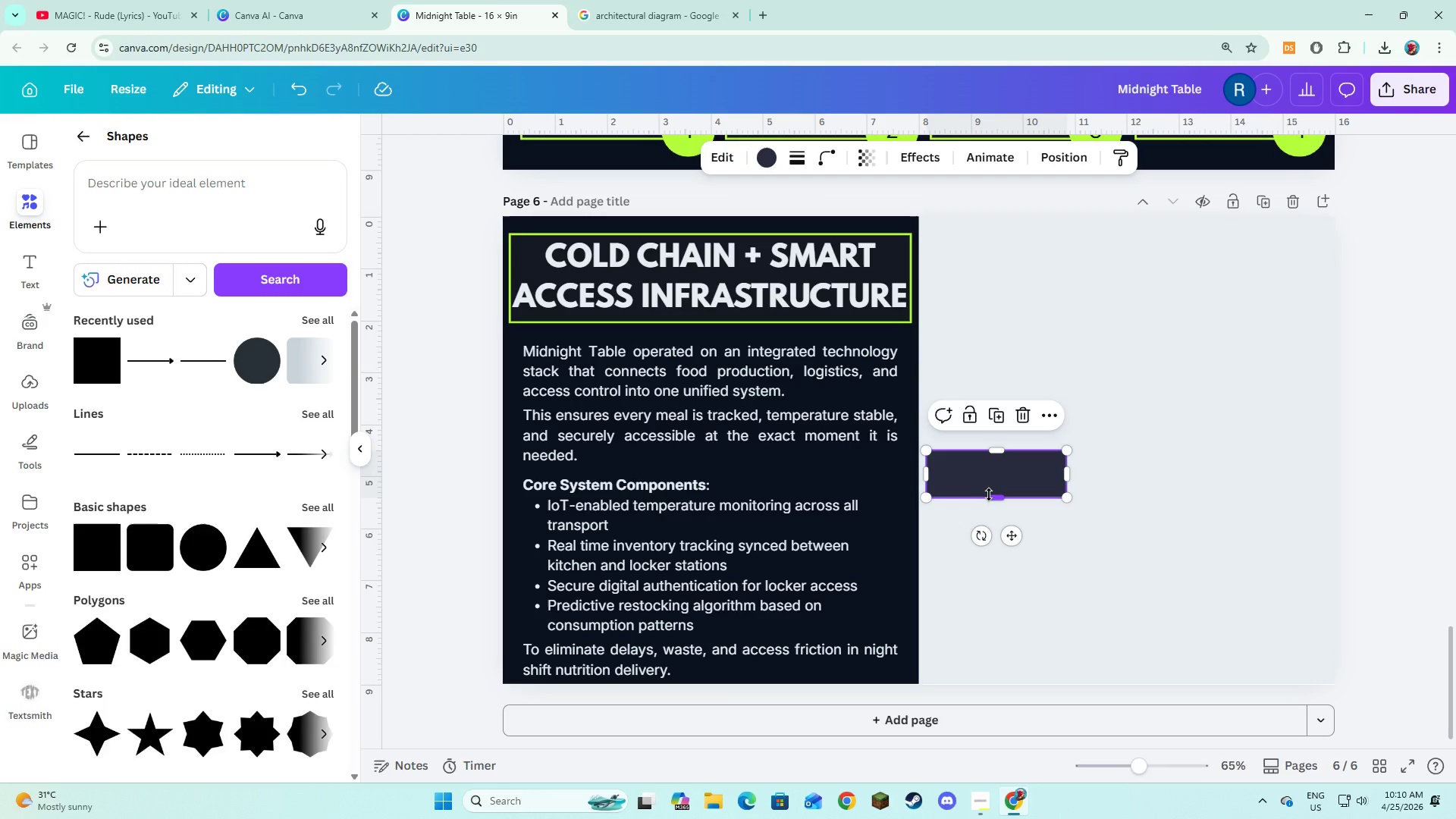 
left_click_drag(start_coordinate=[990, 495], to_coordinate=[990, 482])
 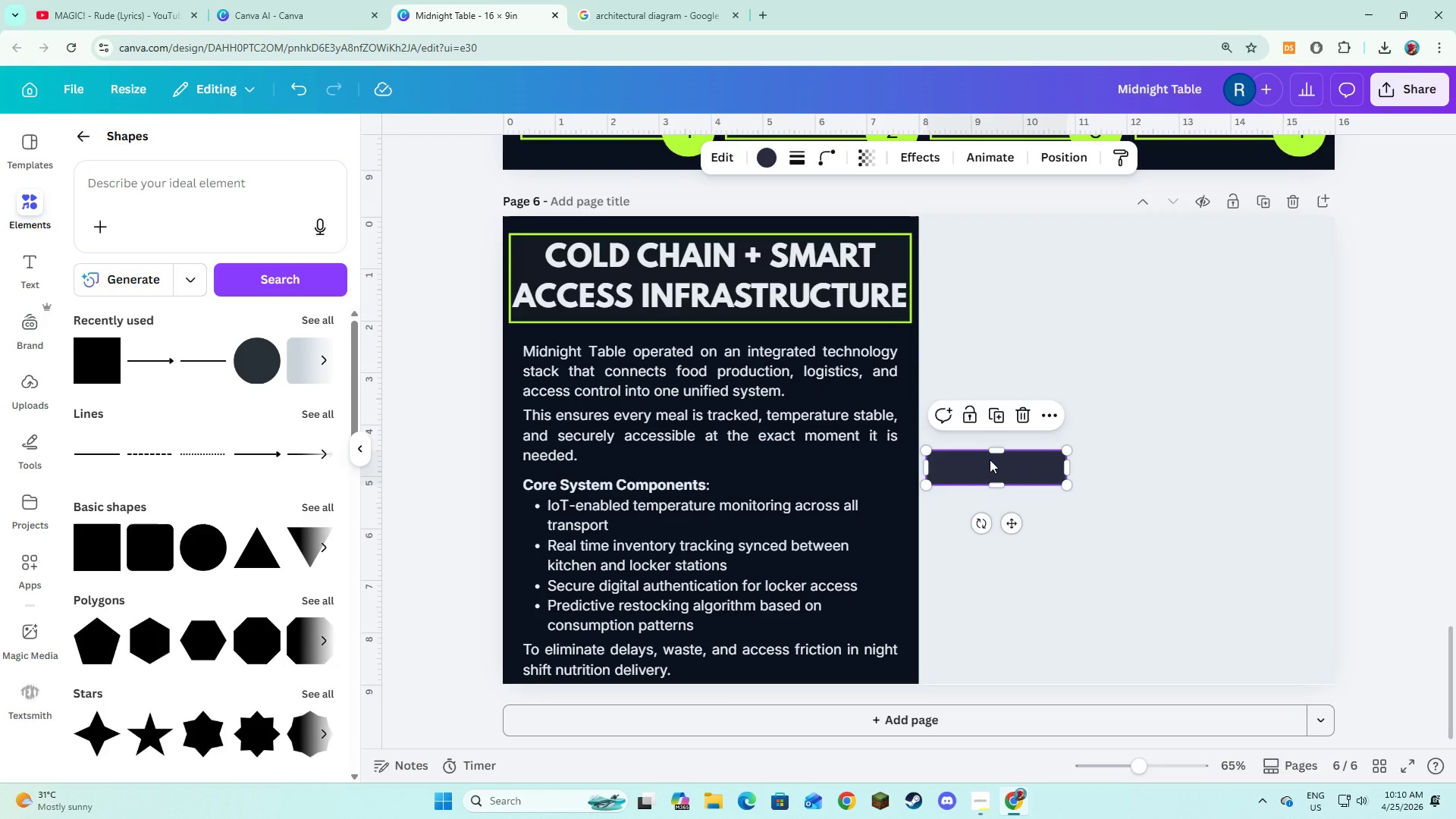 
left_click([990, 460])
 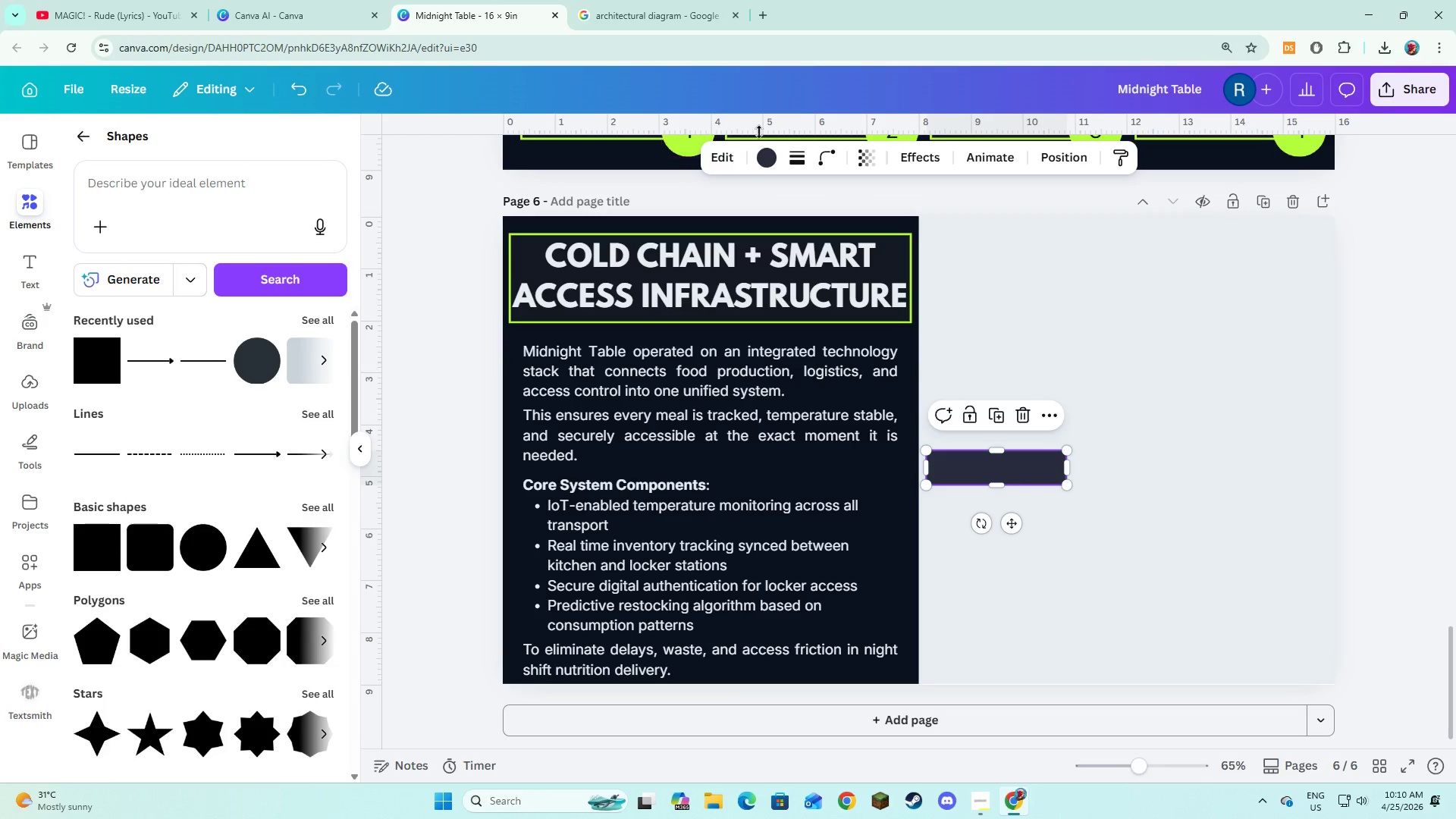 
left_click([765, 158])
 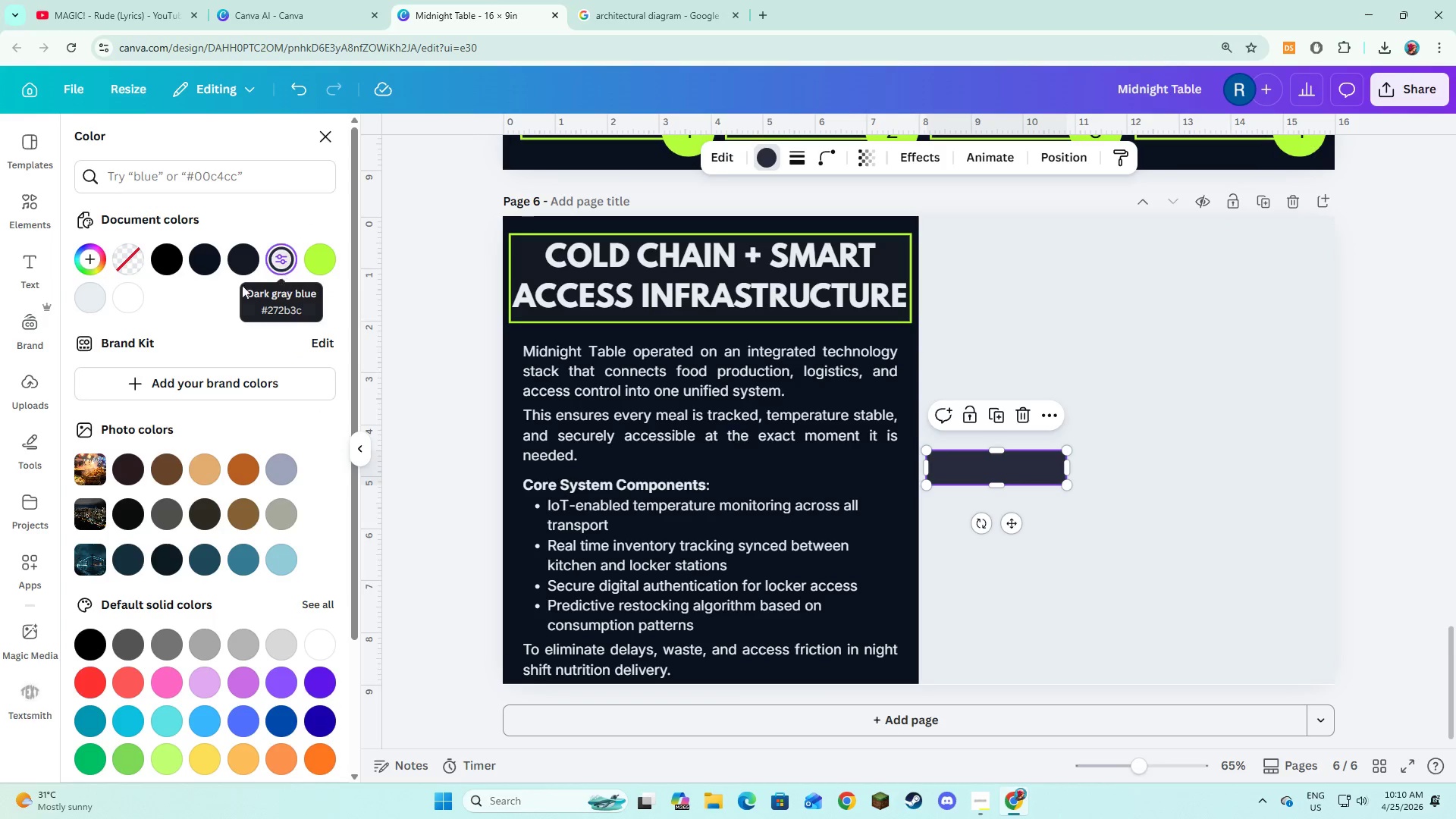 
left_click([88, 298])
 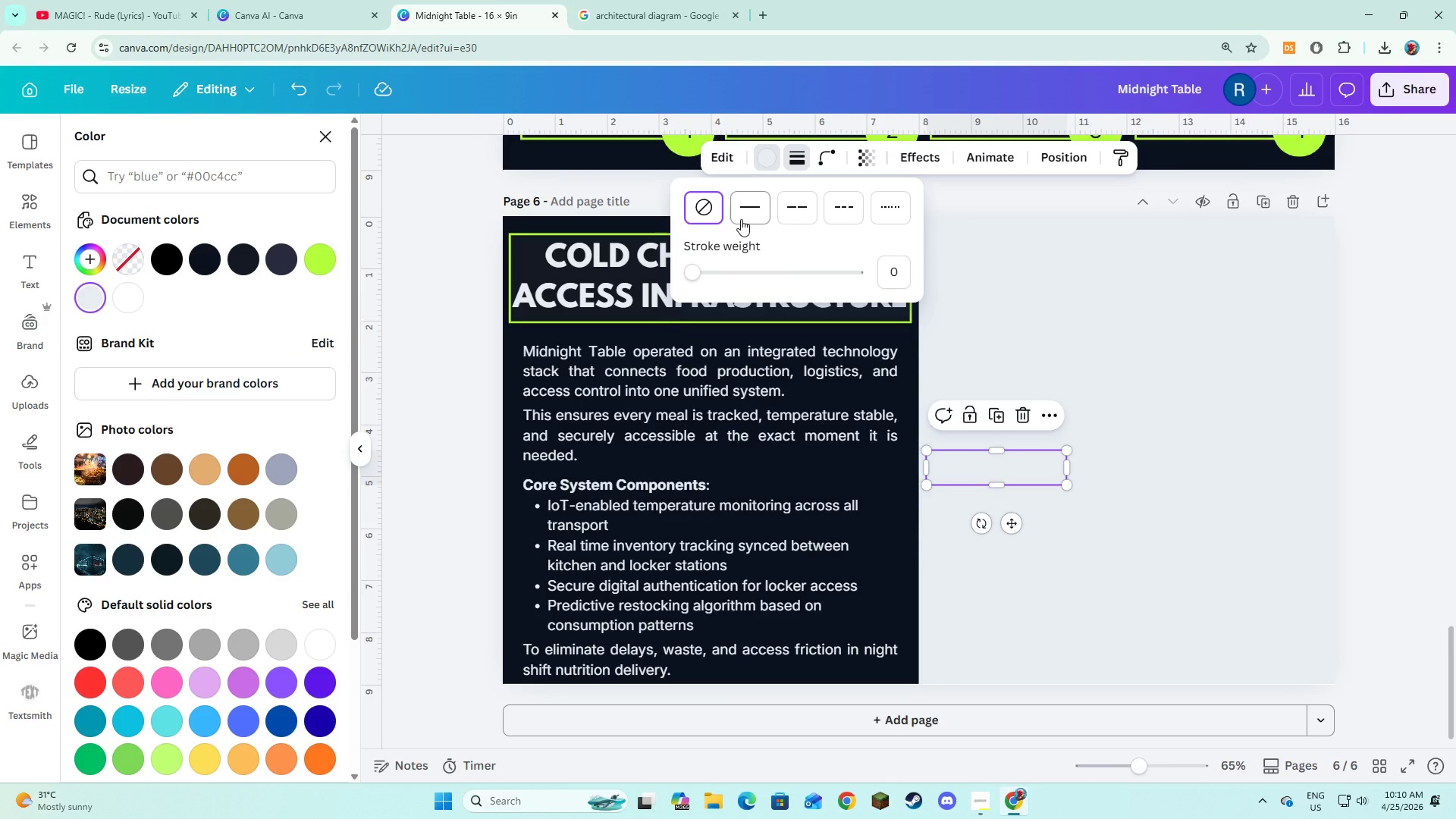 
left_click([741, 219])
 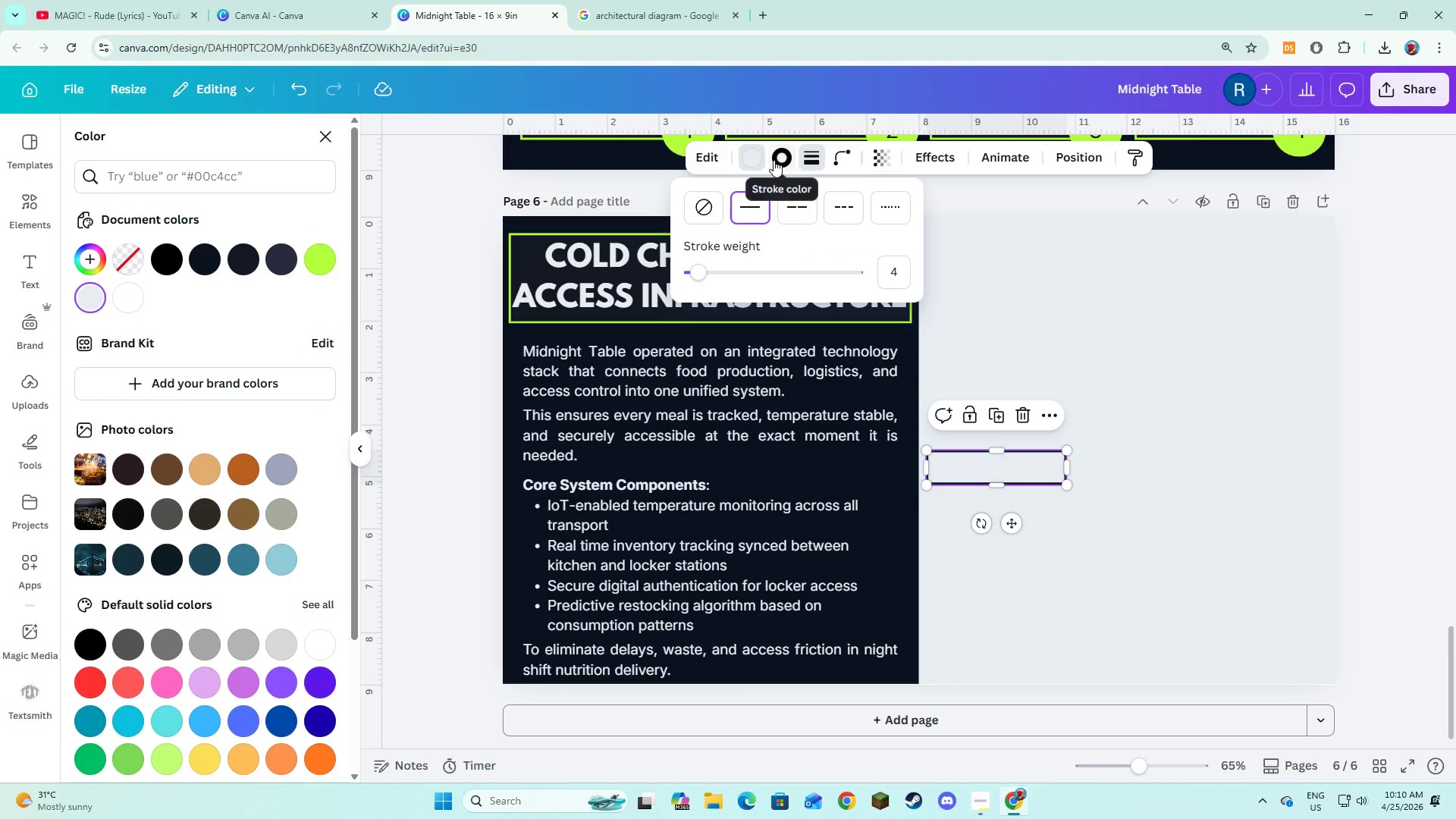 
left_click([778, 159])
 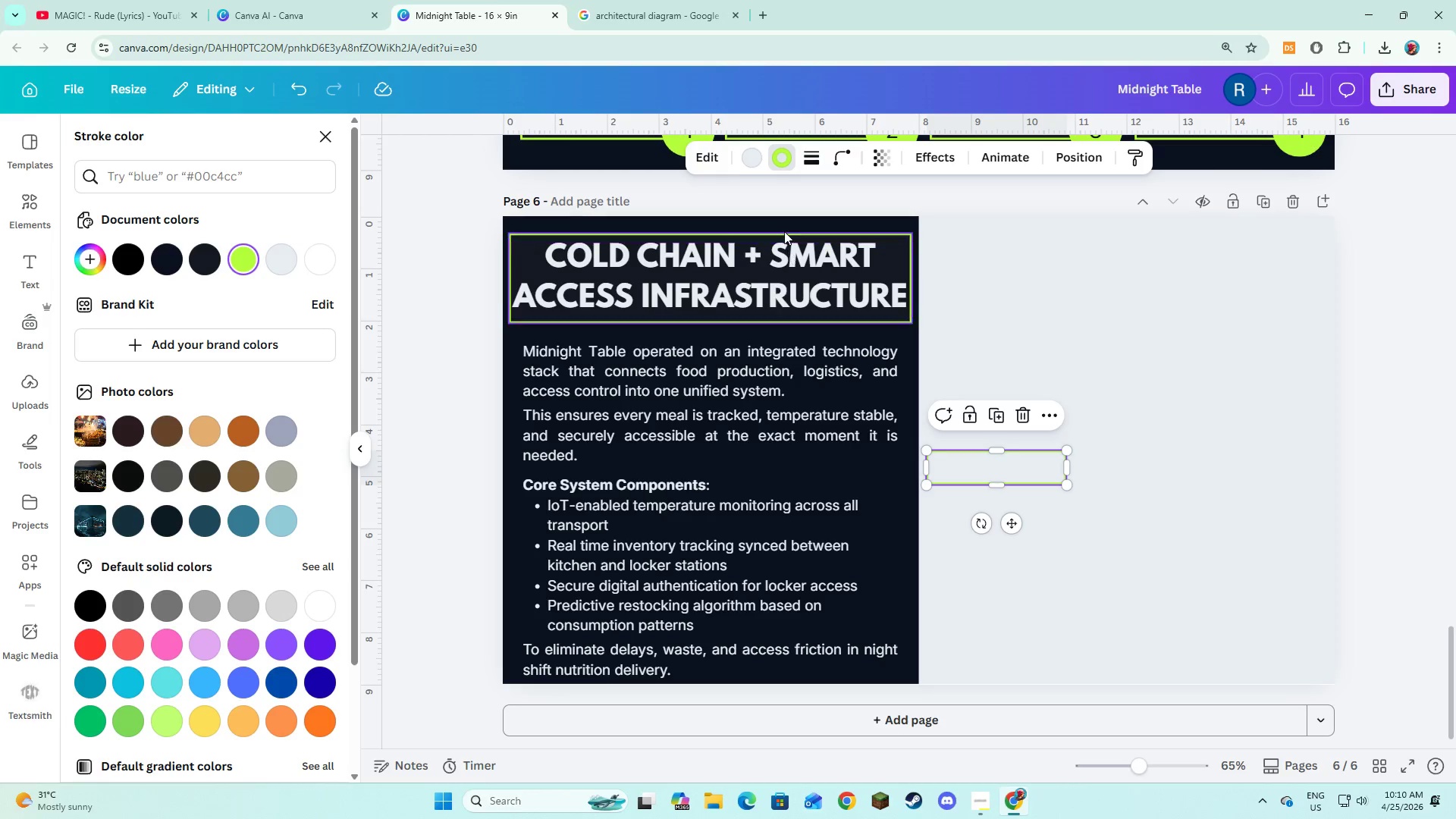 
left_click_drag(start_coordinate=[746, 152], to_coordinate=[742, 152])
 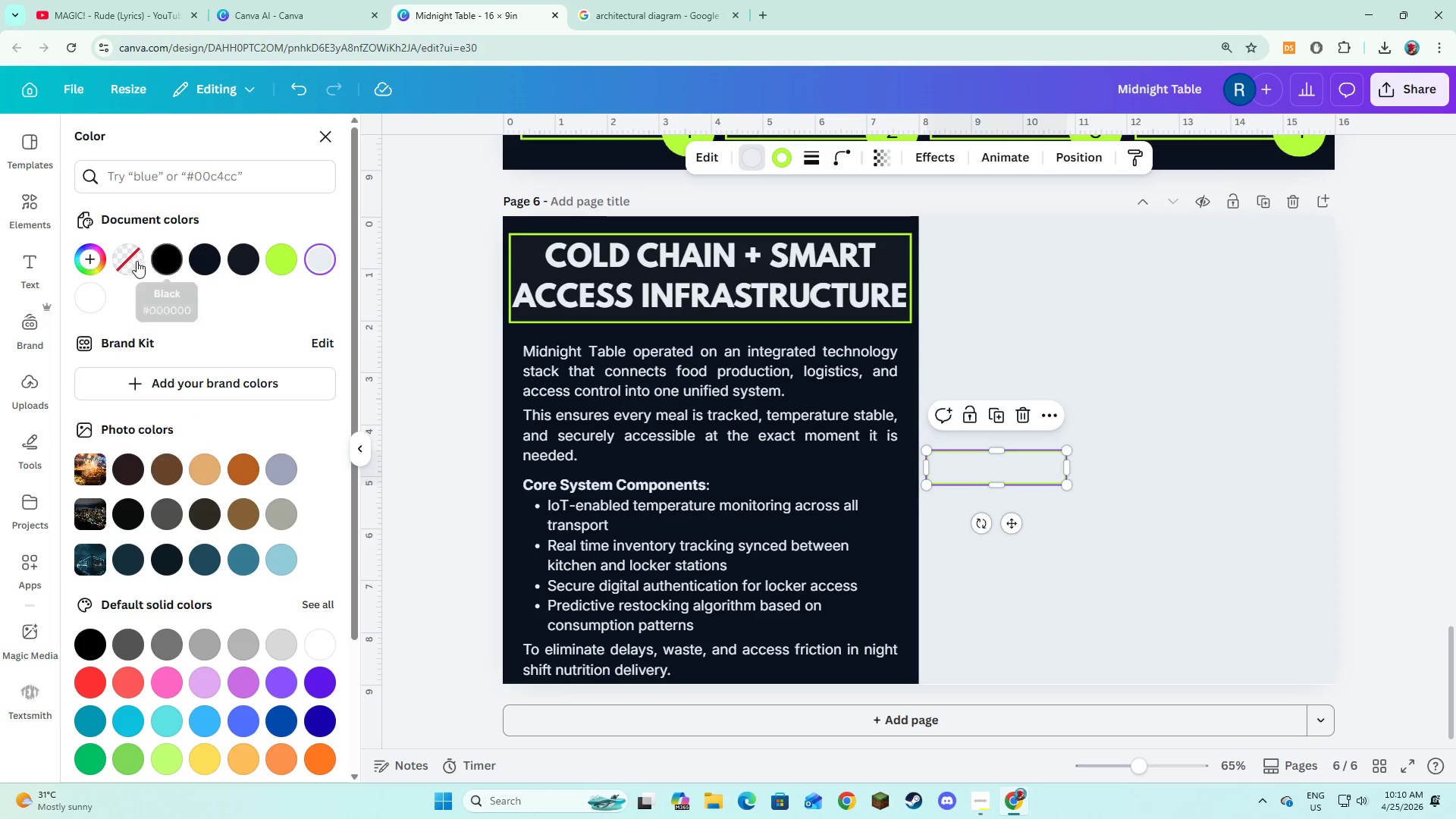 
left_click([133, 261])
 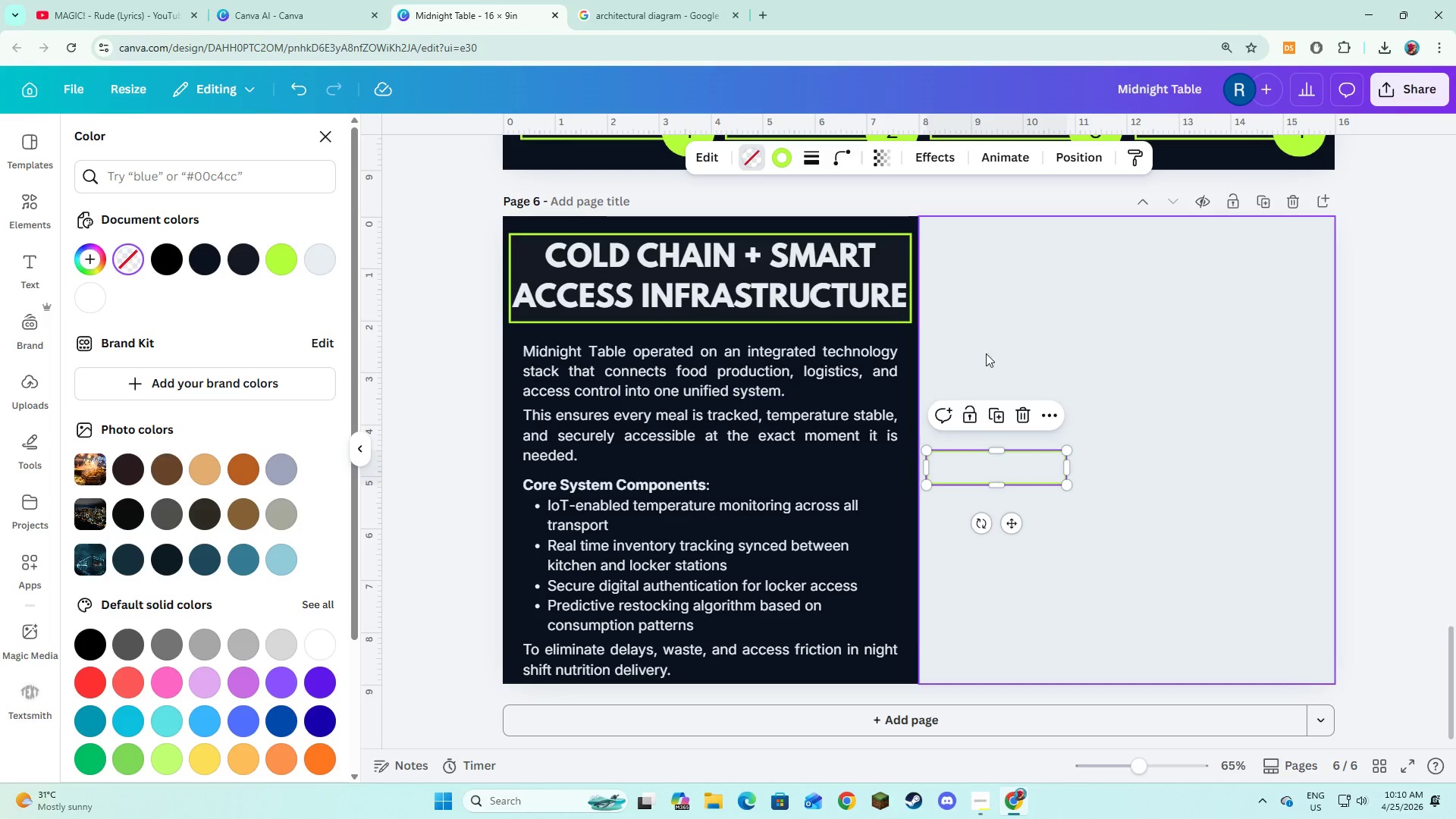 
left_click([1024, 339])
 